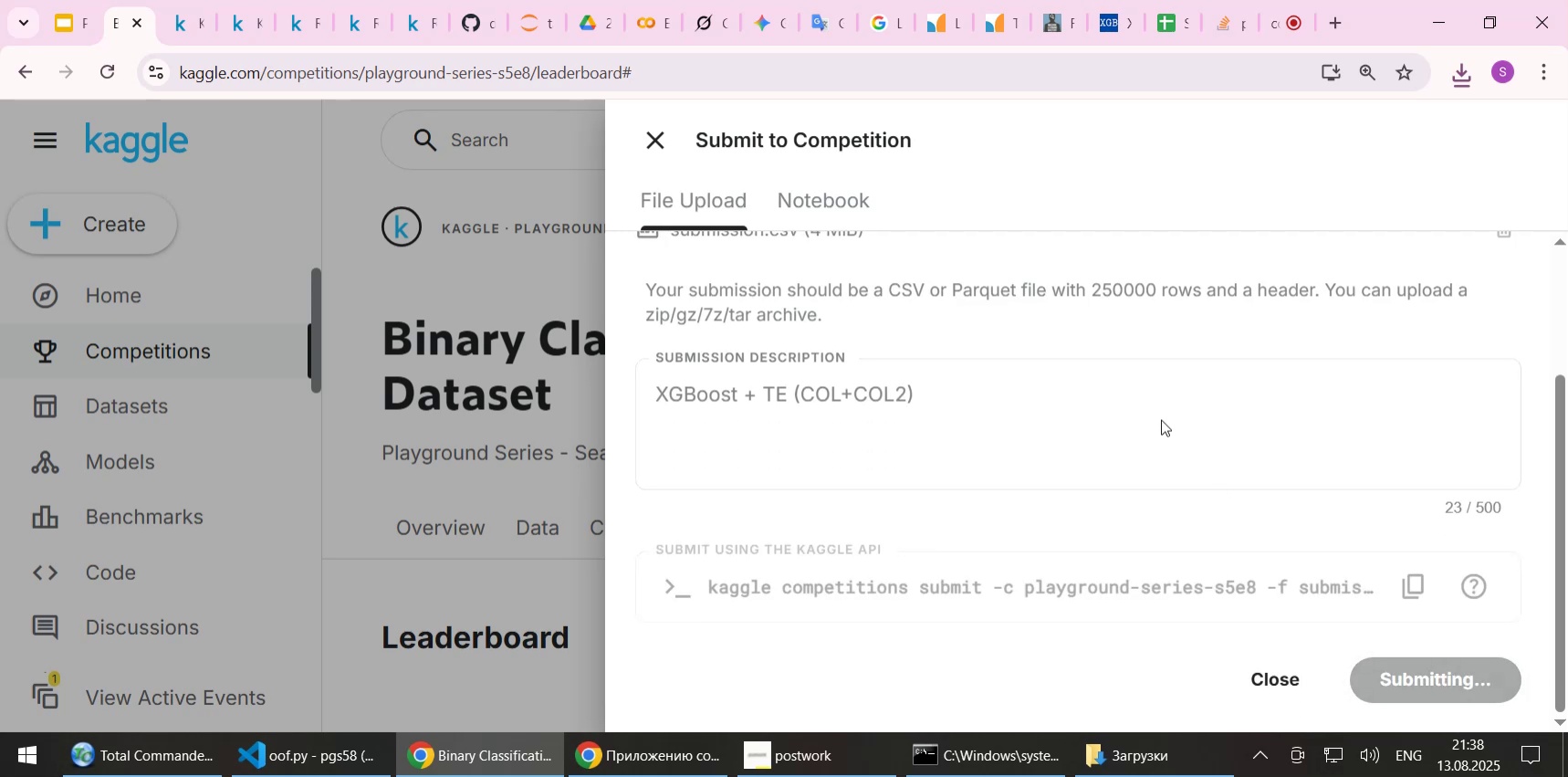 
scroll: coordinate [1161, 419], scroll_direction: up, amount: 1.0
 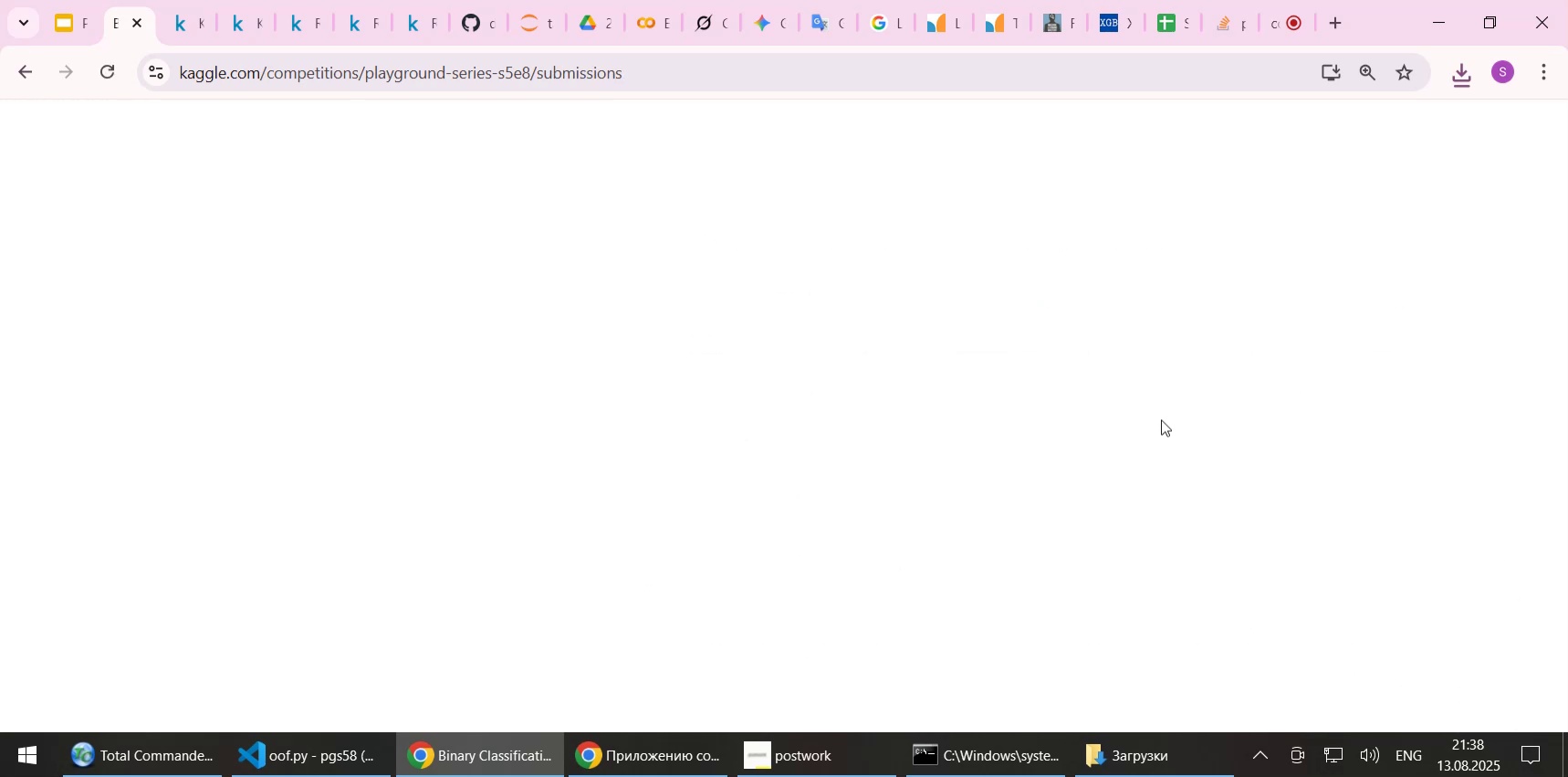 
wait(5.38)
 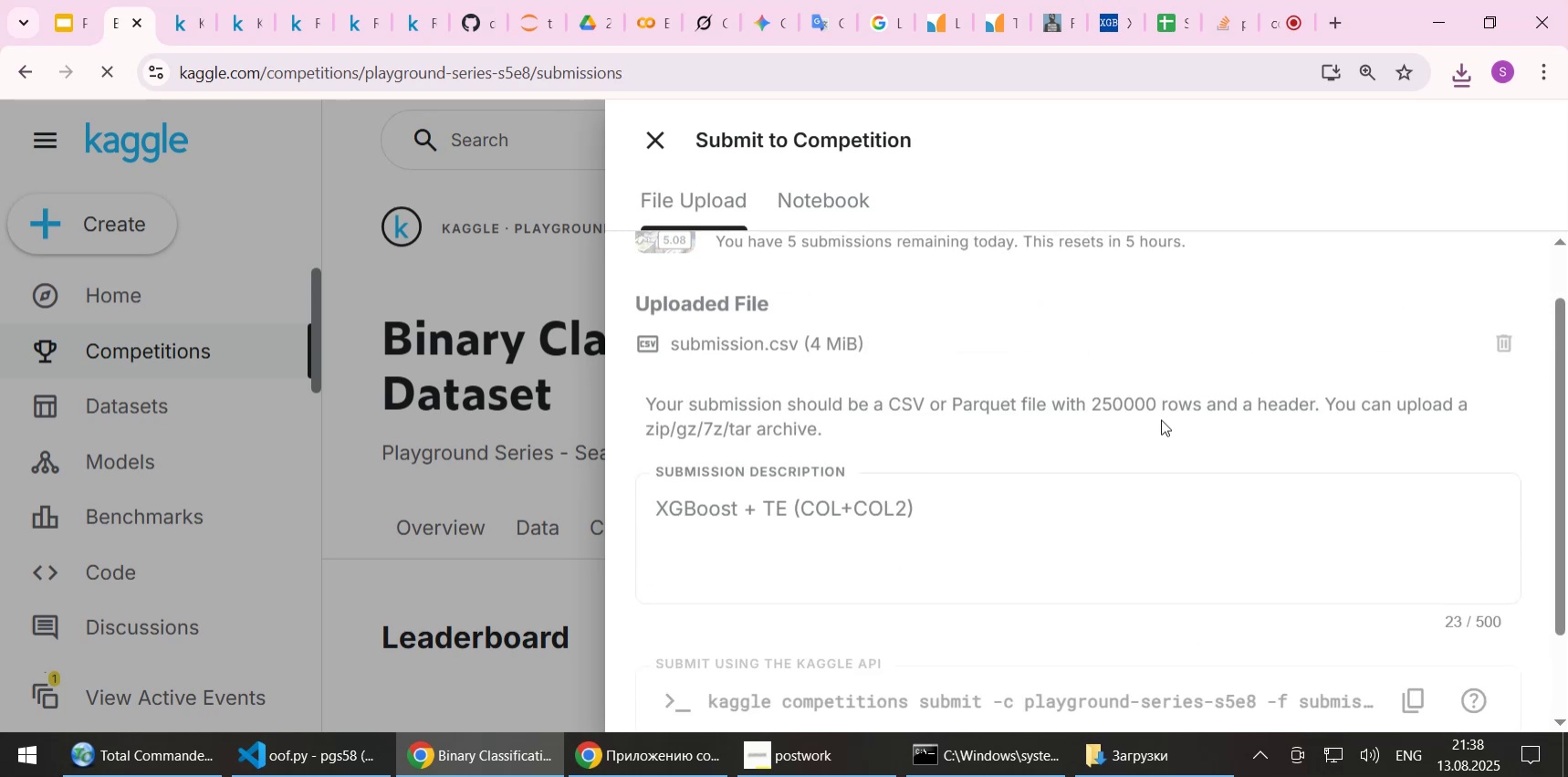 
scroll: coordinate [1033, 364], scroll_direction: down, amount: 4.0
 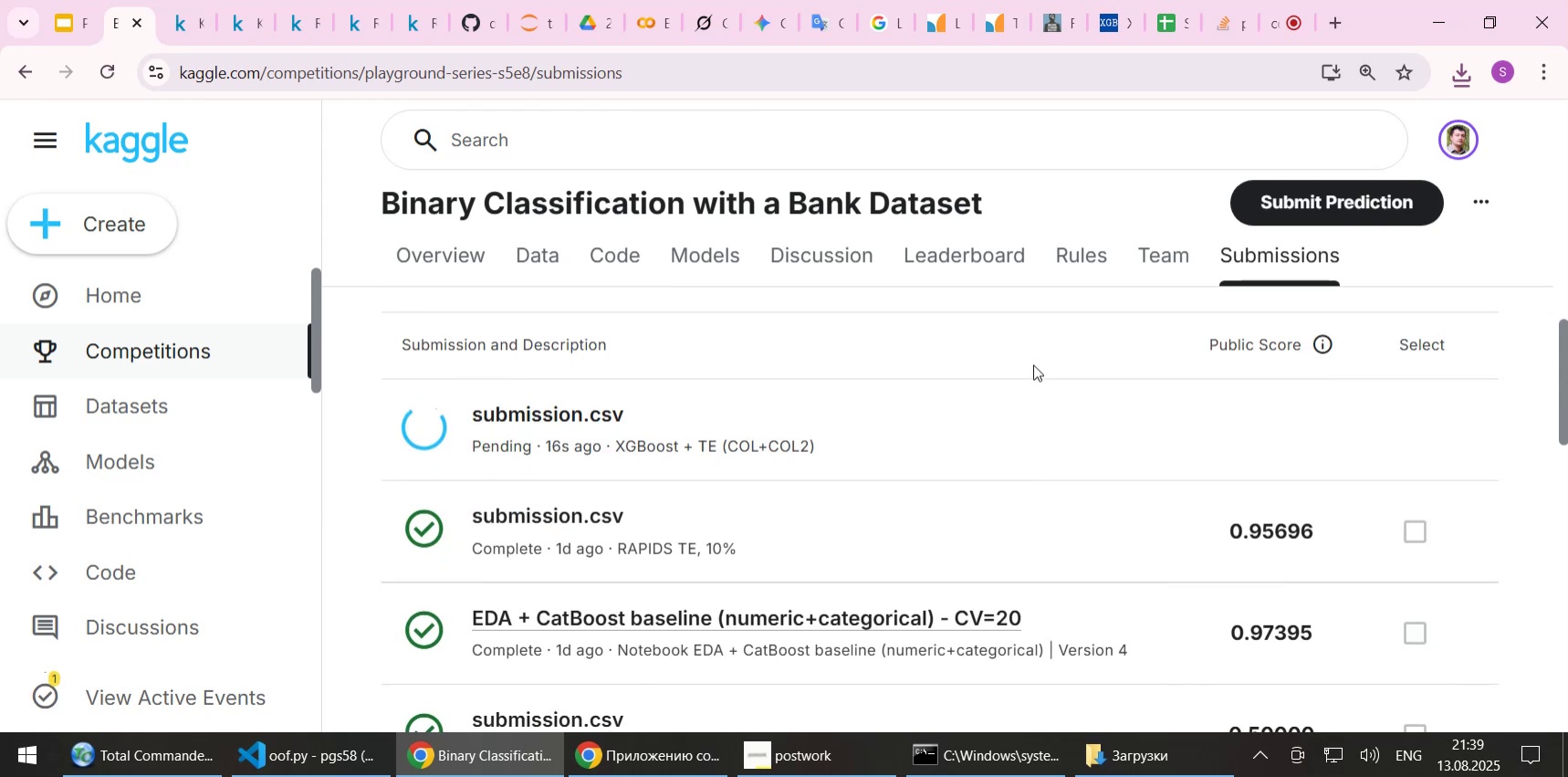 
wait(15.04)
 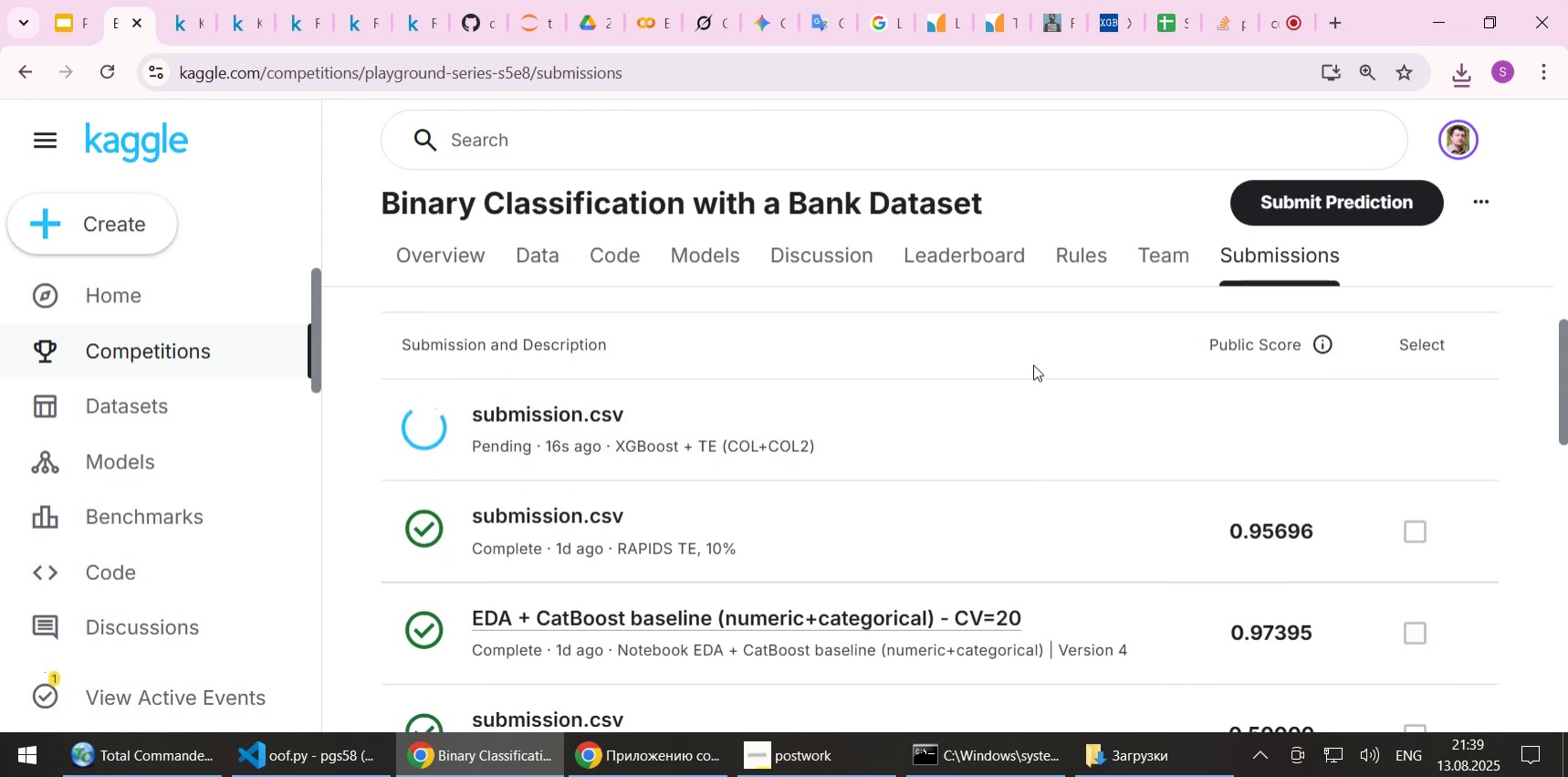 
left_click([528, 23])
 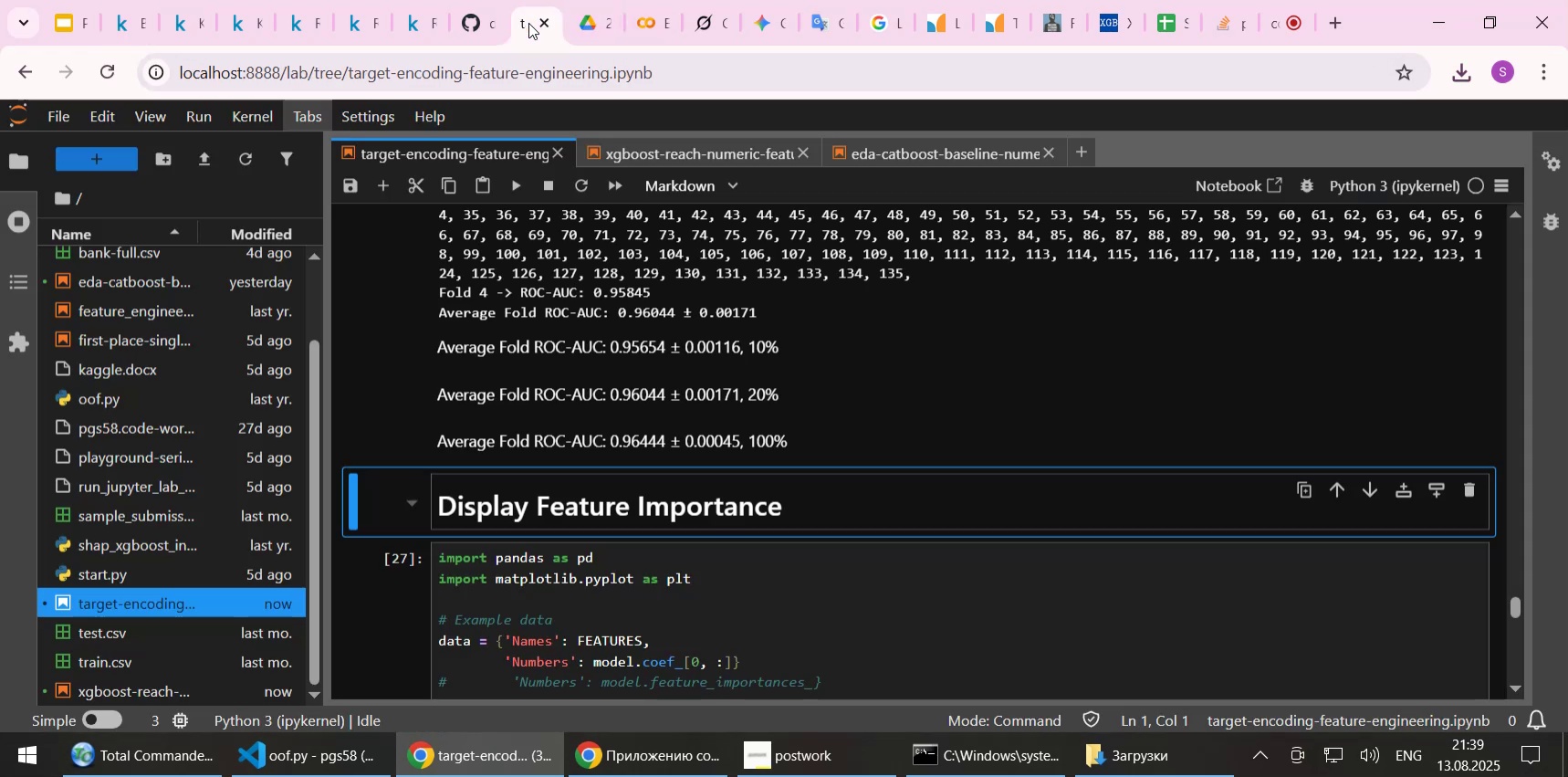 
mouse_move([126, 26])
 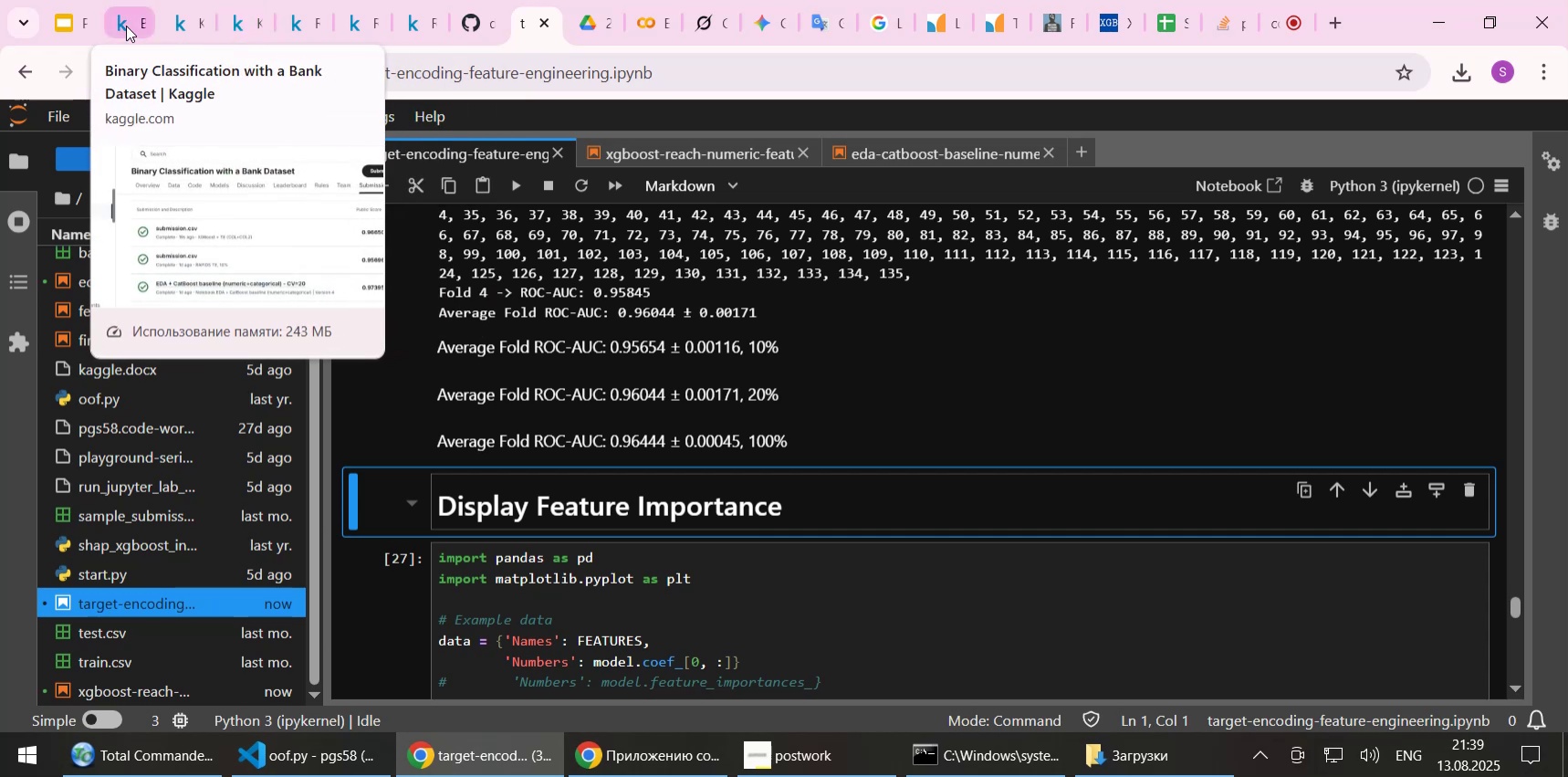 
left_click([126, 26])
 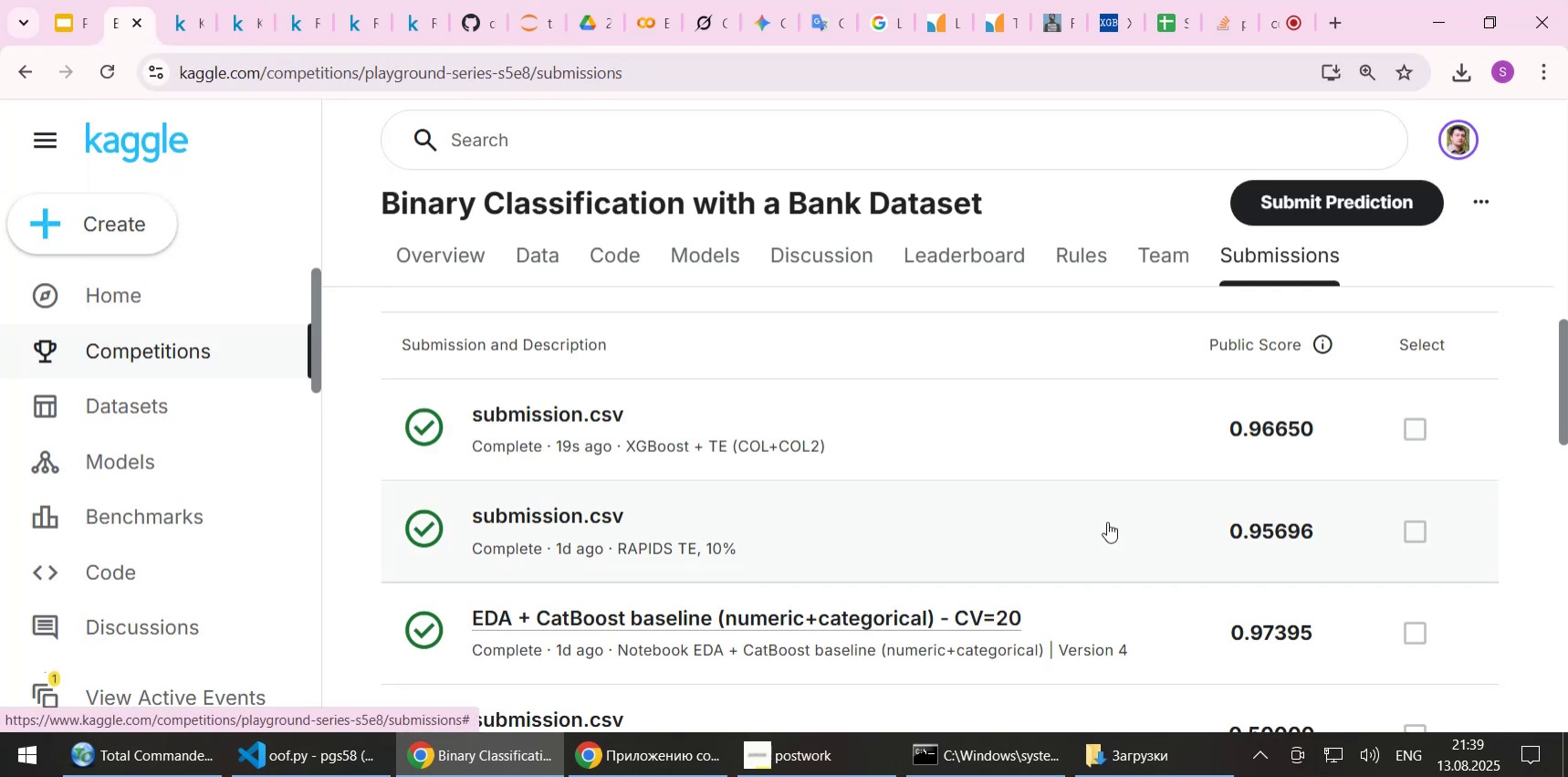 
scroll: coordinate [1107, 521], scroll_direction: down, amount: 1.0
 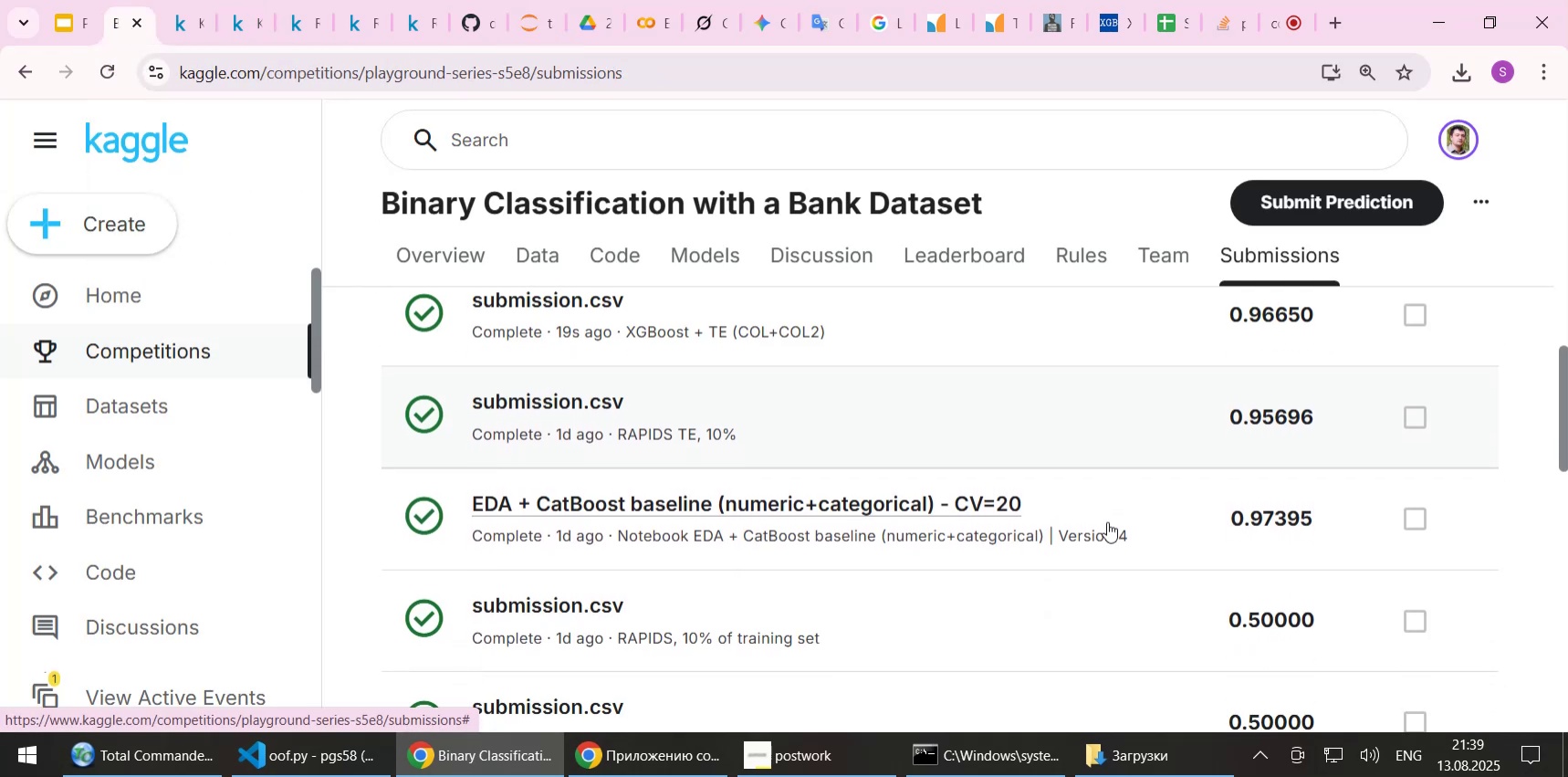 
scroll: coordinate [1107, 521], scroll_direction: up, amount: 1.0
 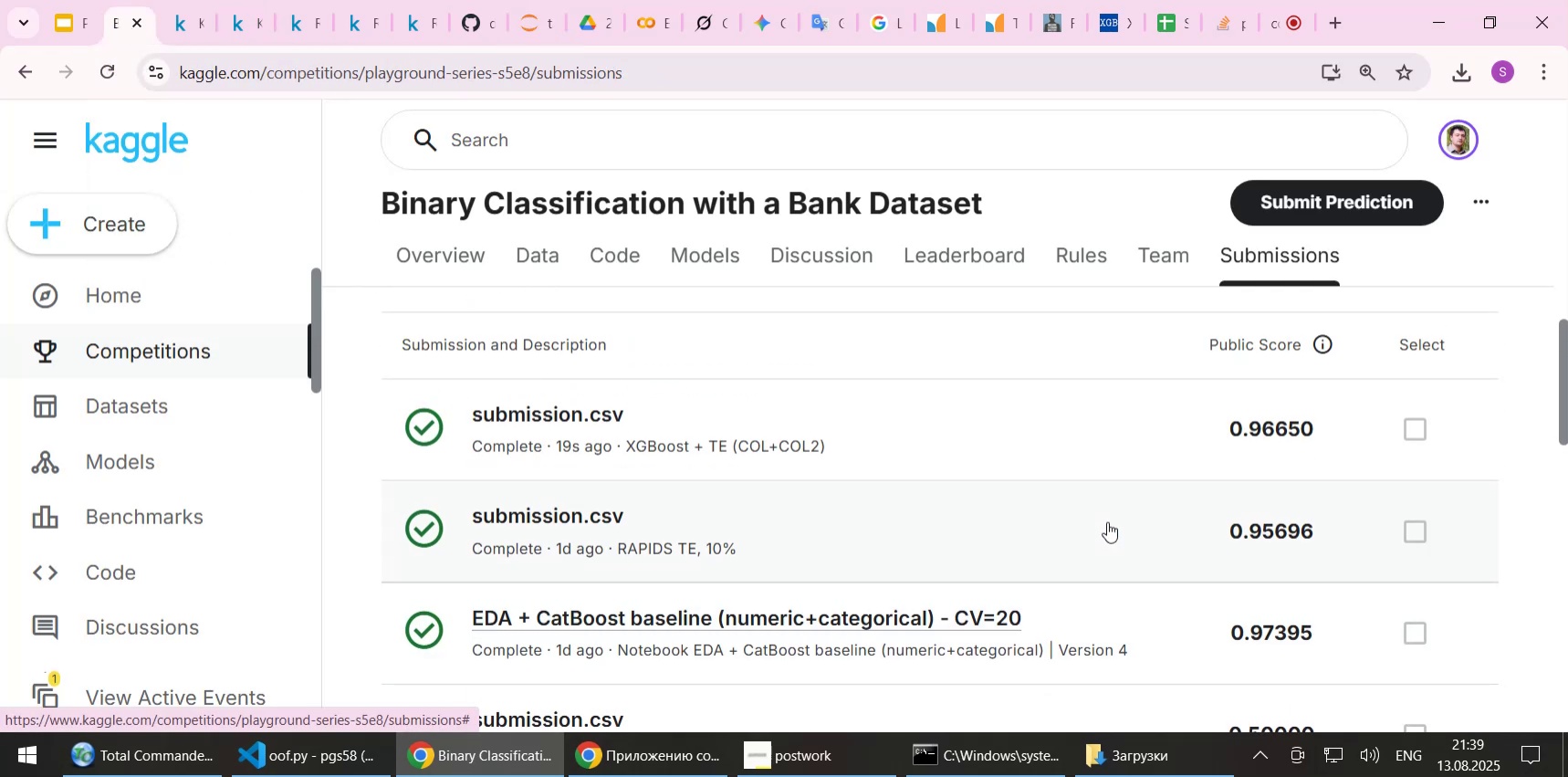 
wait(5.05)
 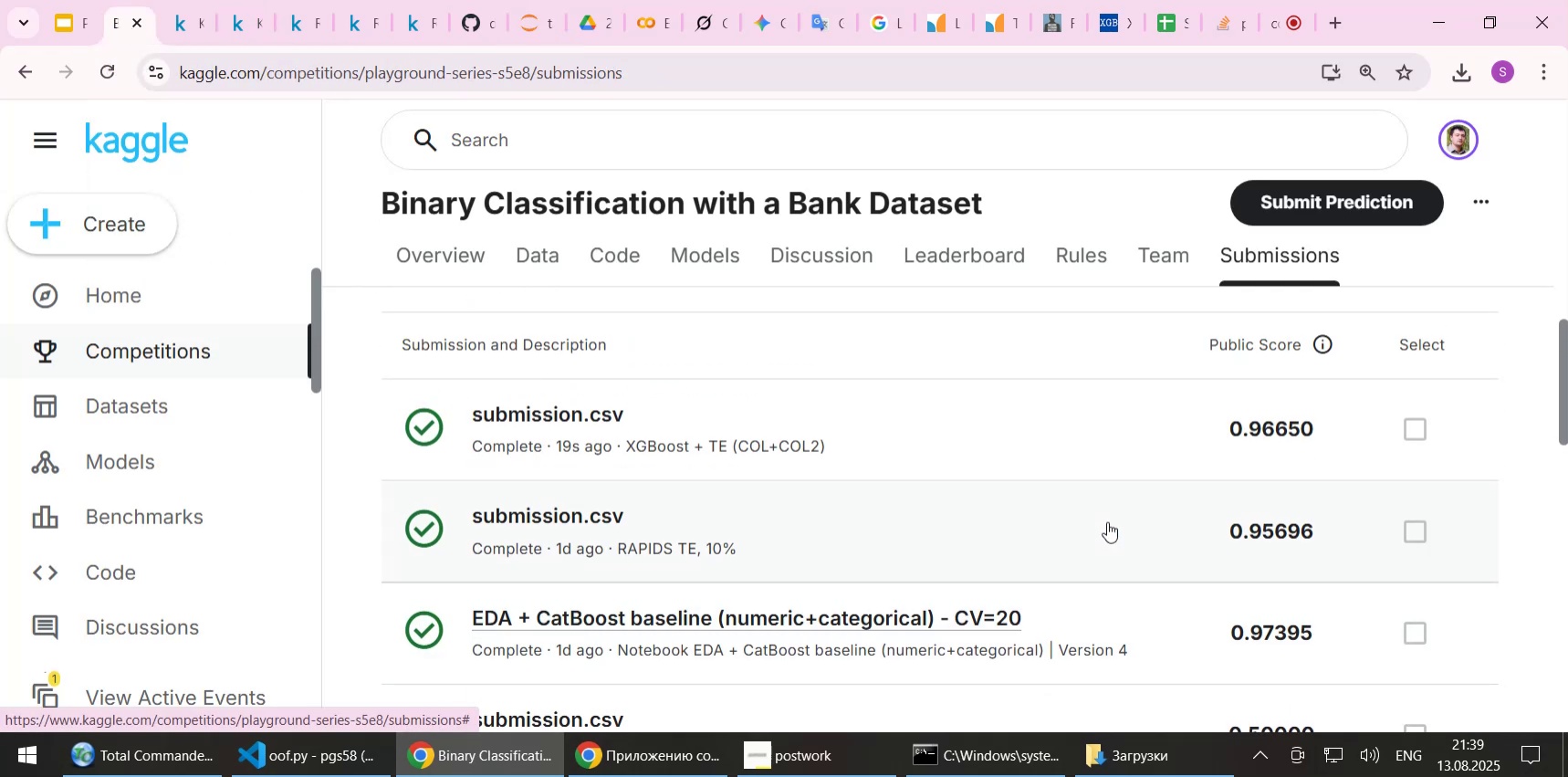 
scroll: coordinate [1107, 521], scroll_direction: down, amount: 4.0
 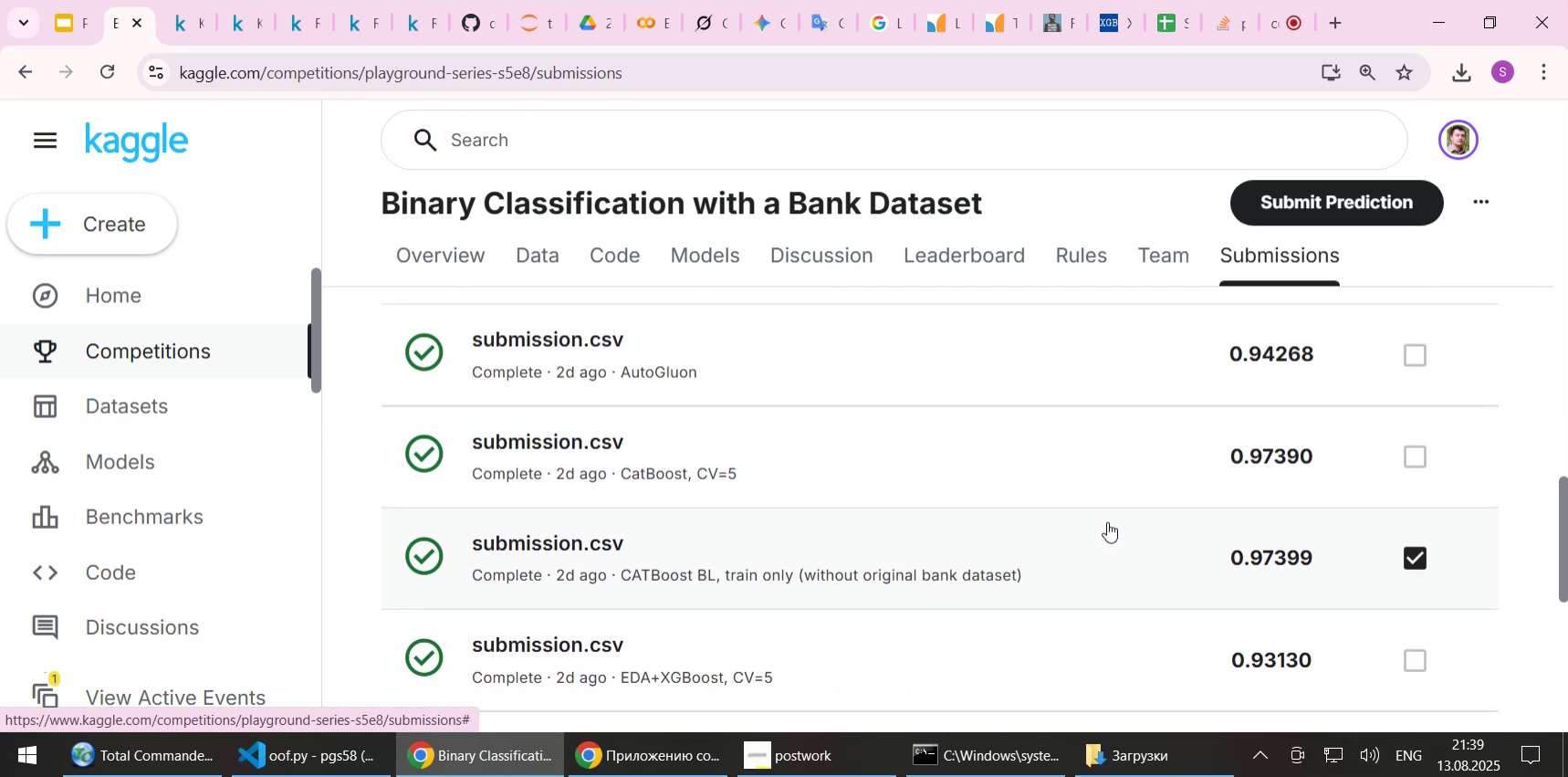 
scroll: coordinate [1107, 521], scroll_direction: none, amount: 0.0
 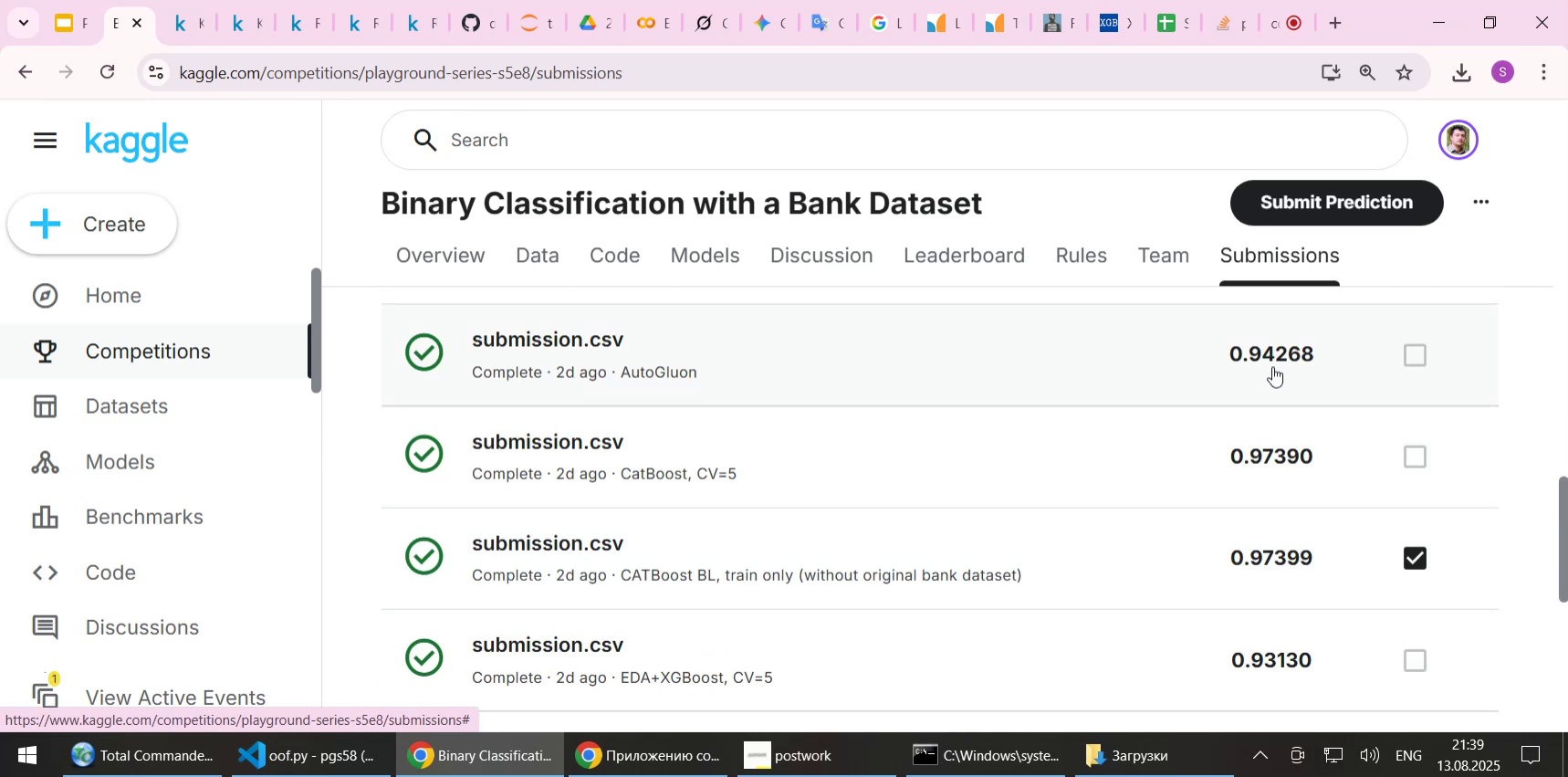 
scroll: coordinate [1278, 372], scroll_direction: up, amount: 3.0
 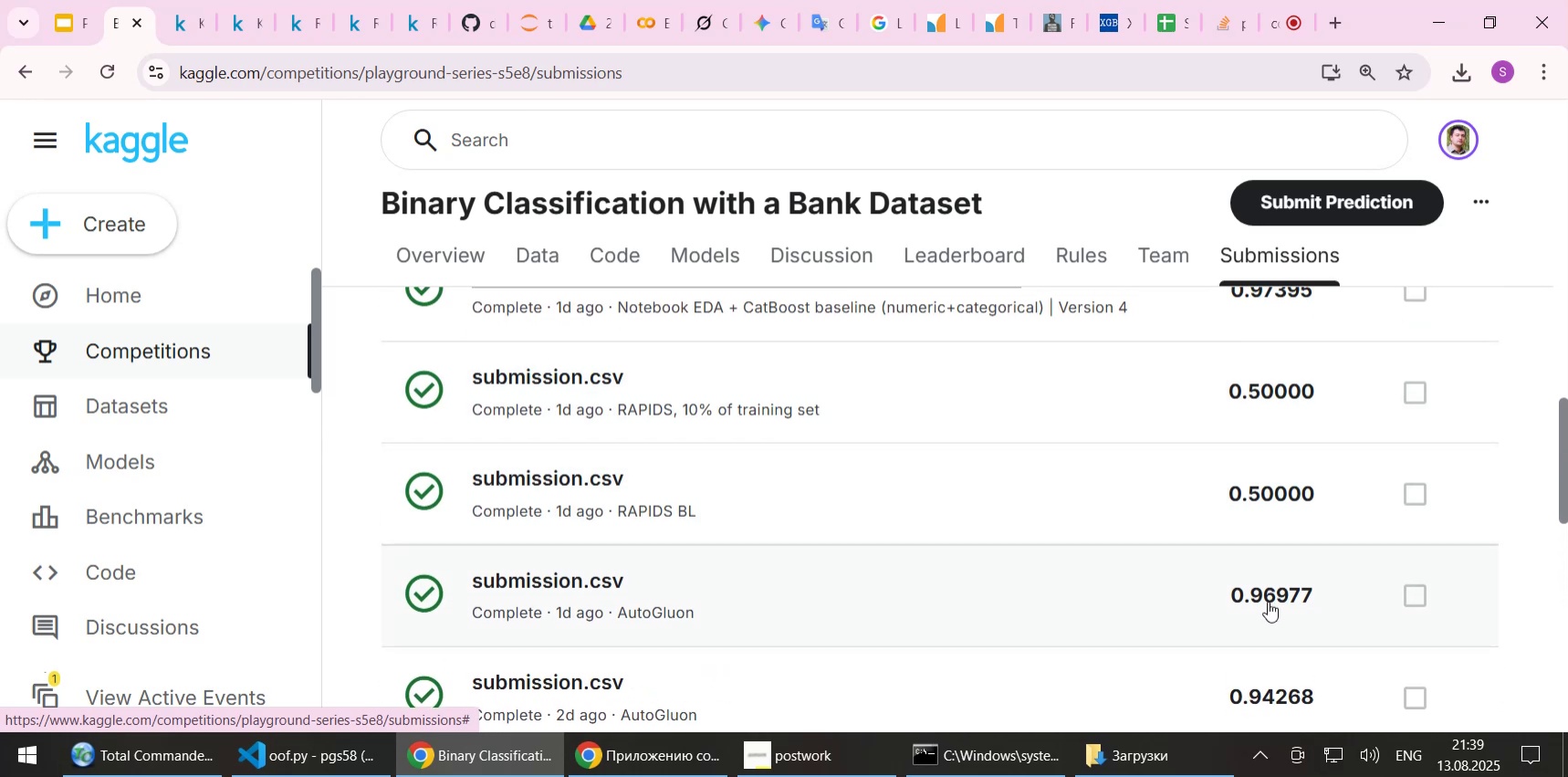 
scroll: coordinate [1261, 594], scroll_direction: down, amount: 6.0
 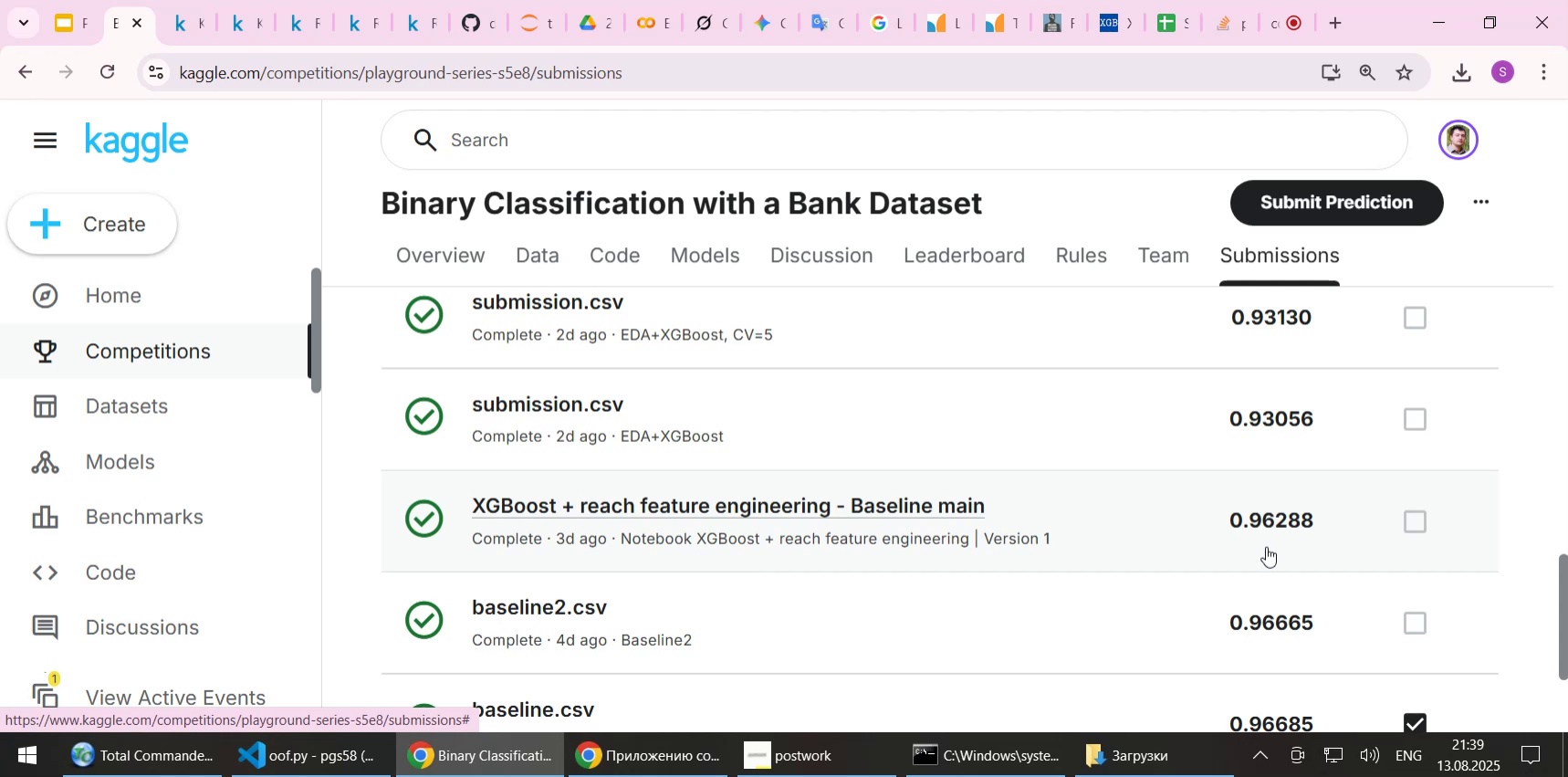 
wait(5.71)
 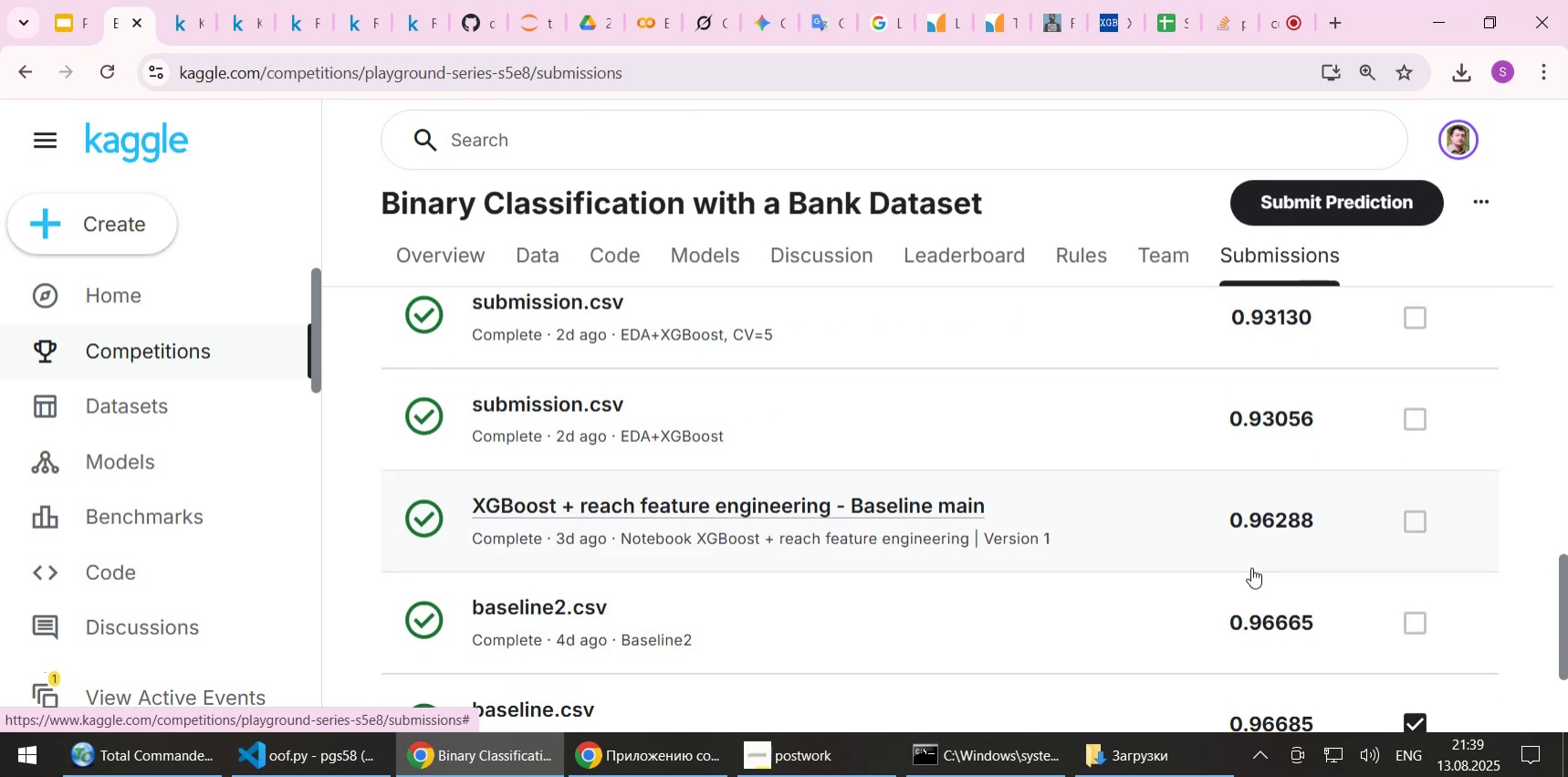 
scroll: coordinate [1266, 546], scroll_direction: down, amount: 1.0
 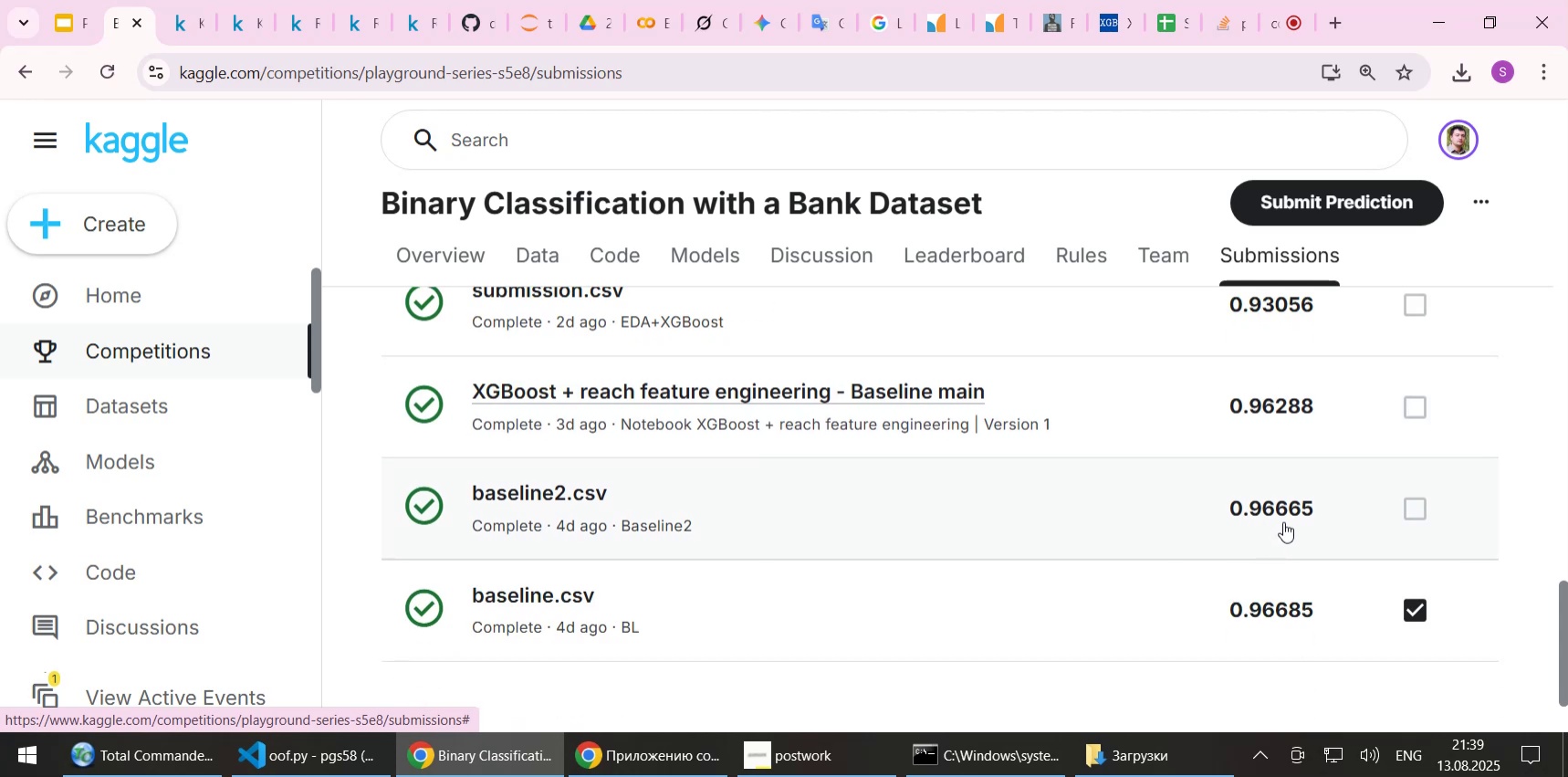 
wait(7.26)
 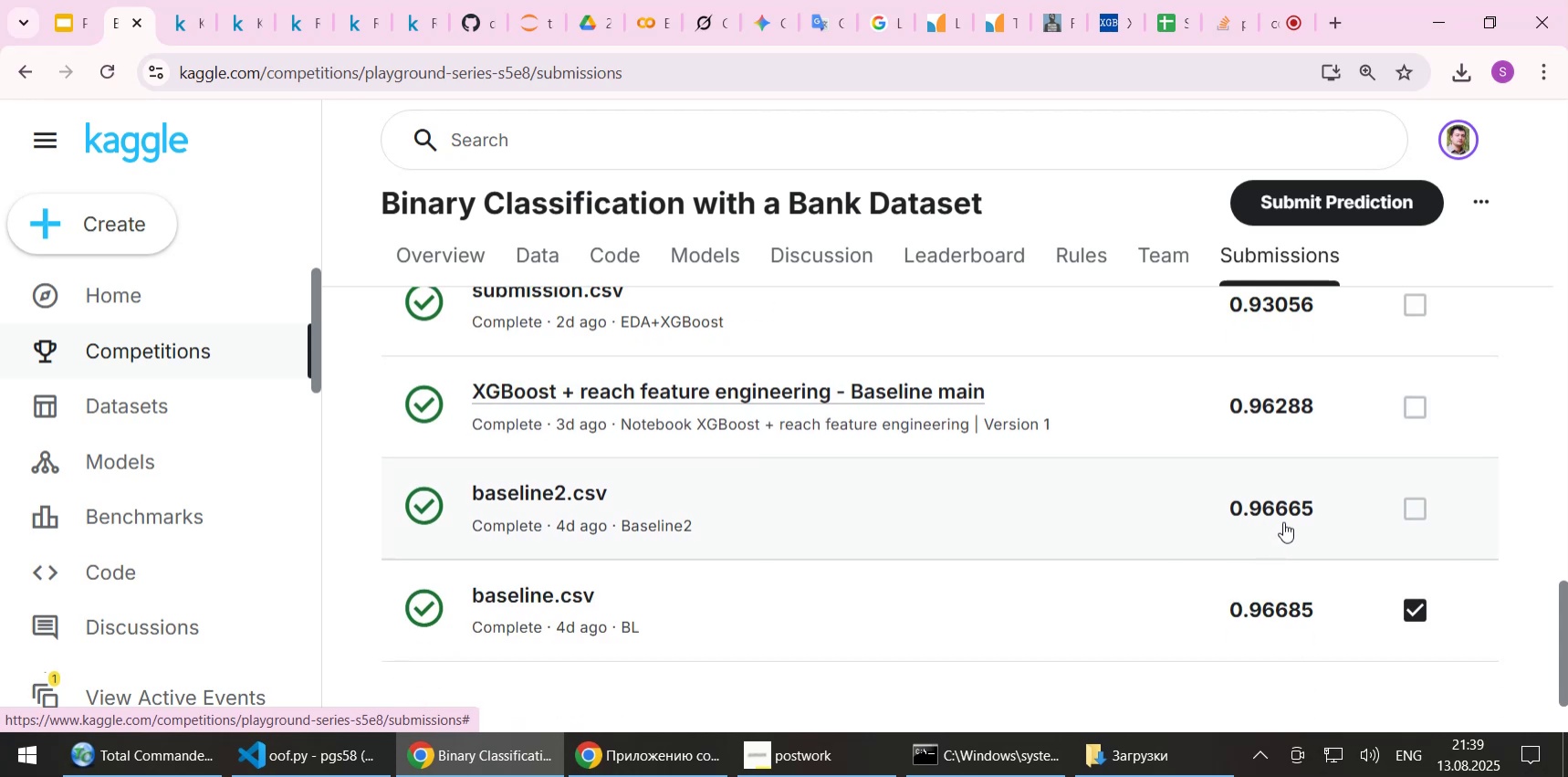 
scroll: coordinate [1286, 620], scroll_direction: up, amount: 11.0
 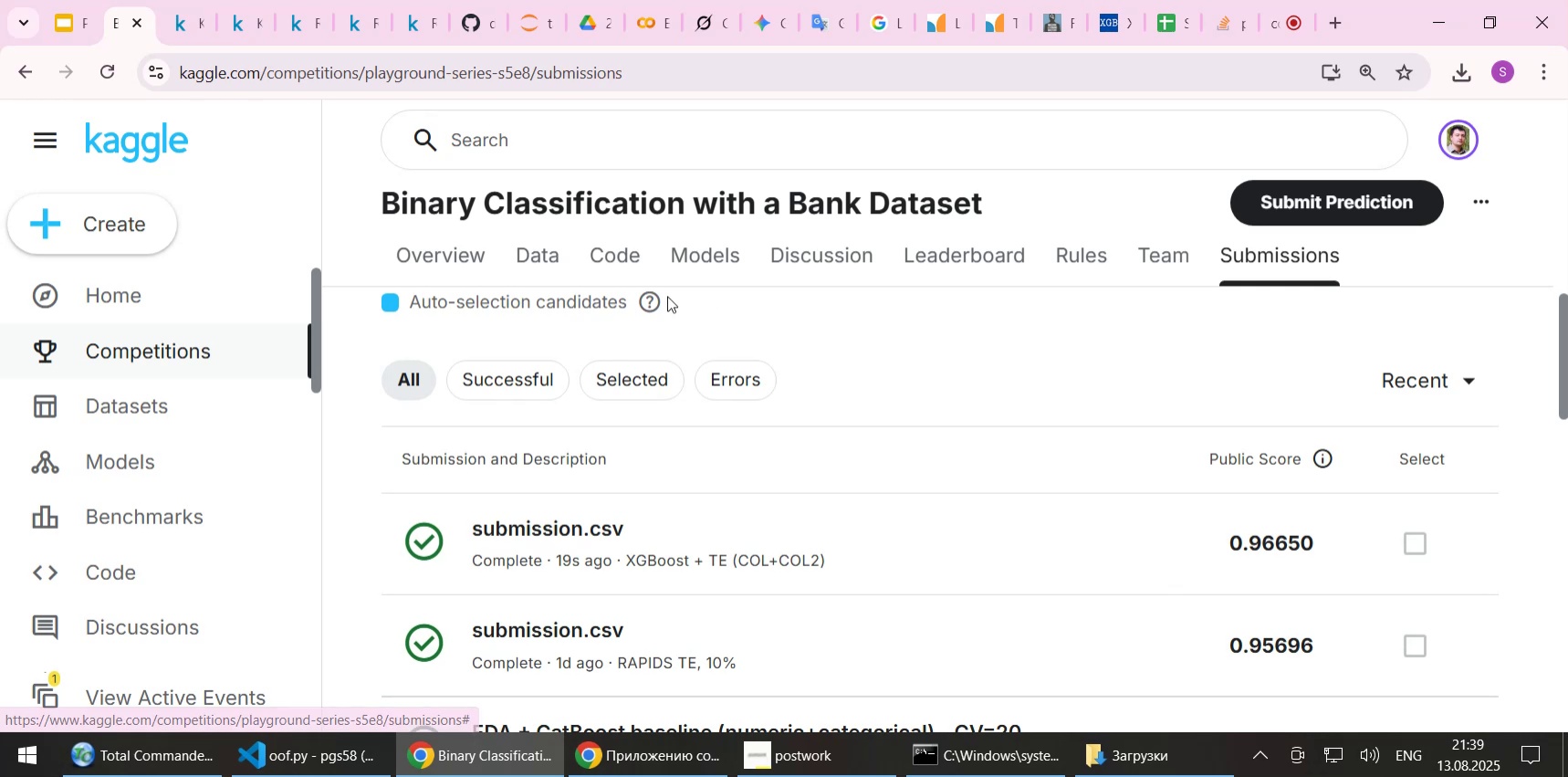 
wait(7.98)
 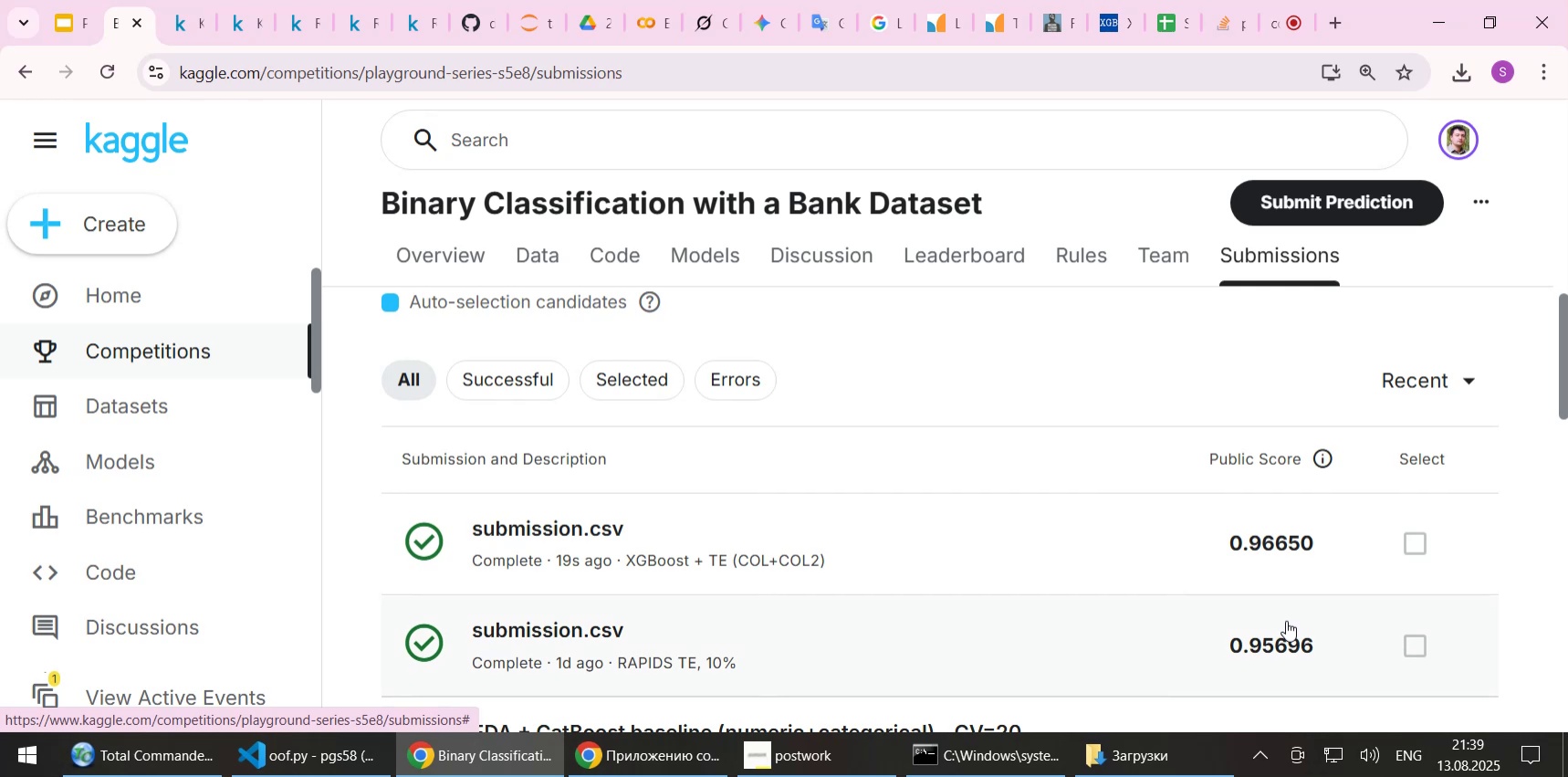 
left_click([252, 27])
 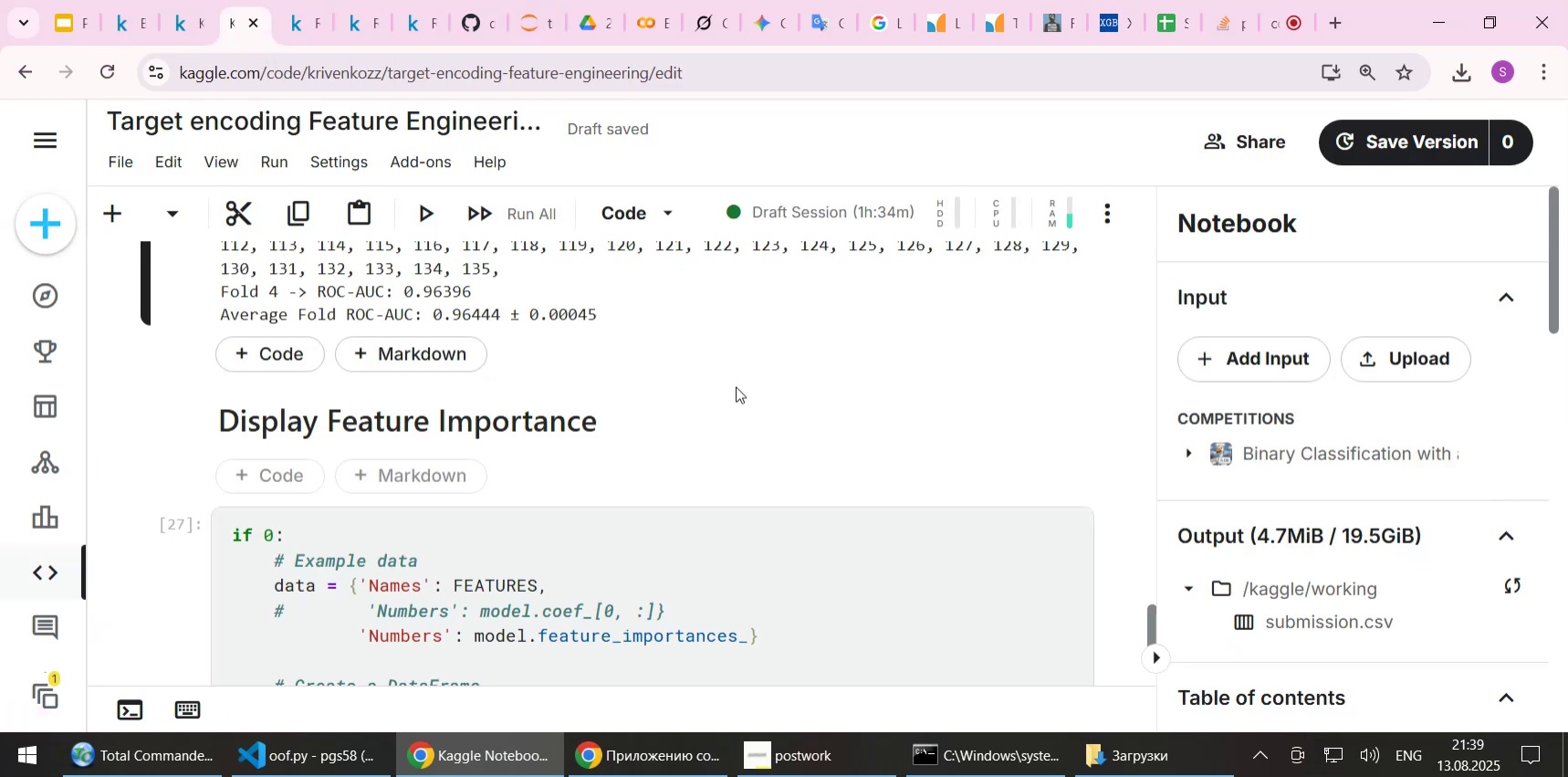 
scroll: coordinate [736, 386], scroll_direction: up, amount: 7.0
 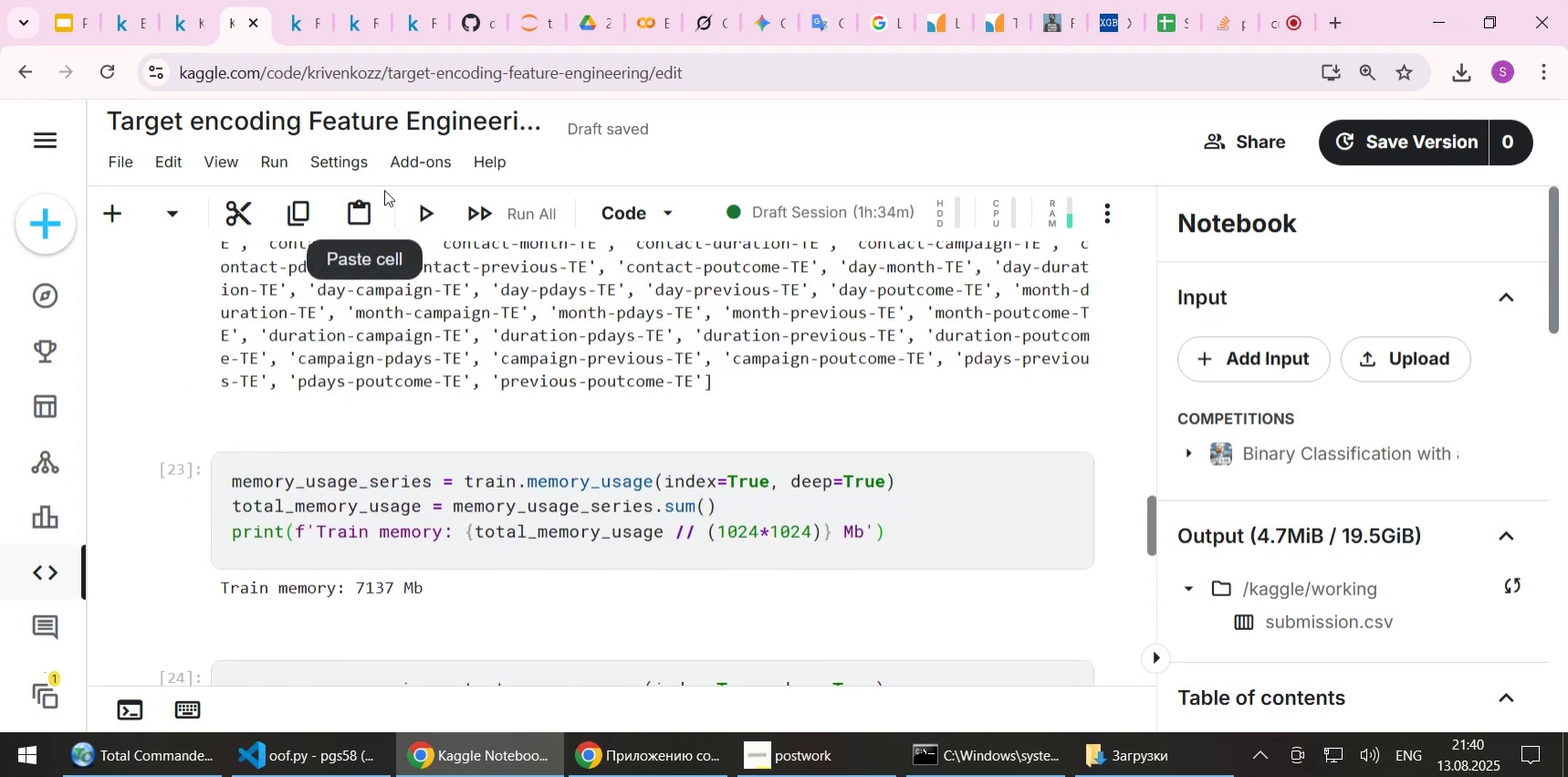 
left_click([308, 159])
 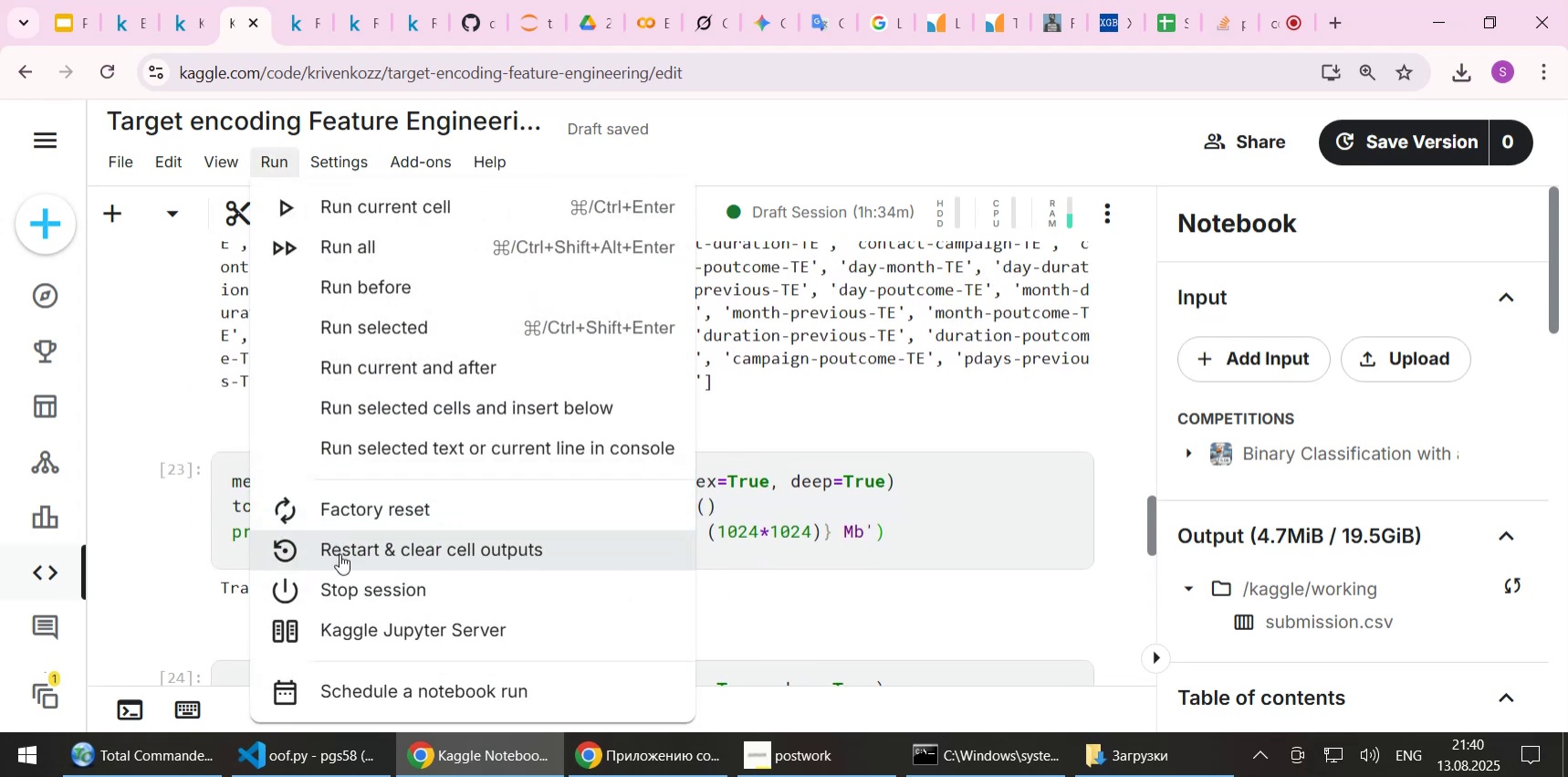 
left_click([340, 553])
 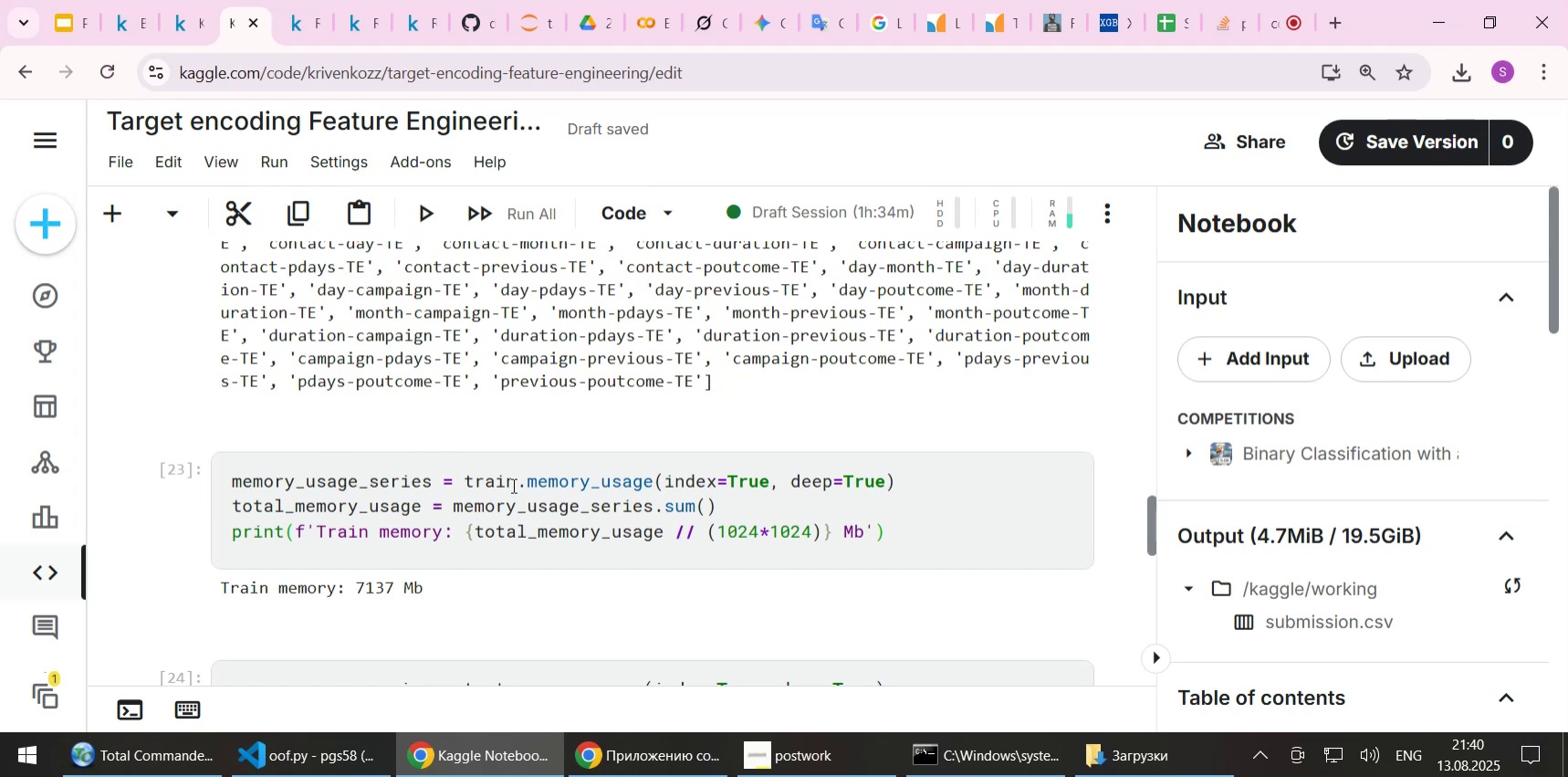 
scroll: coordinate [501, 484], scroll_direction: up, amount: 7.0
 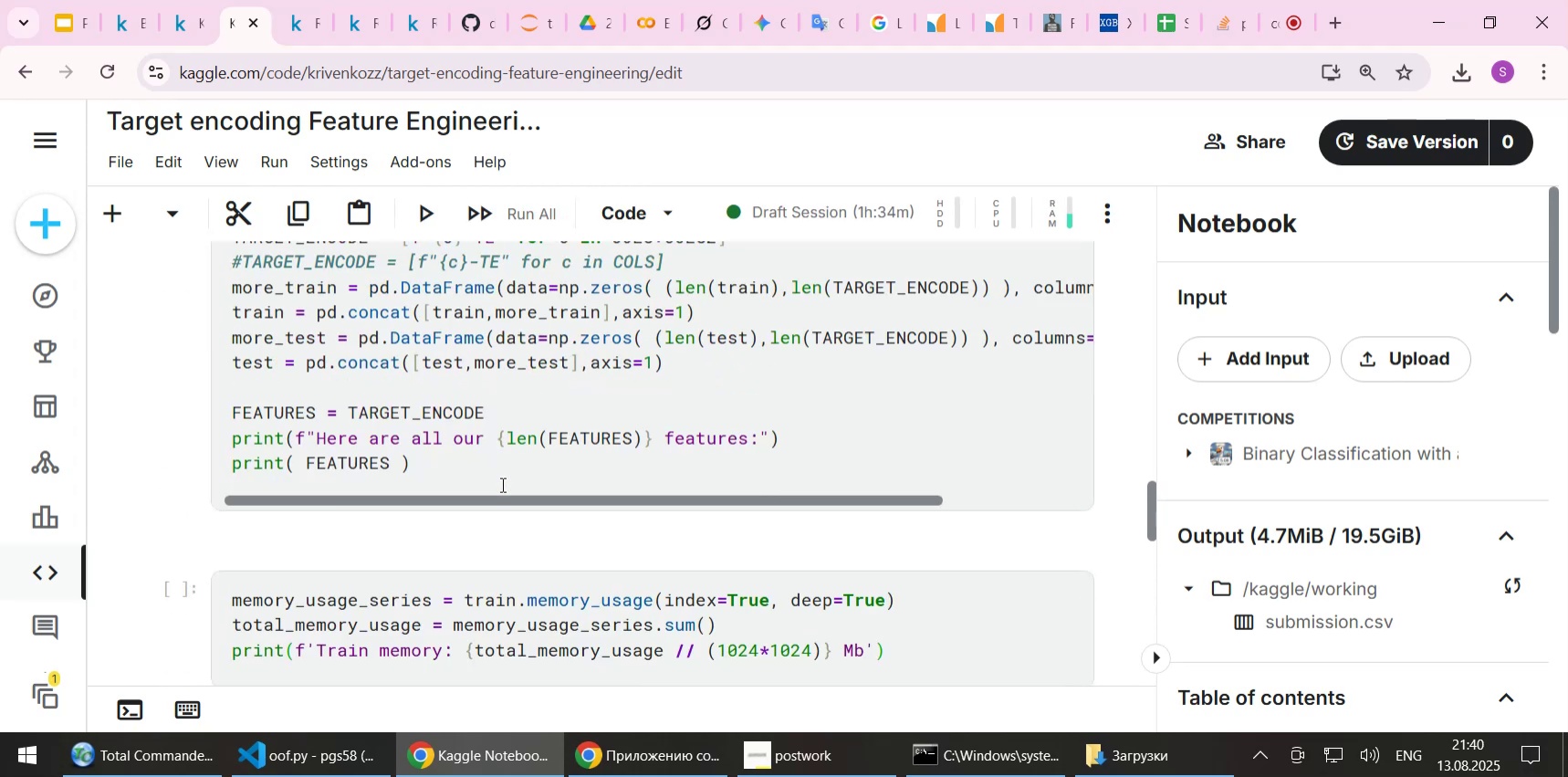 
scroll: coordinate [501, 484], scroll_direction: down, amount: 1.0
 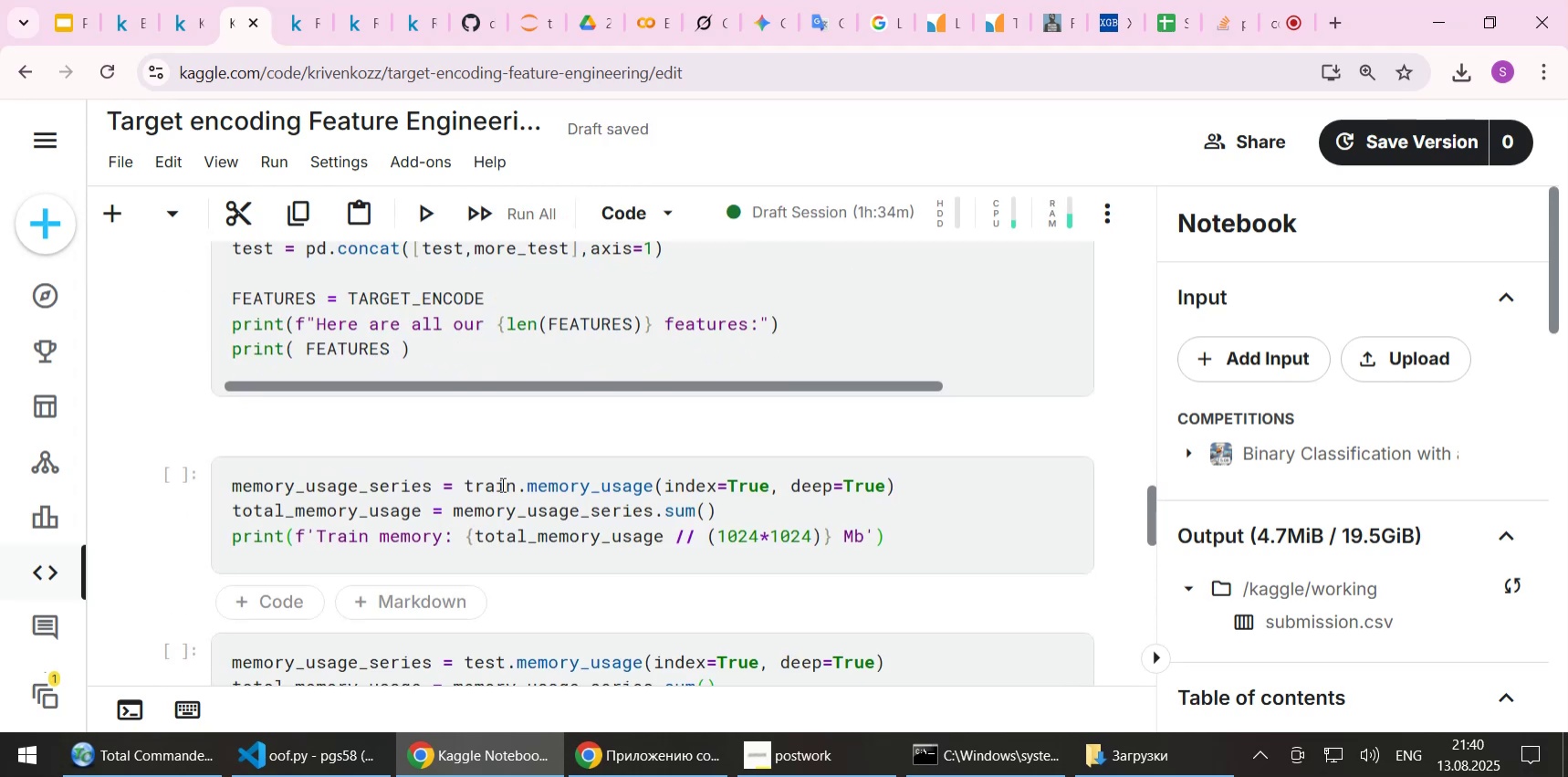 
scroll: coordinate [501, 484], scroll_direction: up, amount: 3.0
 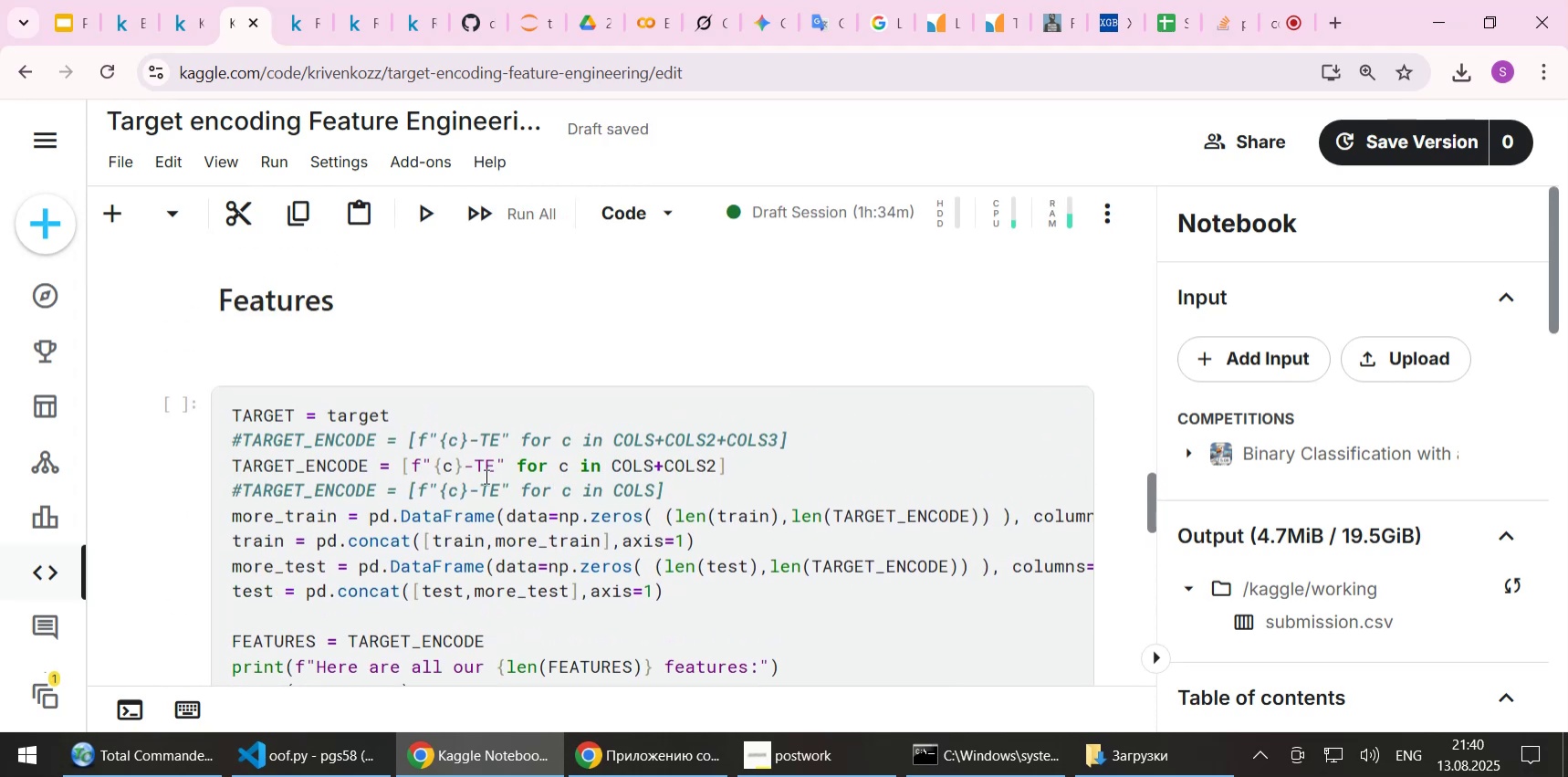 
left_click([488, 442])
 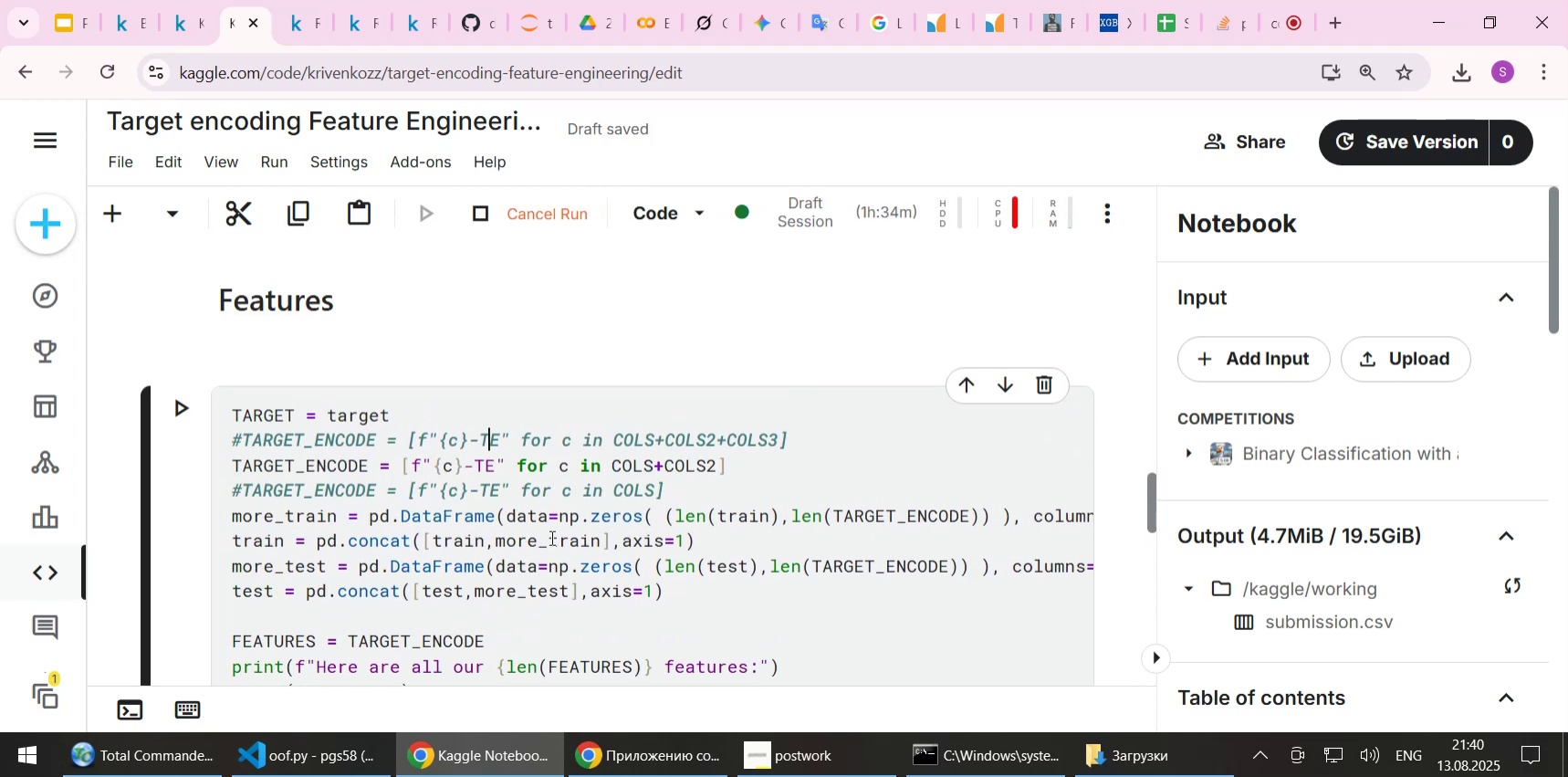 
key(ArrowDown)
 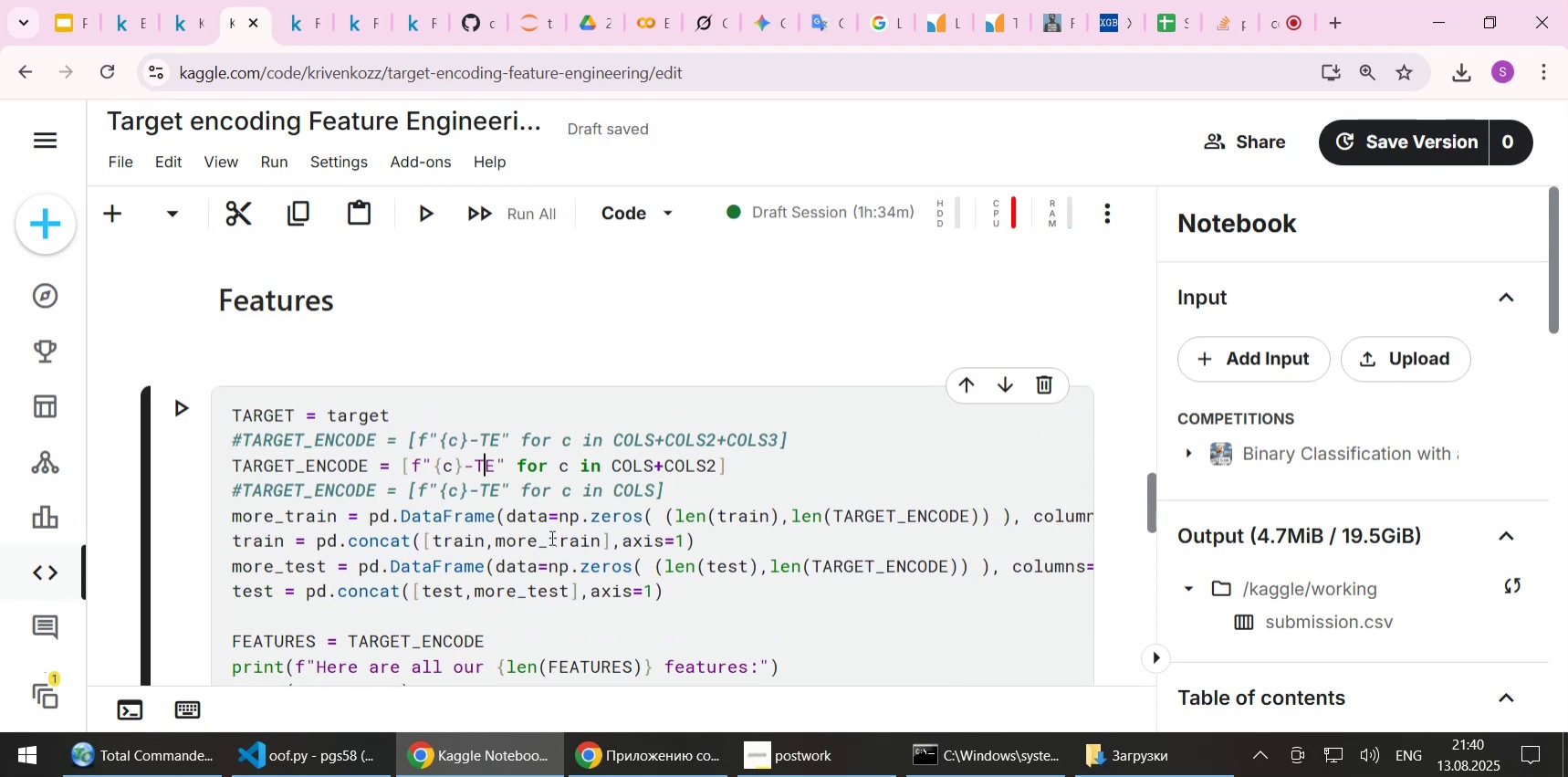 
key(Home)
 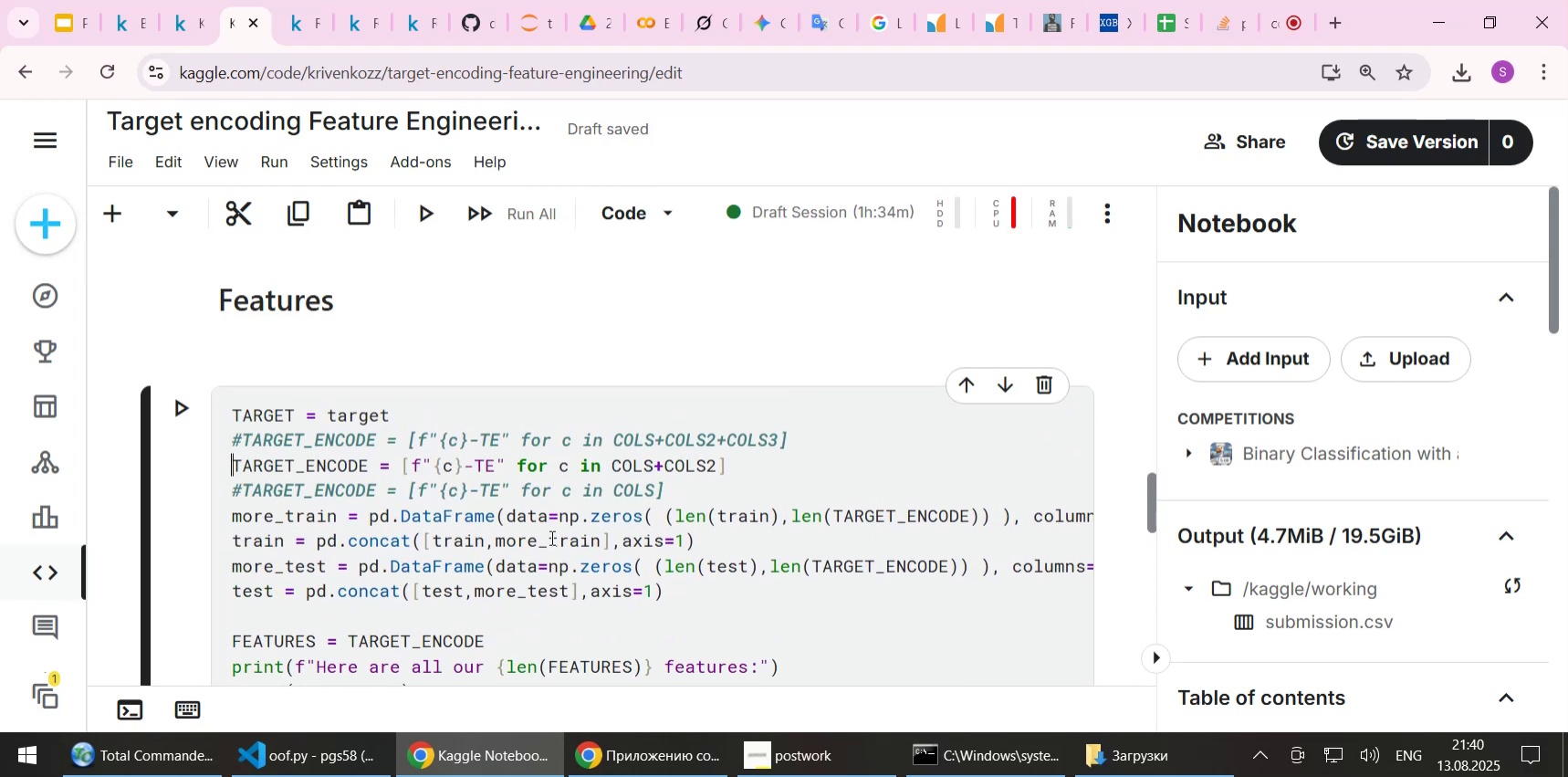 
key(Shift+3)
 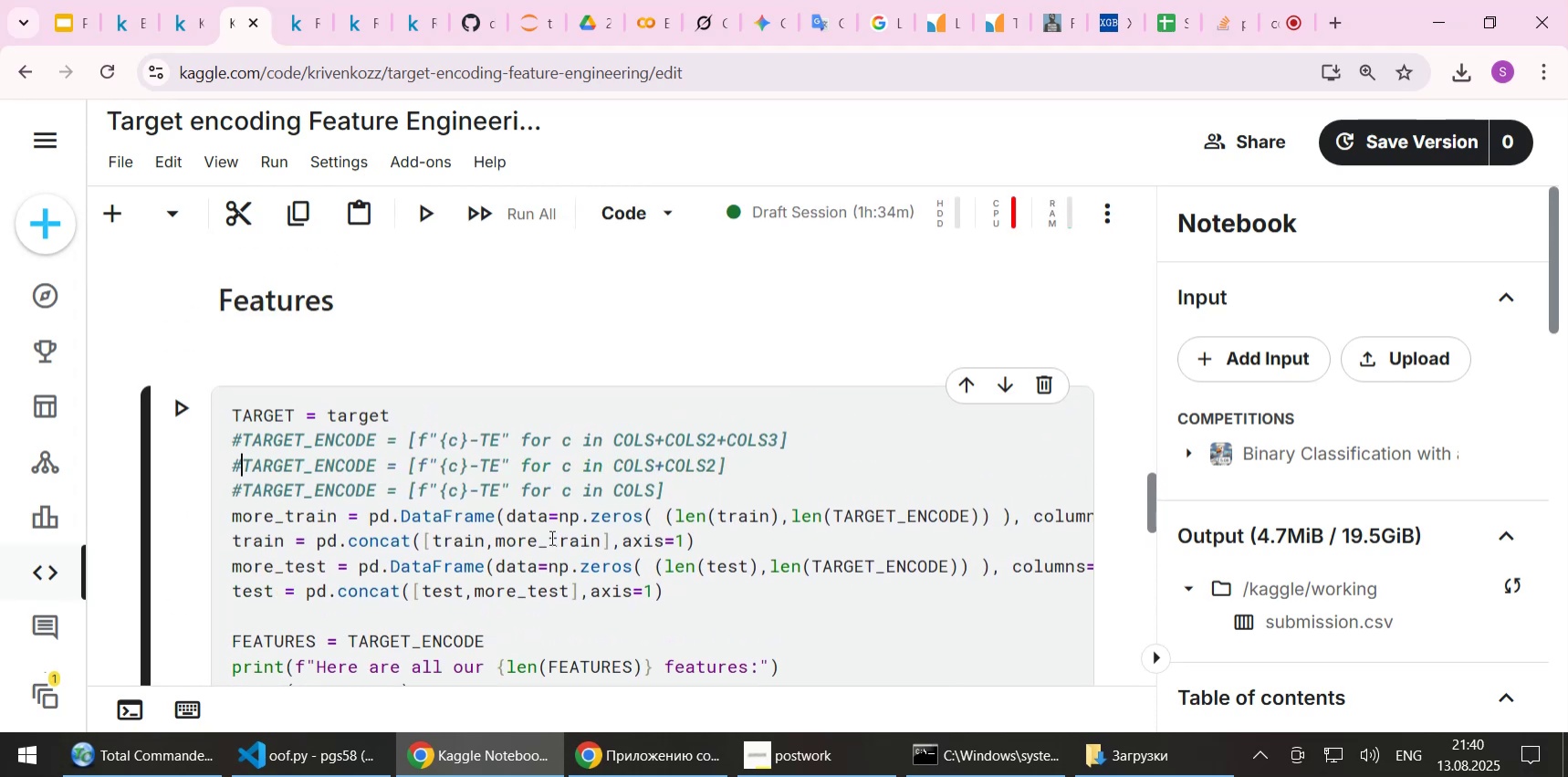 
key(ArrowDown)
 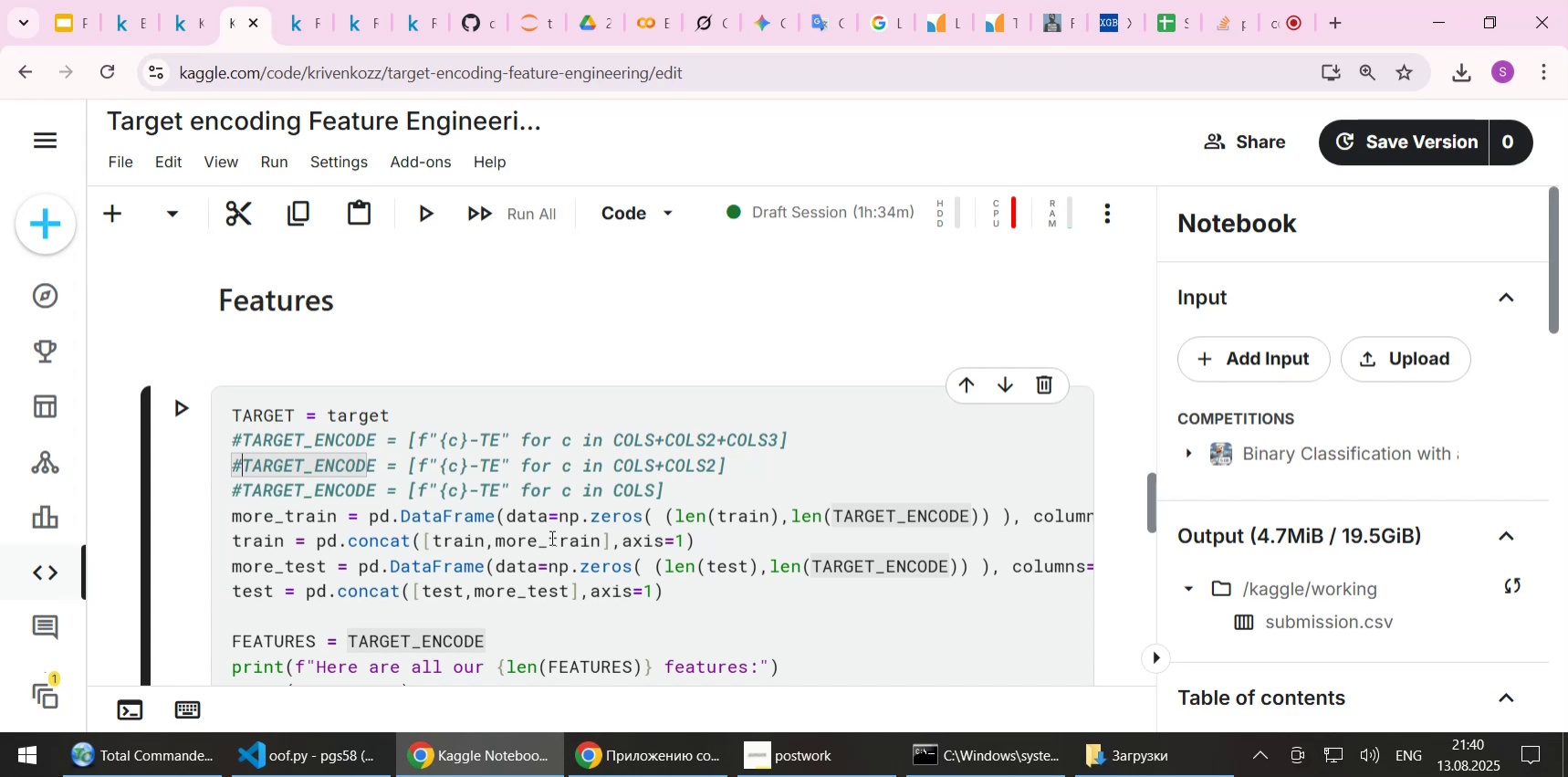 
key(ArrowLeft)
 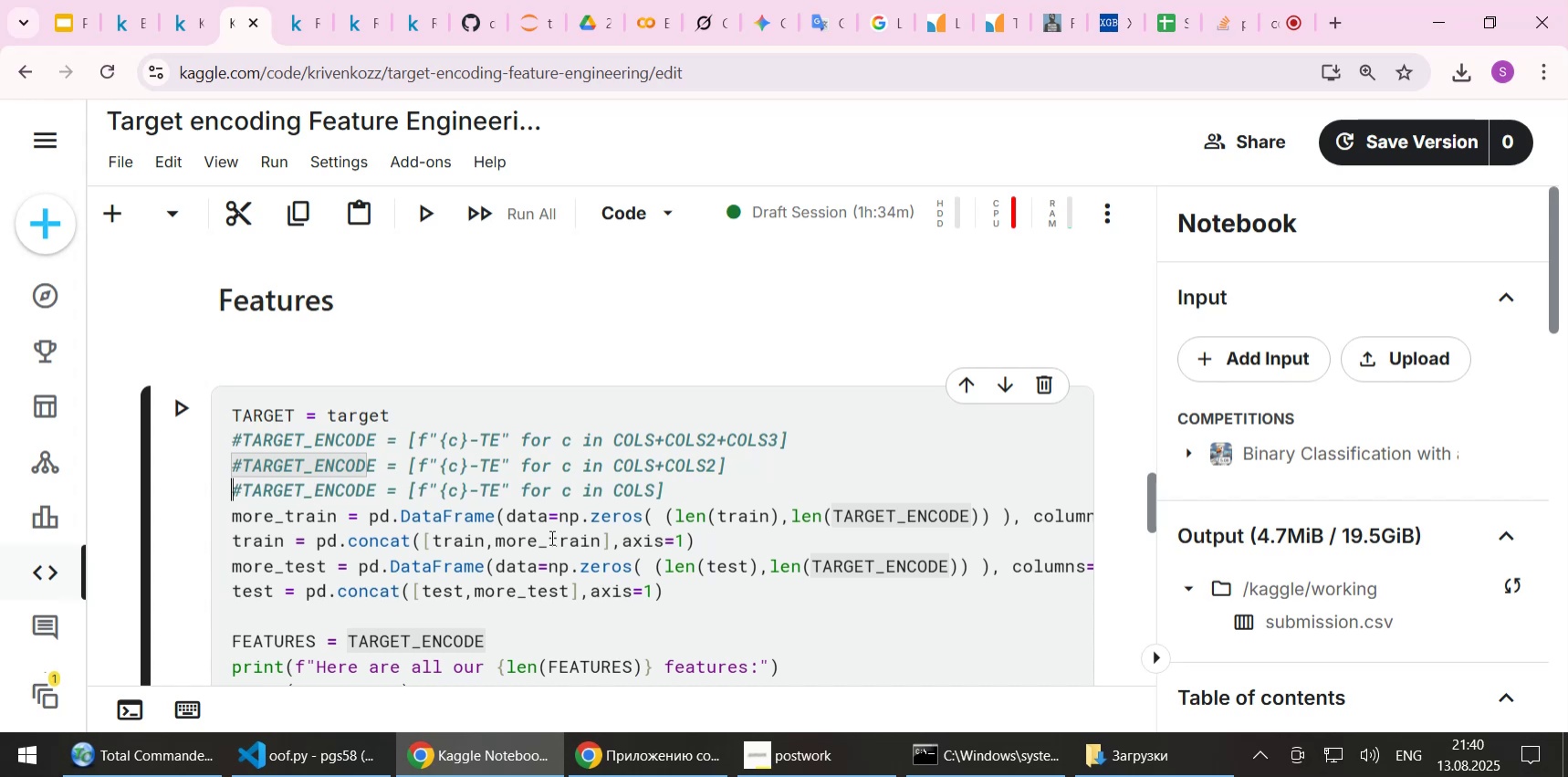 
key(Delete)
 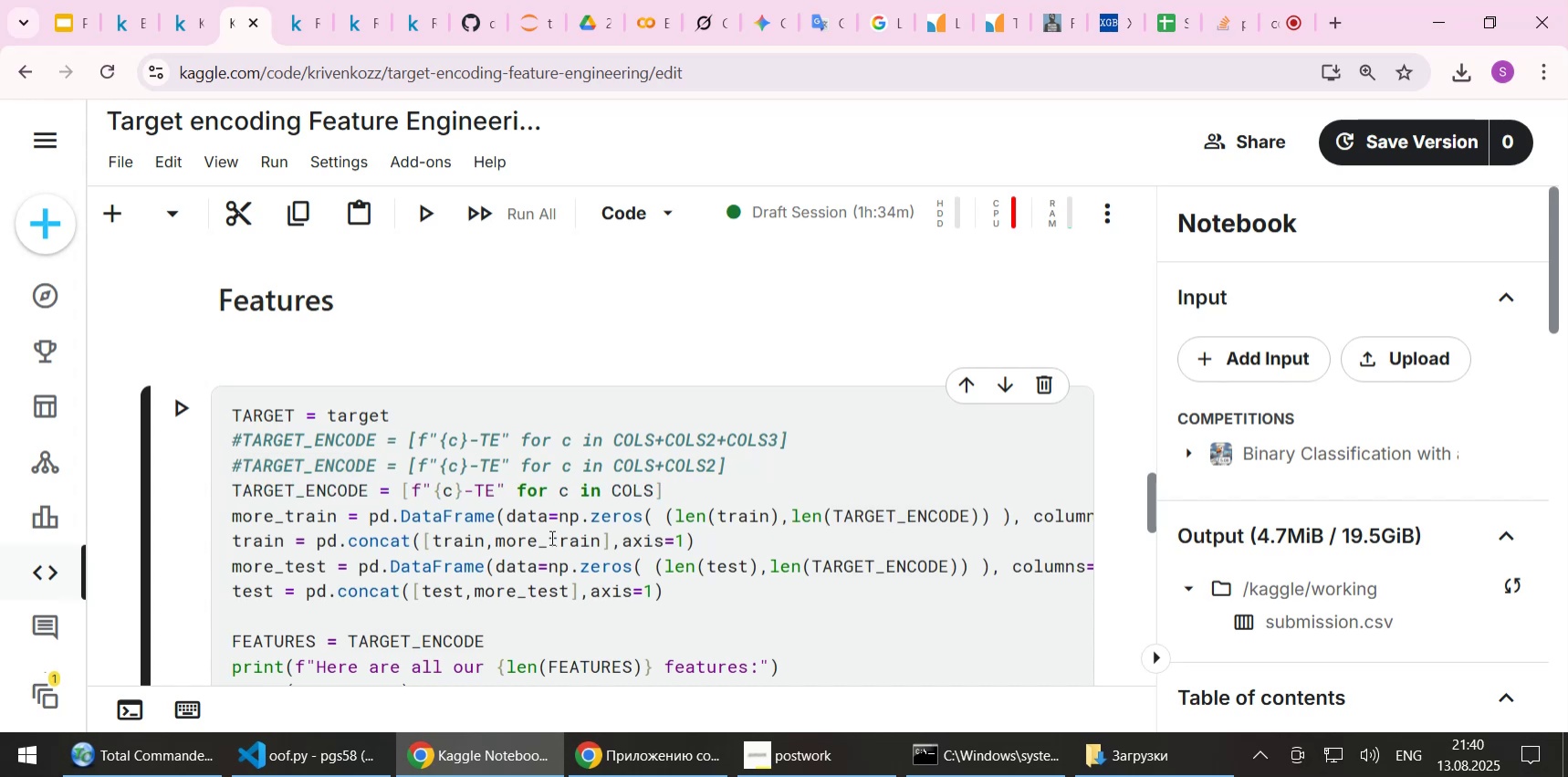 
scroll: coordinate [423, 462], scroll_direction: up, amount: 12.0
 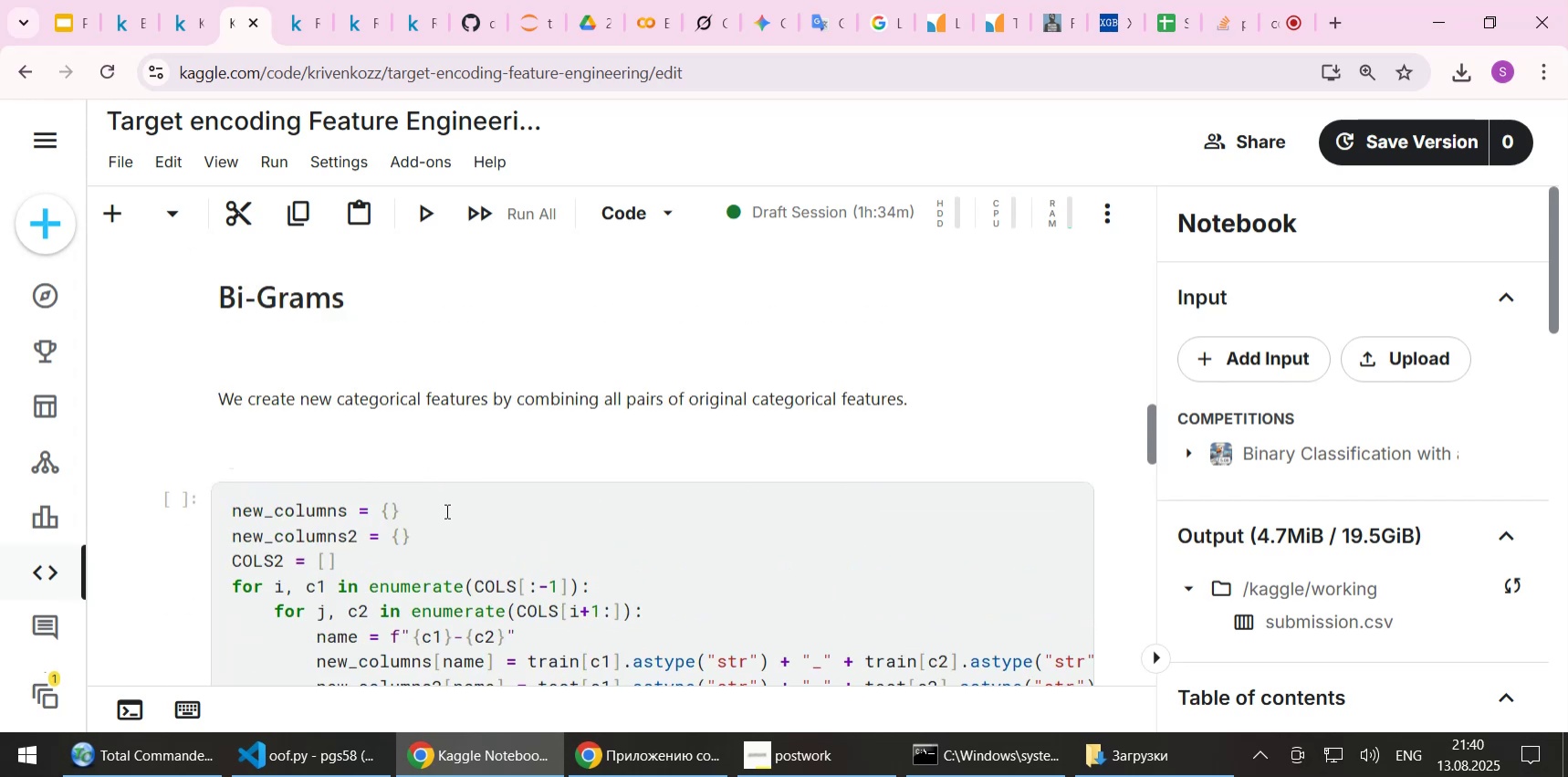 
left_click([450, 513])
 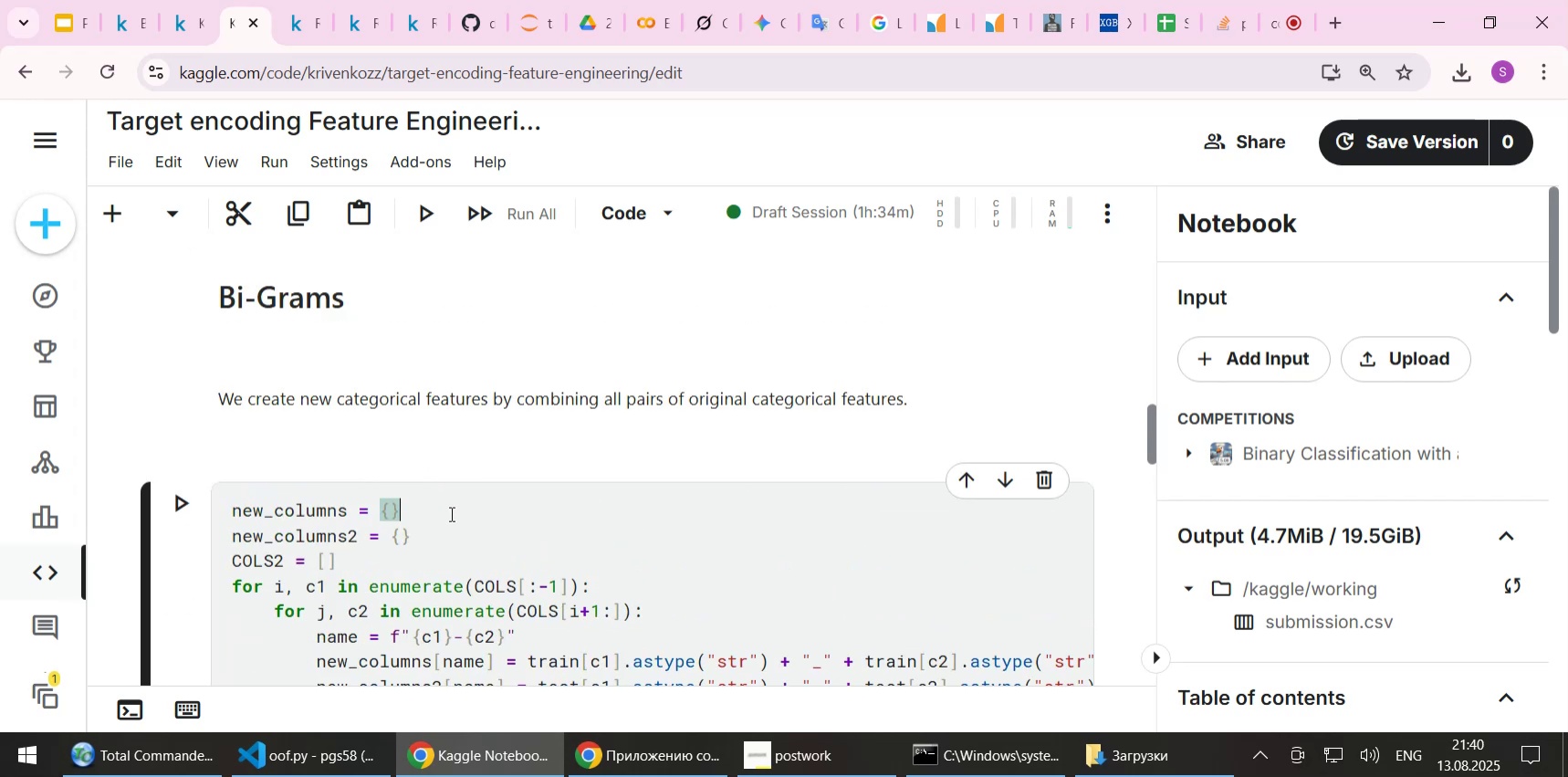 
key(Home)
 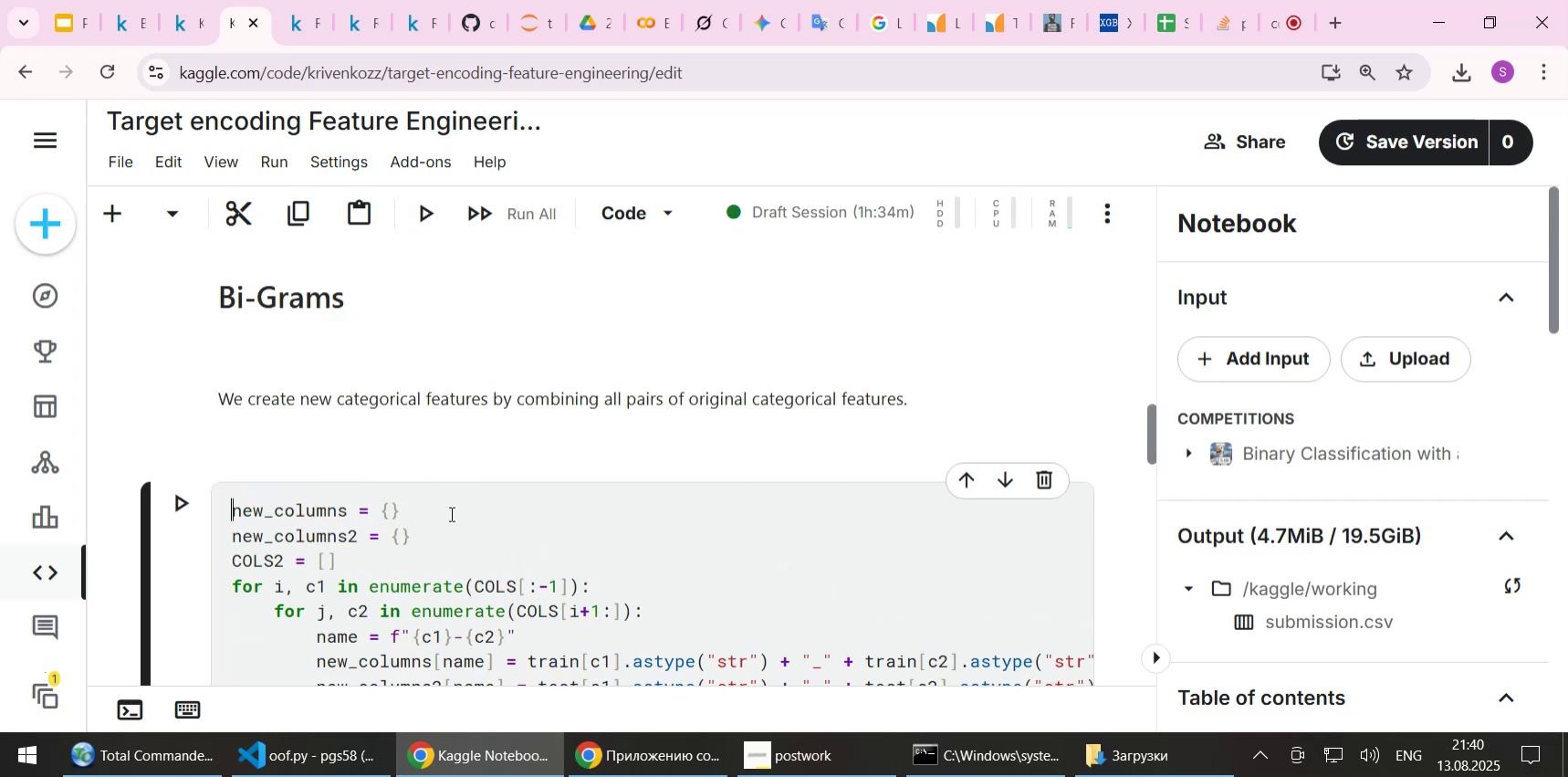 
key(Enter)
 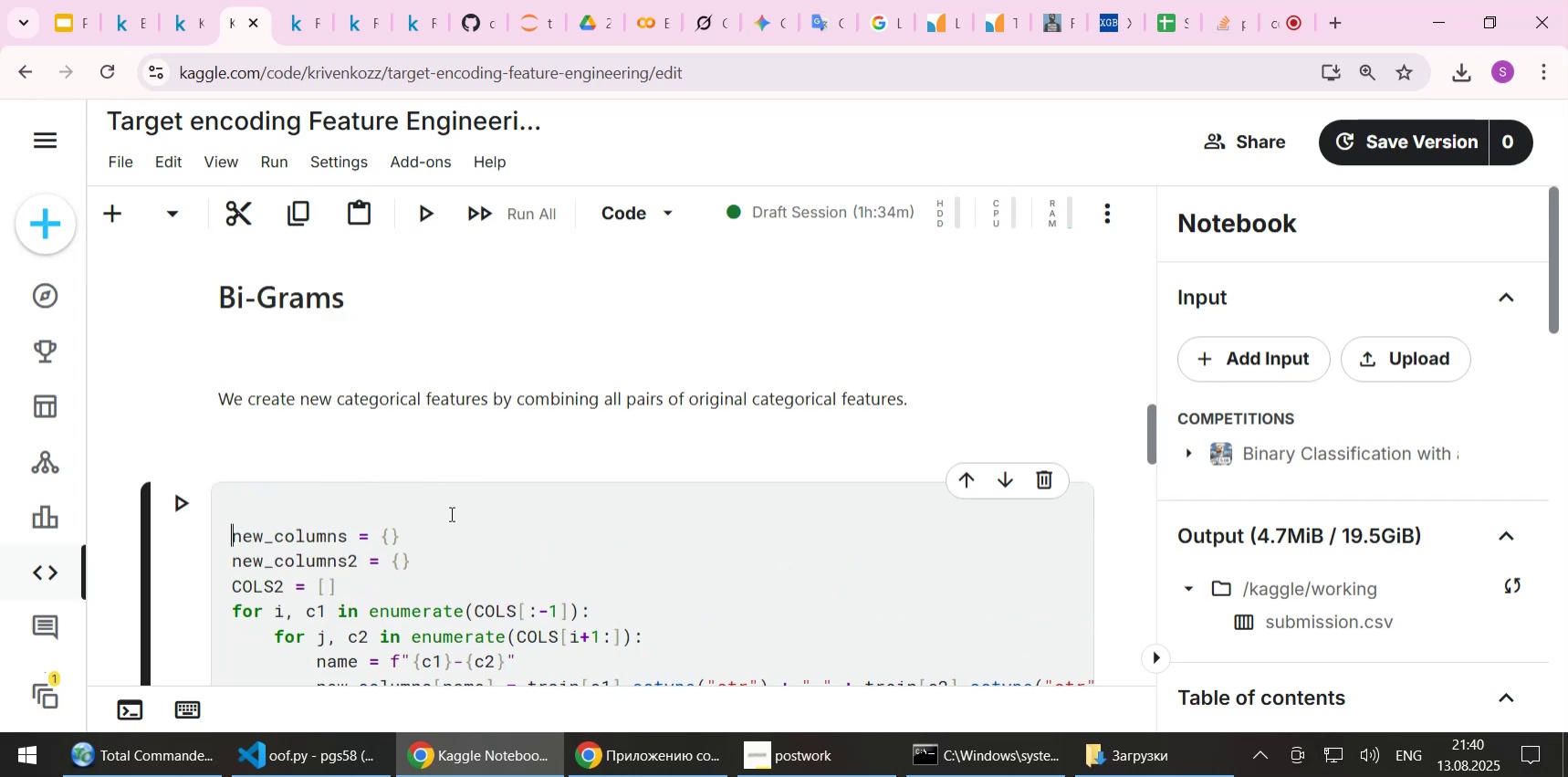 
key(ArrowUp)
 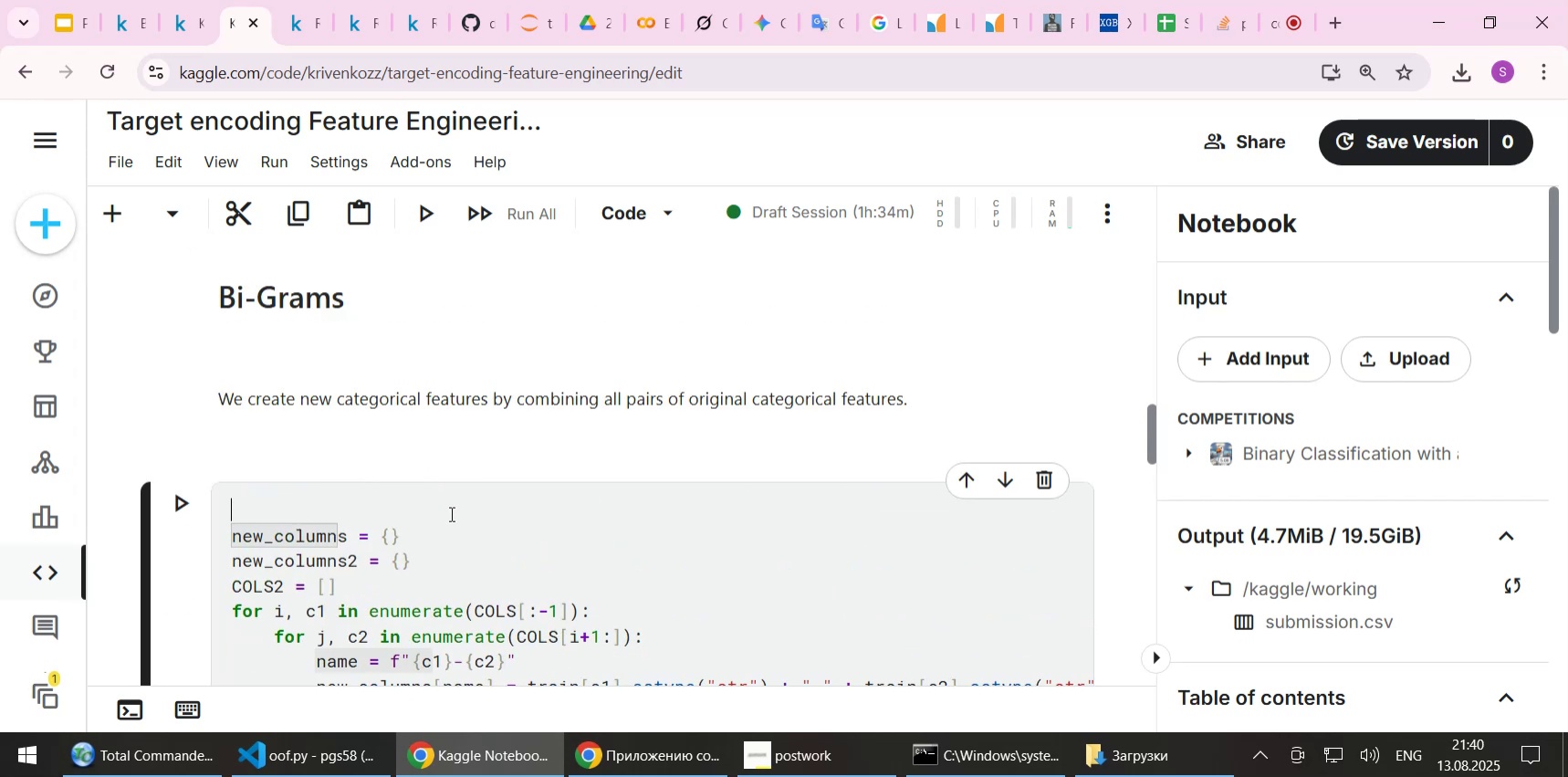 
type(if 0:)
 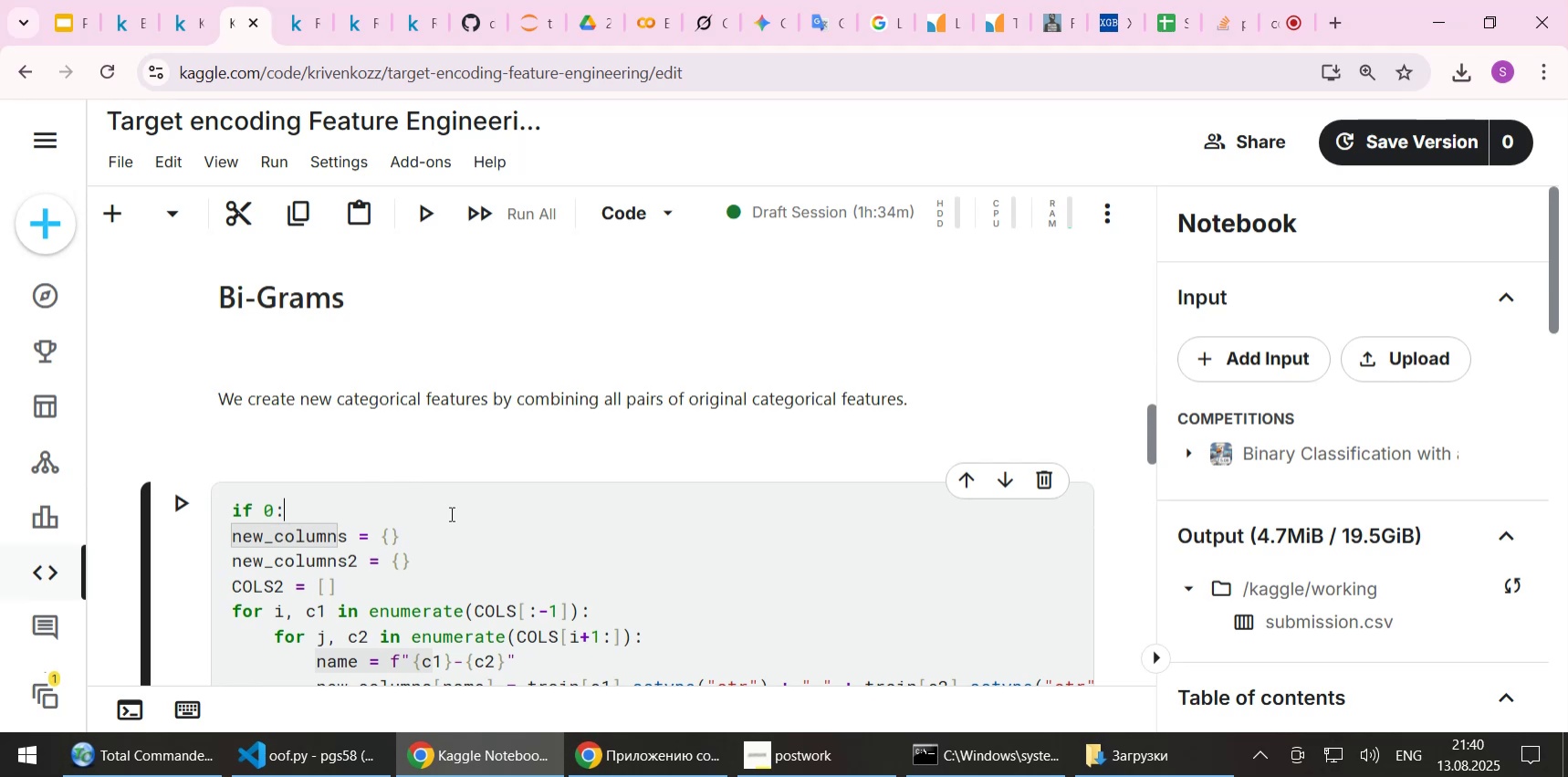 
key(ArrowDown)
 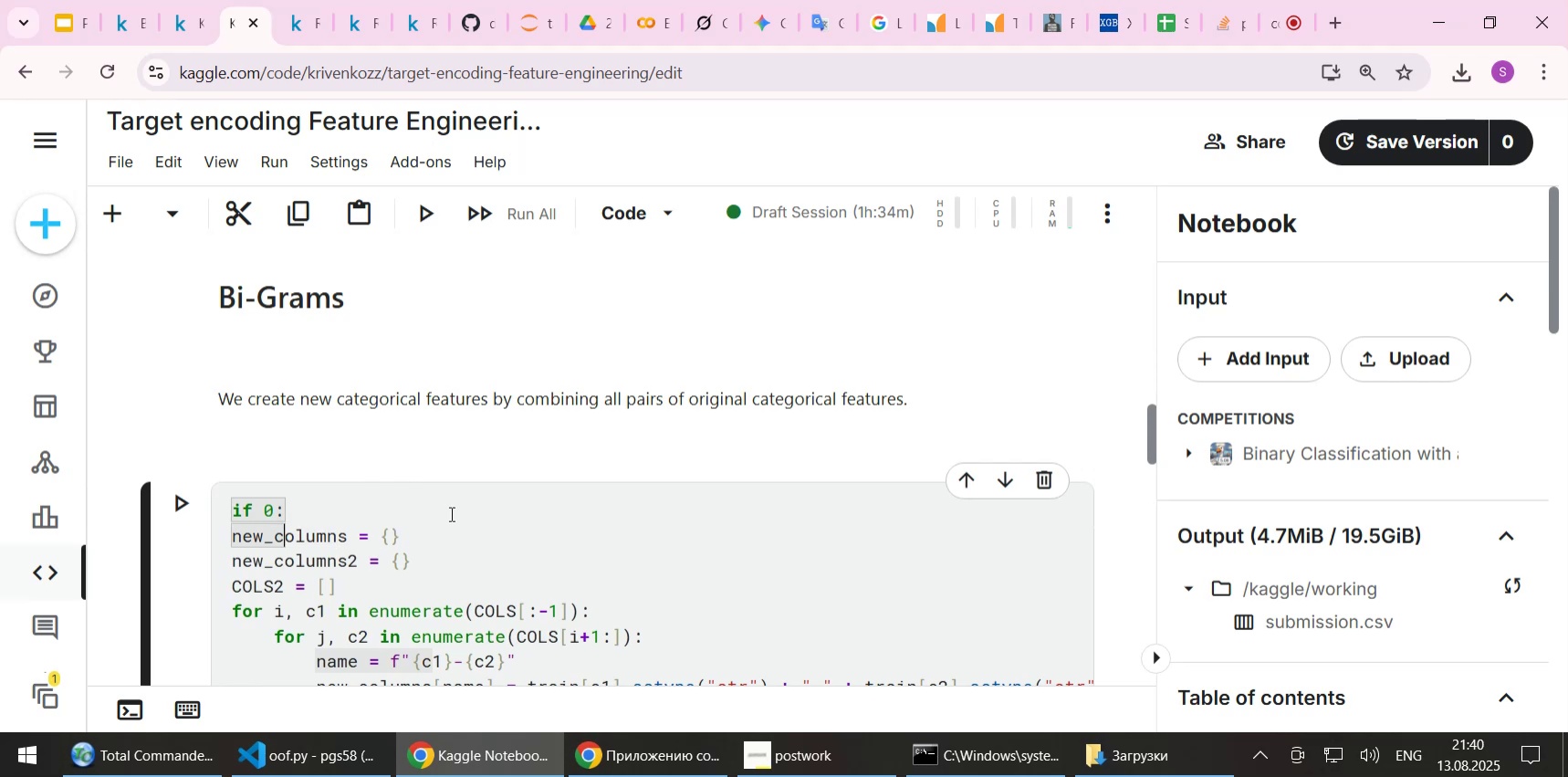 
key(Home)
 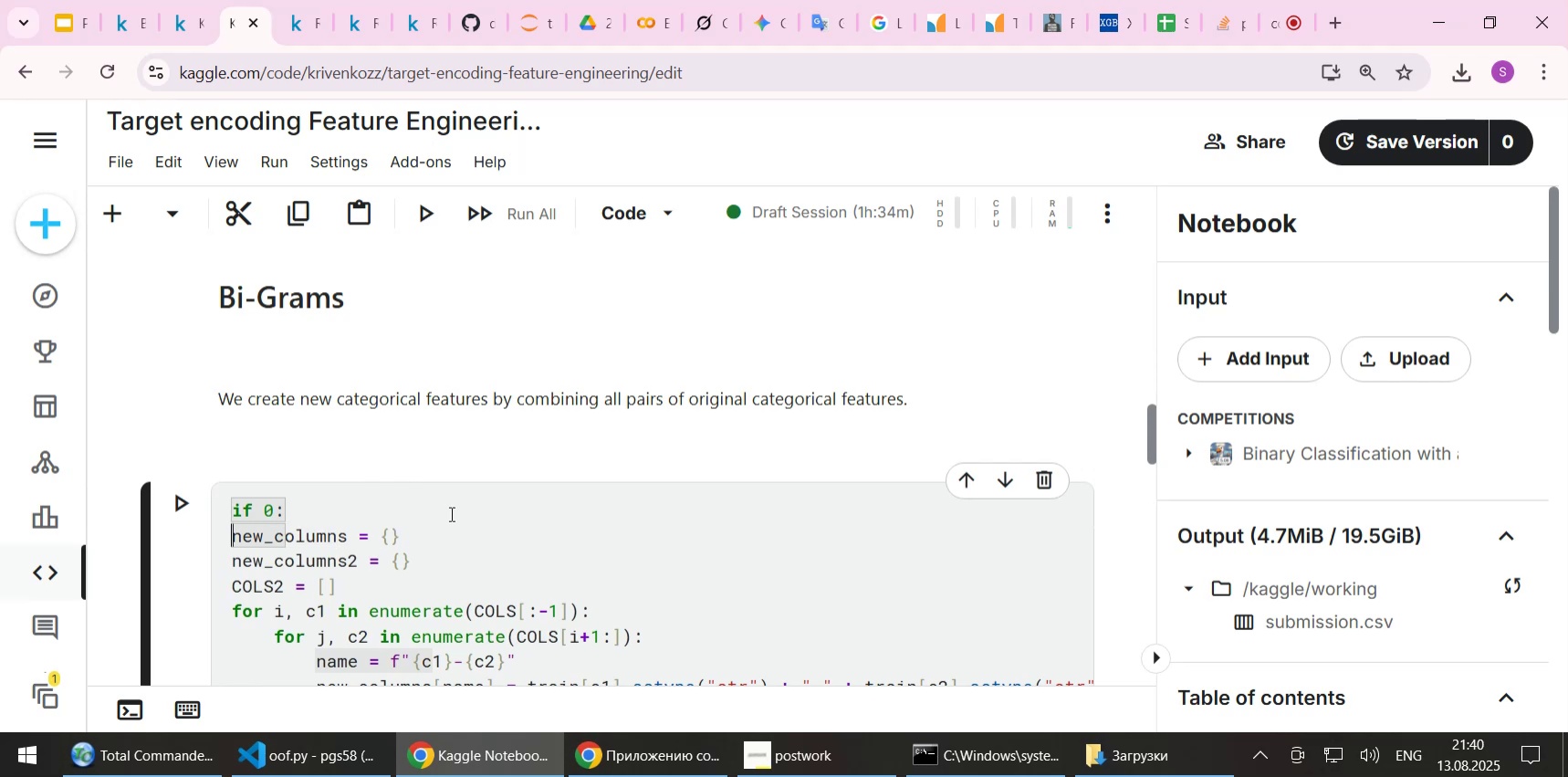 
key(Tab)
 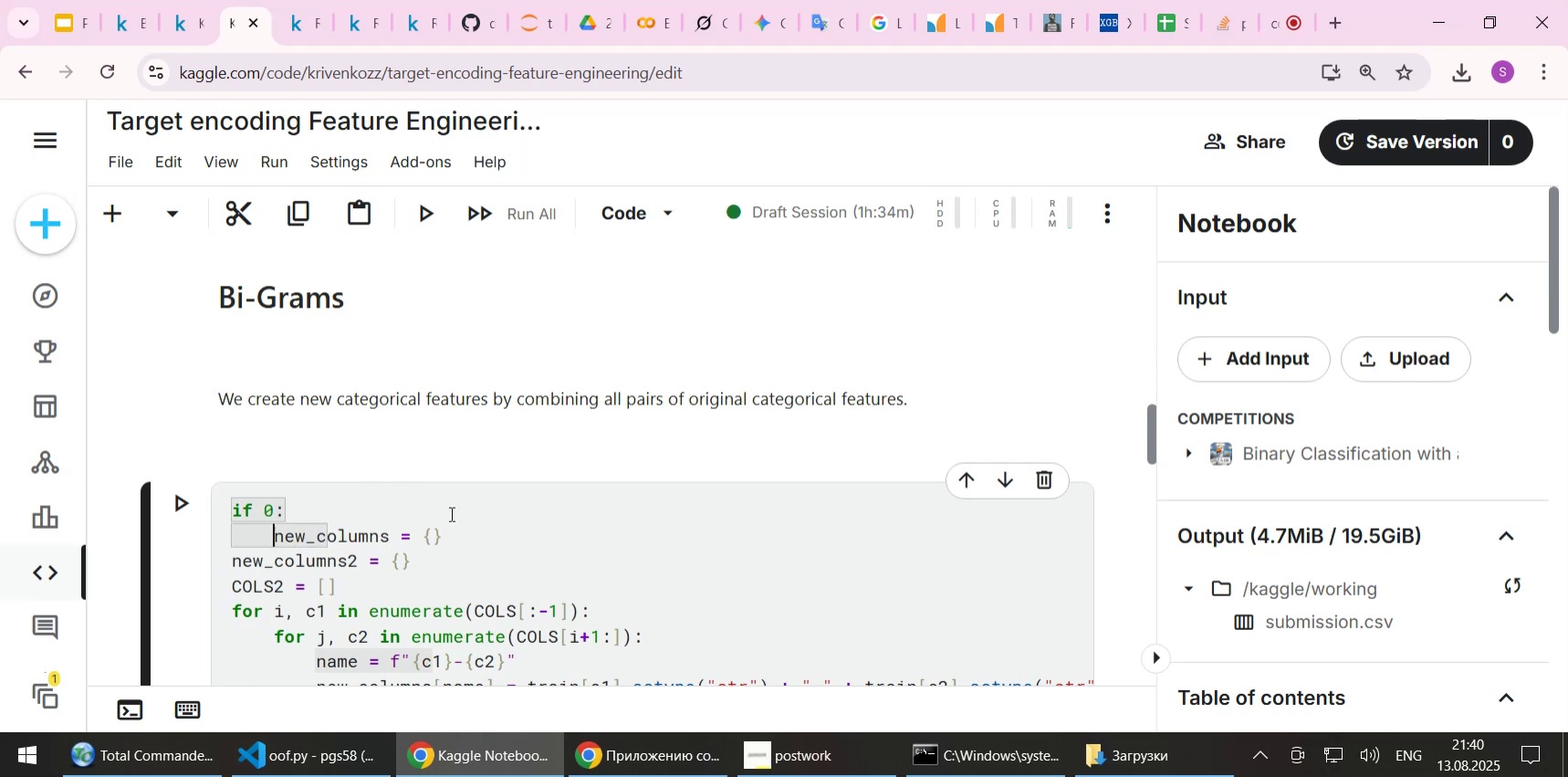 
key(ArrowDown)
 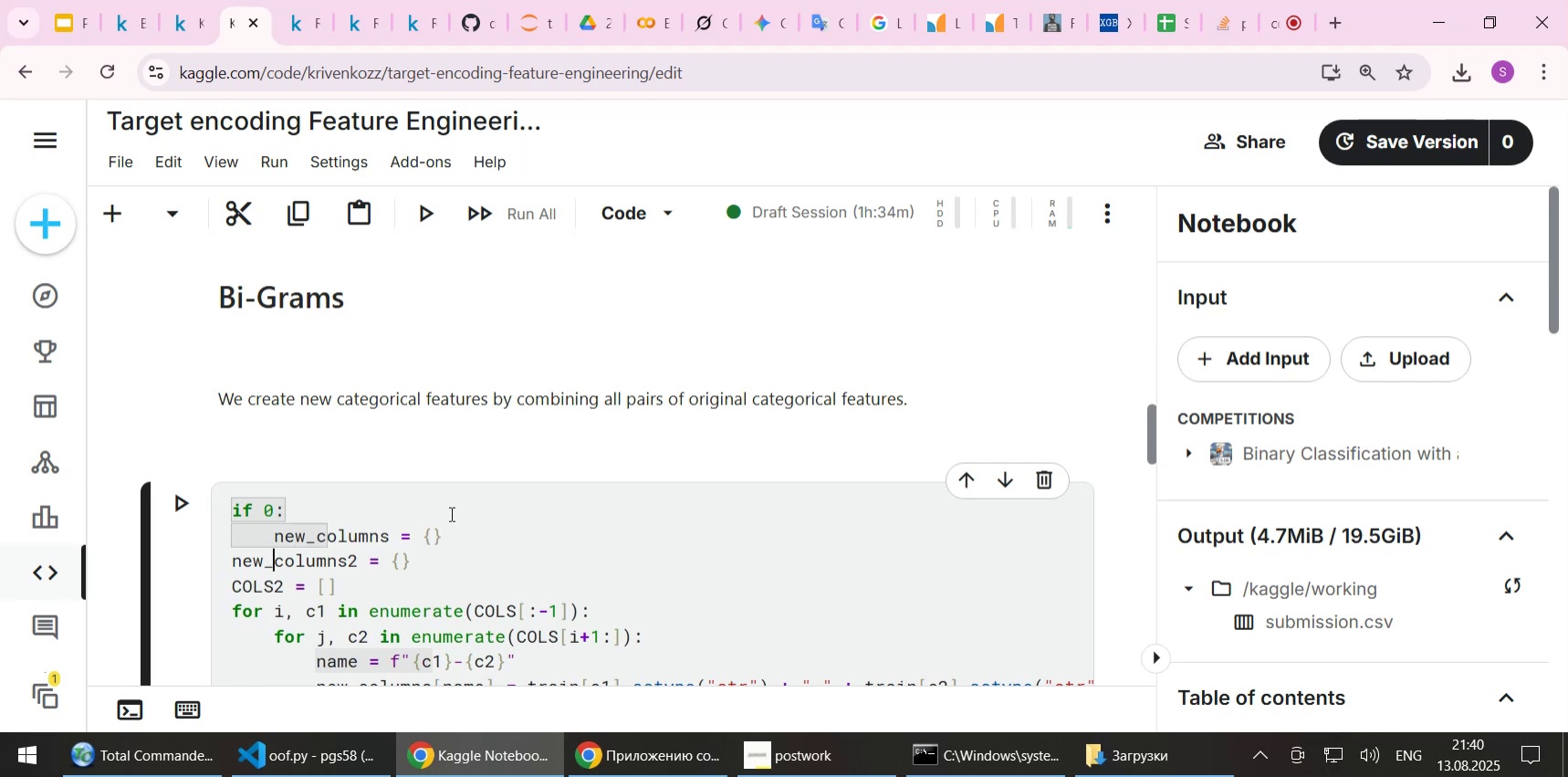 
key(Home)
 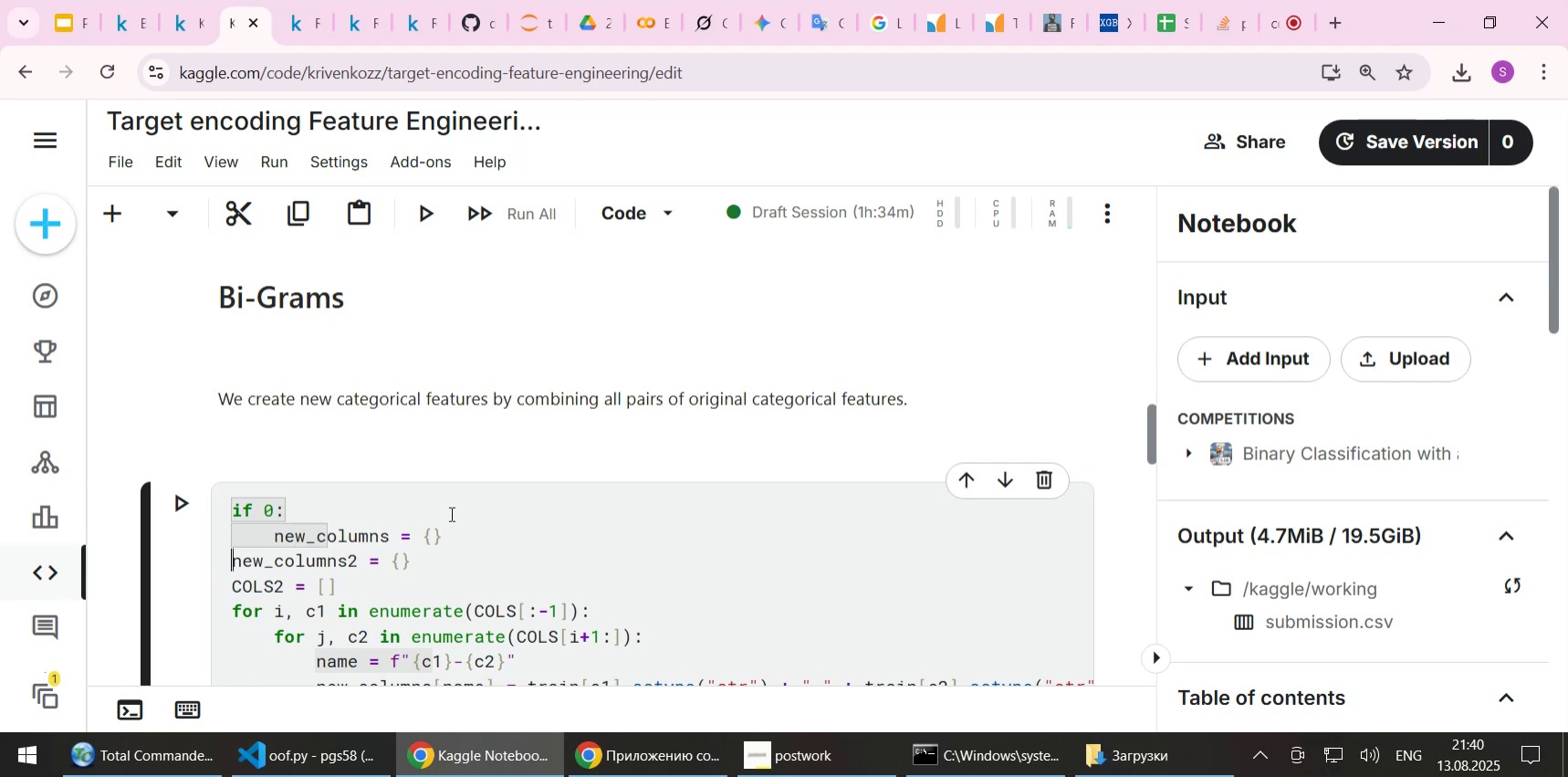 
key(Tab)
 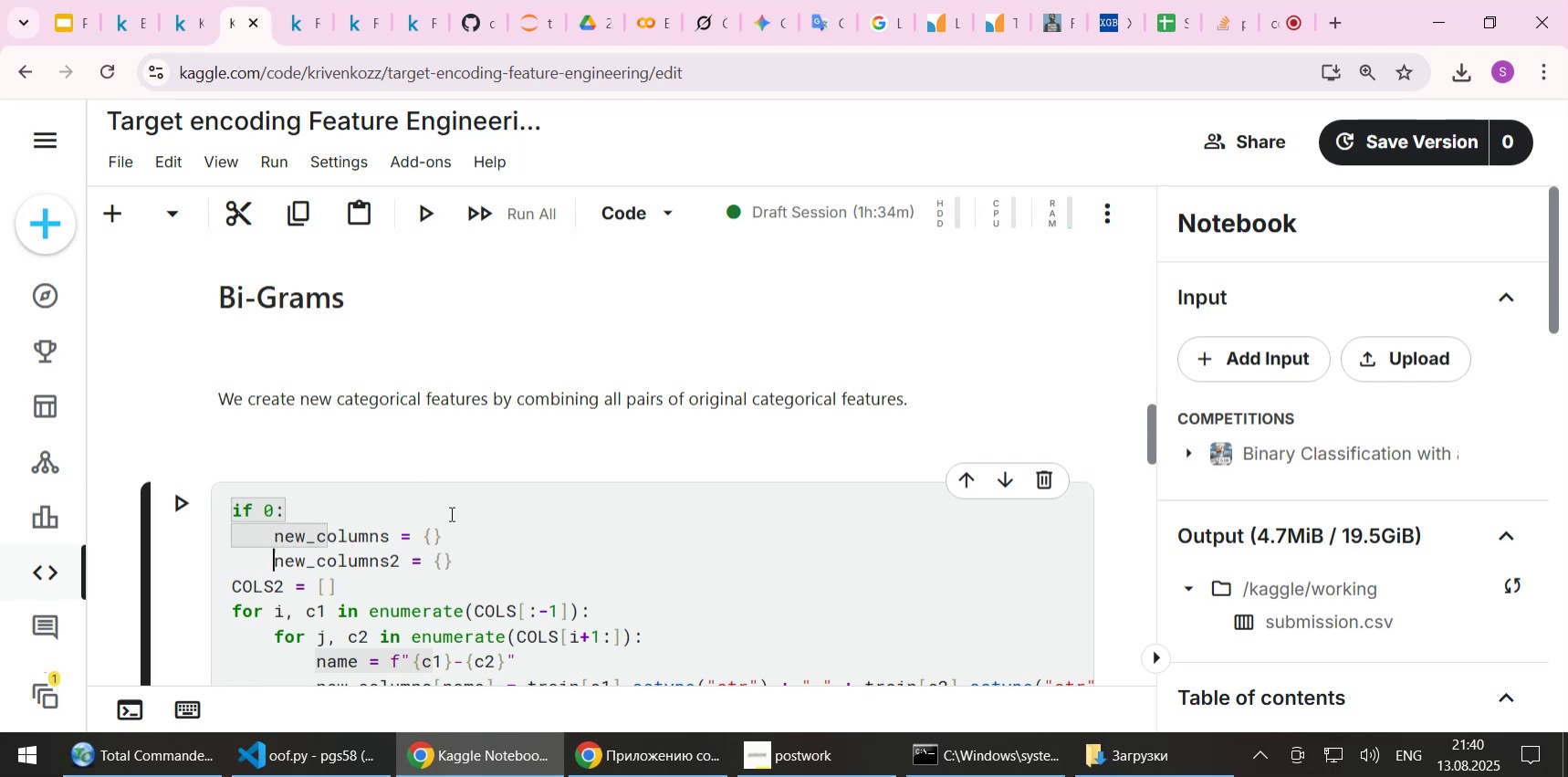 
key(ArrowDown)
 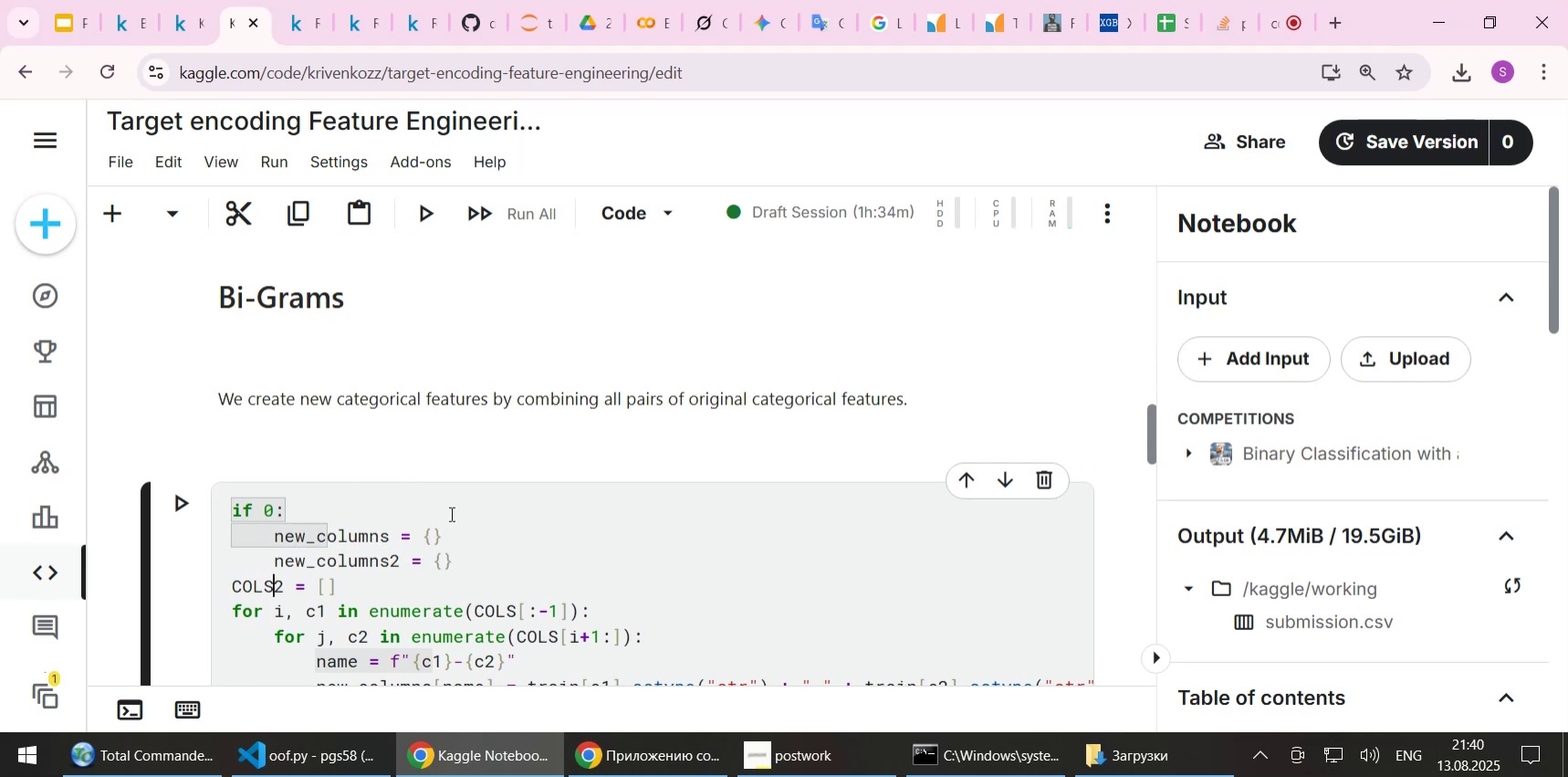 
key(Home)
 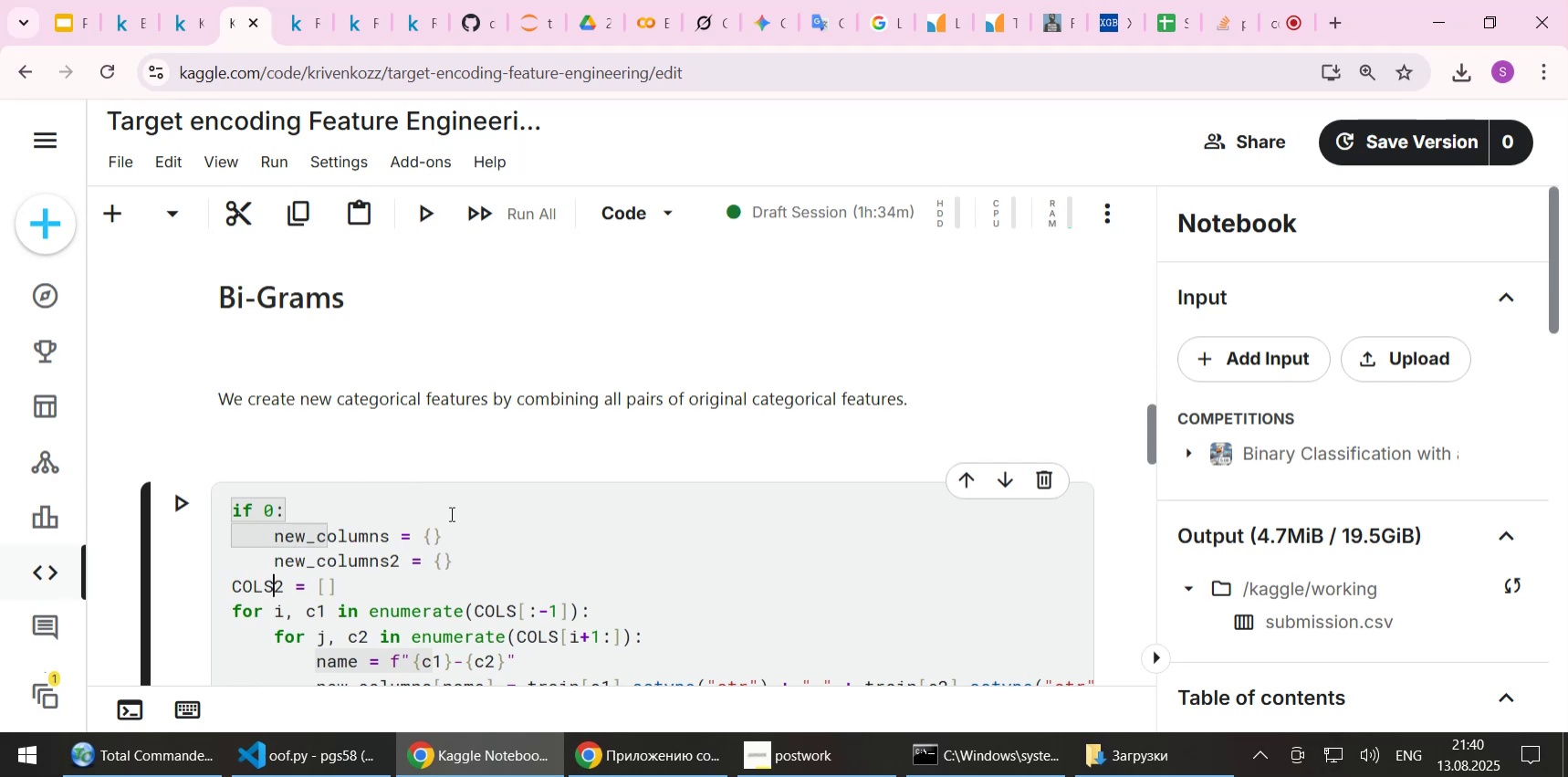 
key(Tab)
 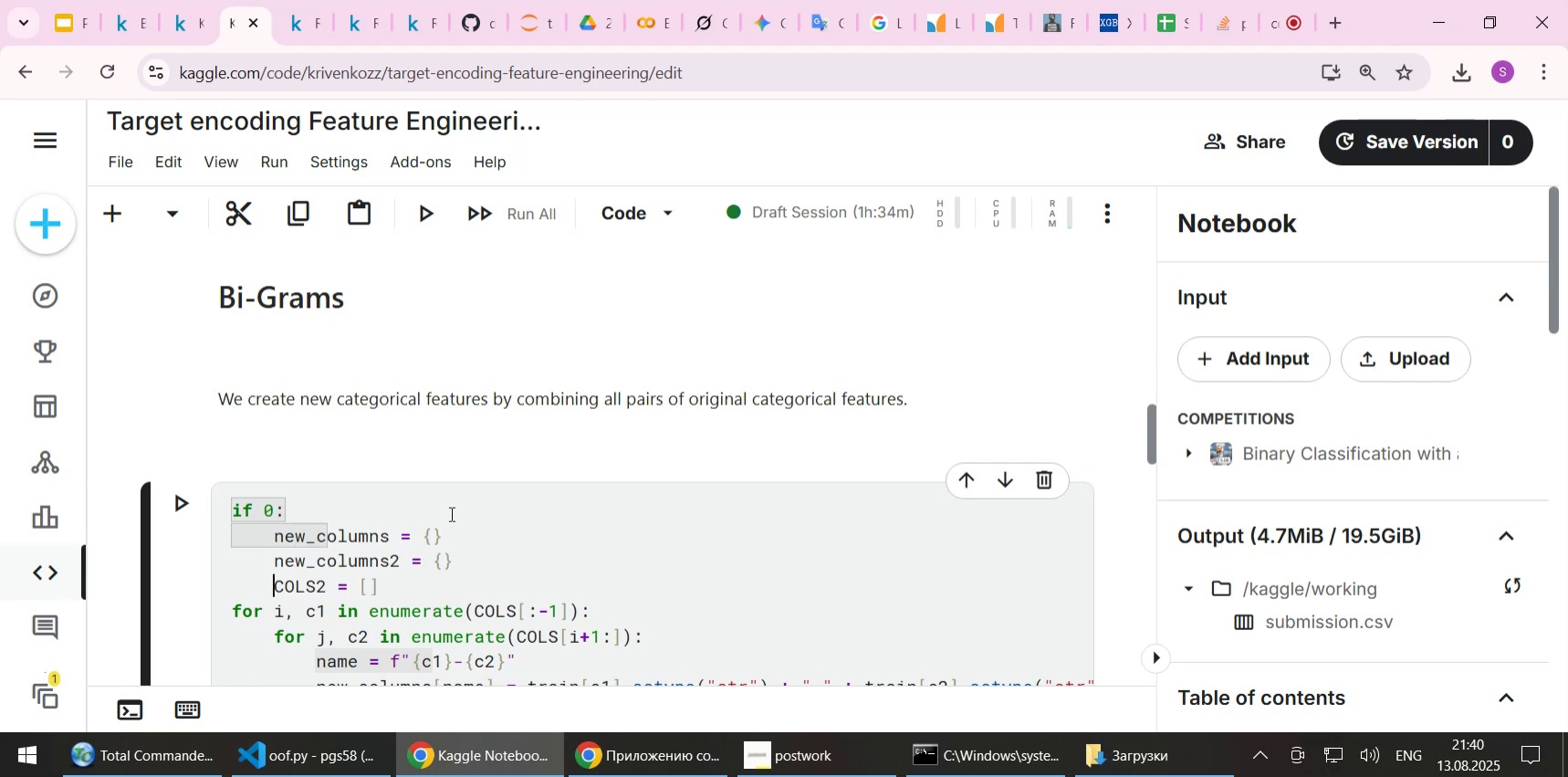 
key(ArrowDown)
 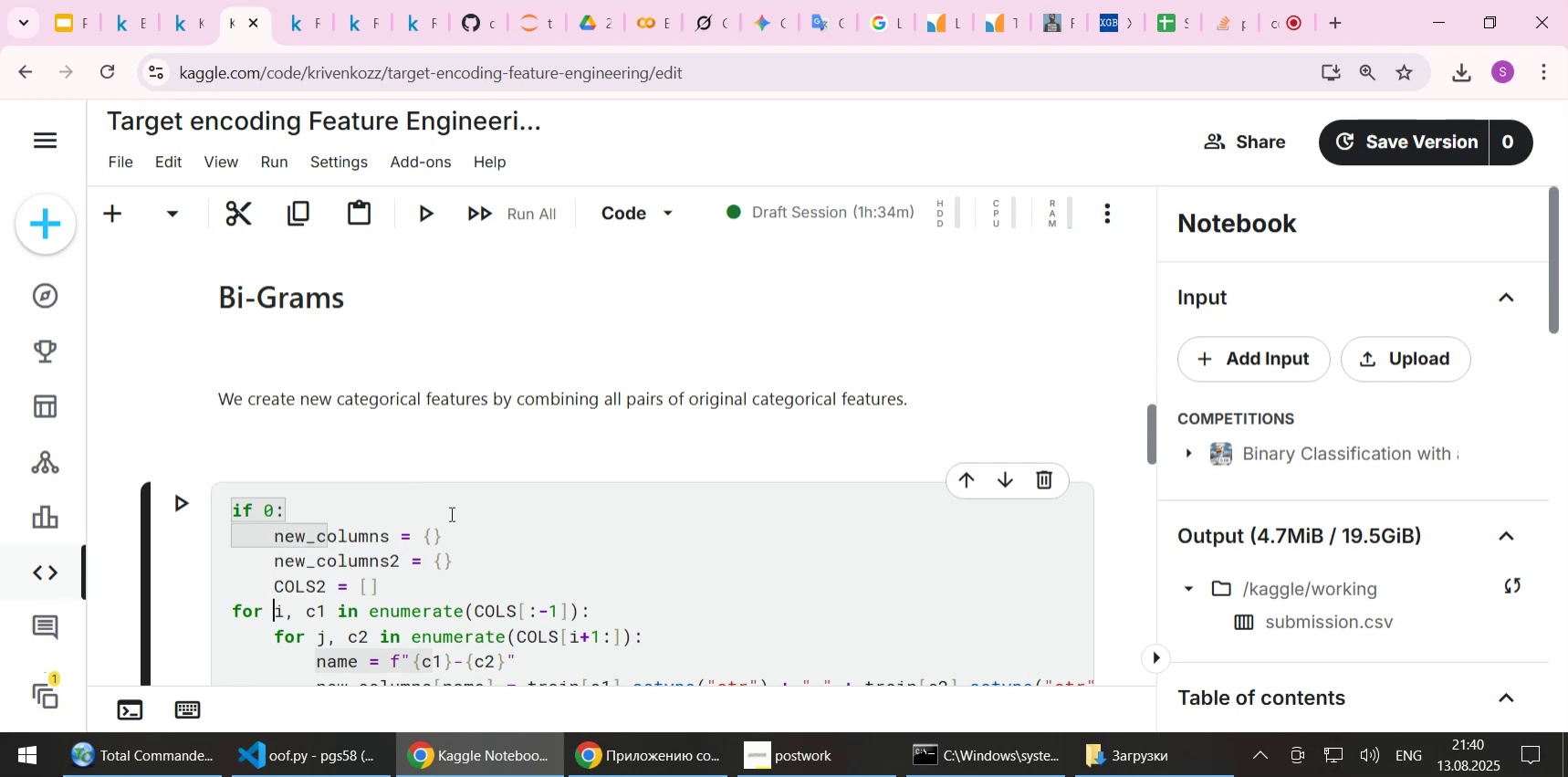 
key(Home)
 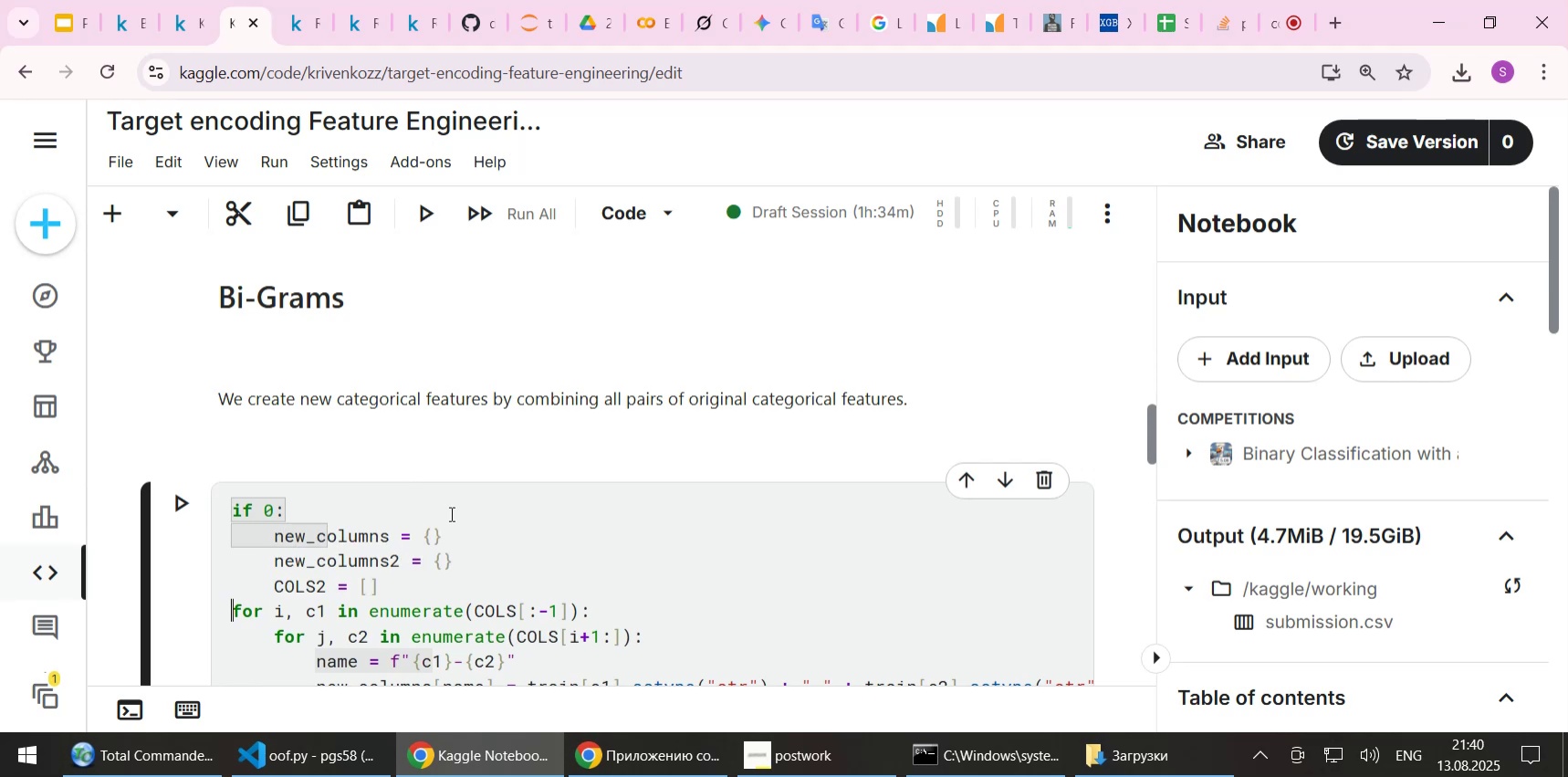 
key(Tab)
 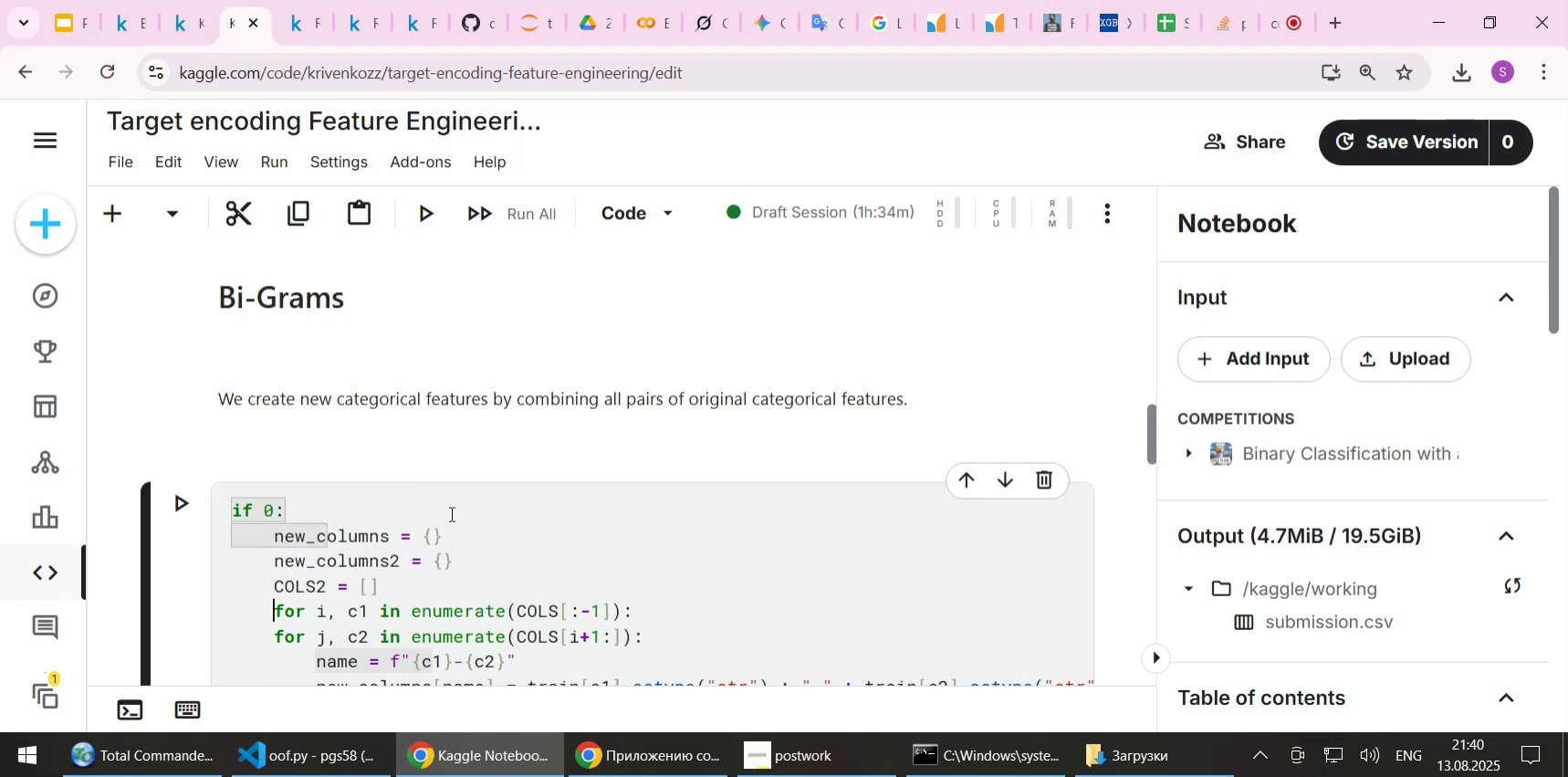 
key(ArrowDown)
 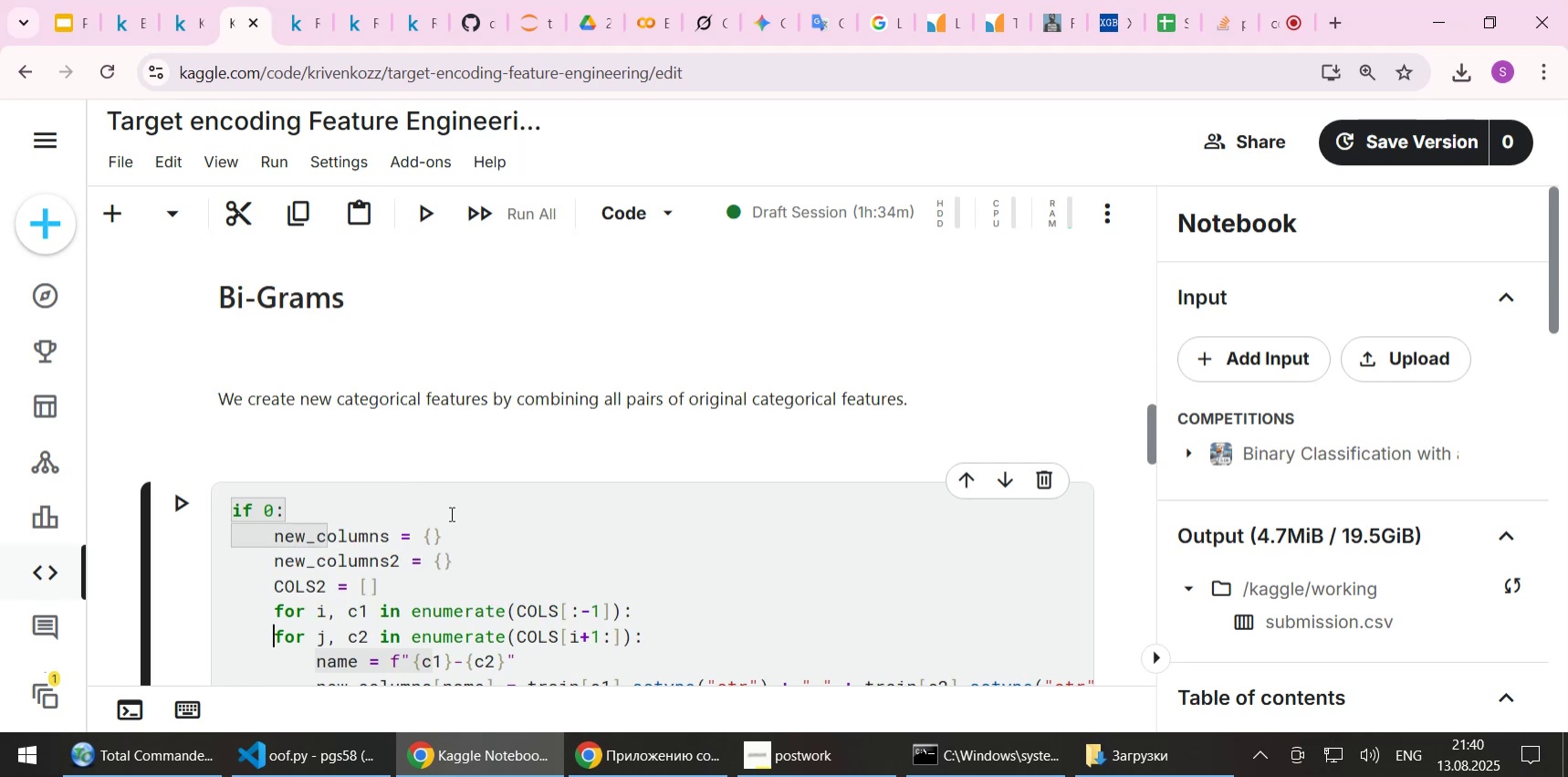 
key(Tab)
 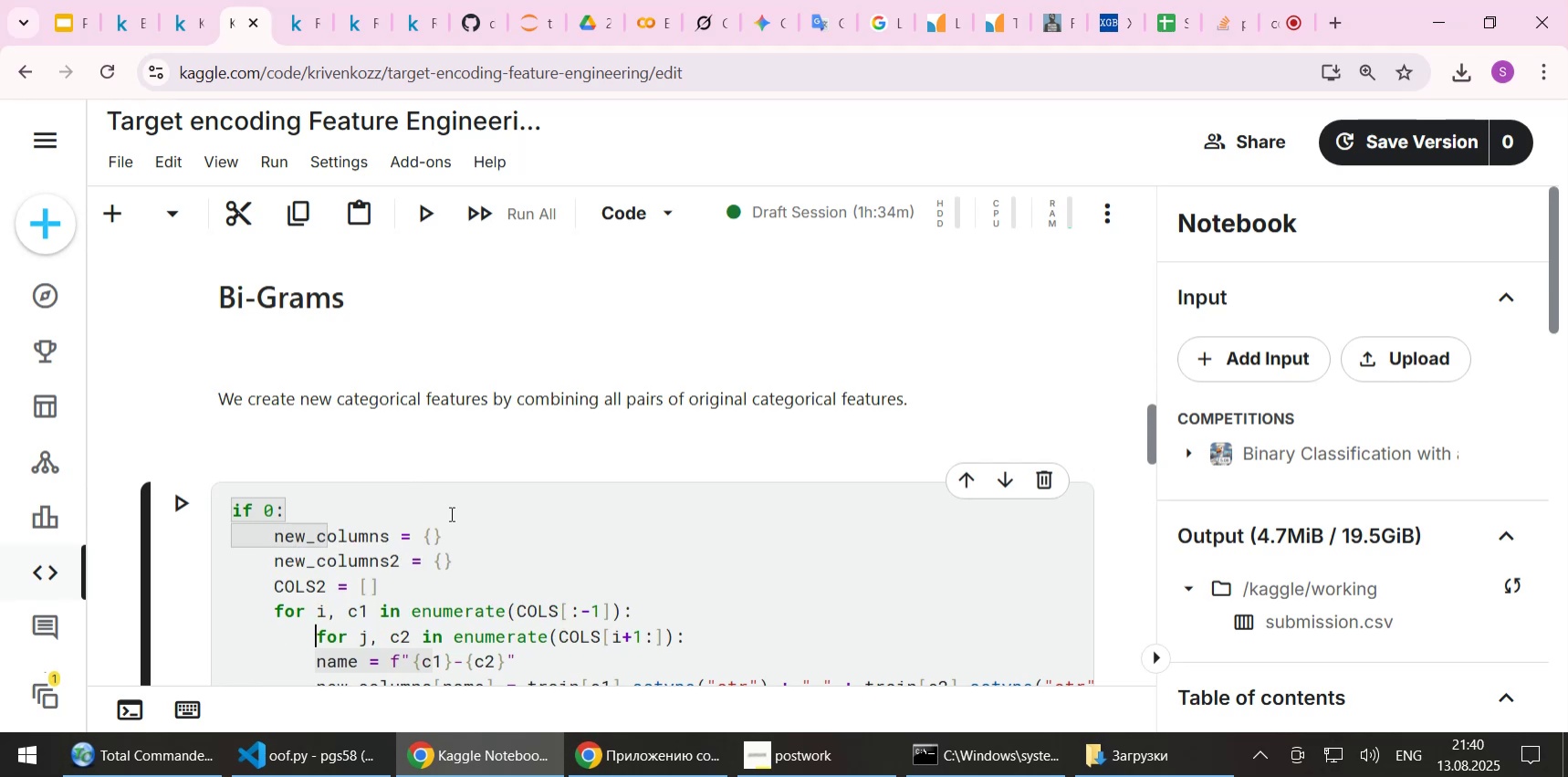 
key(ArrowDown)
 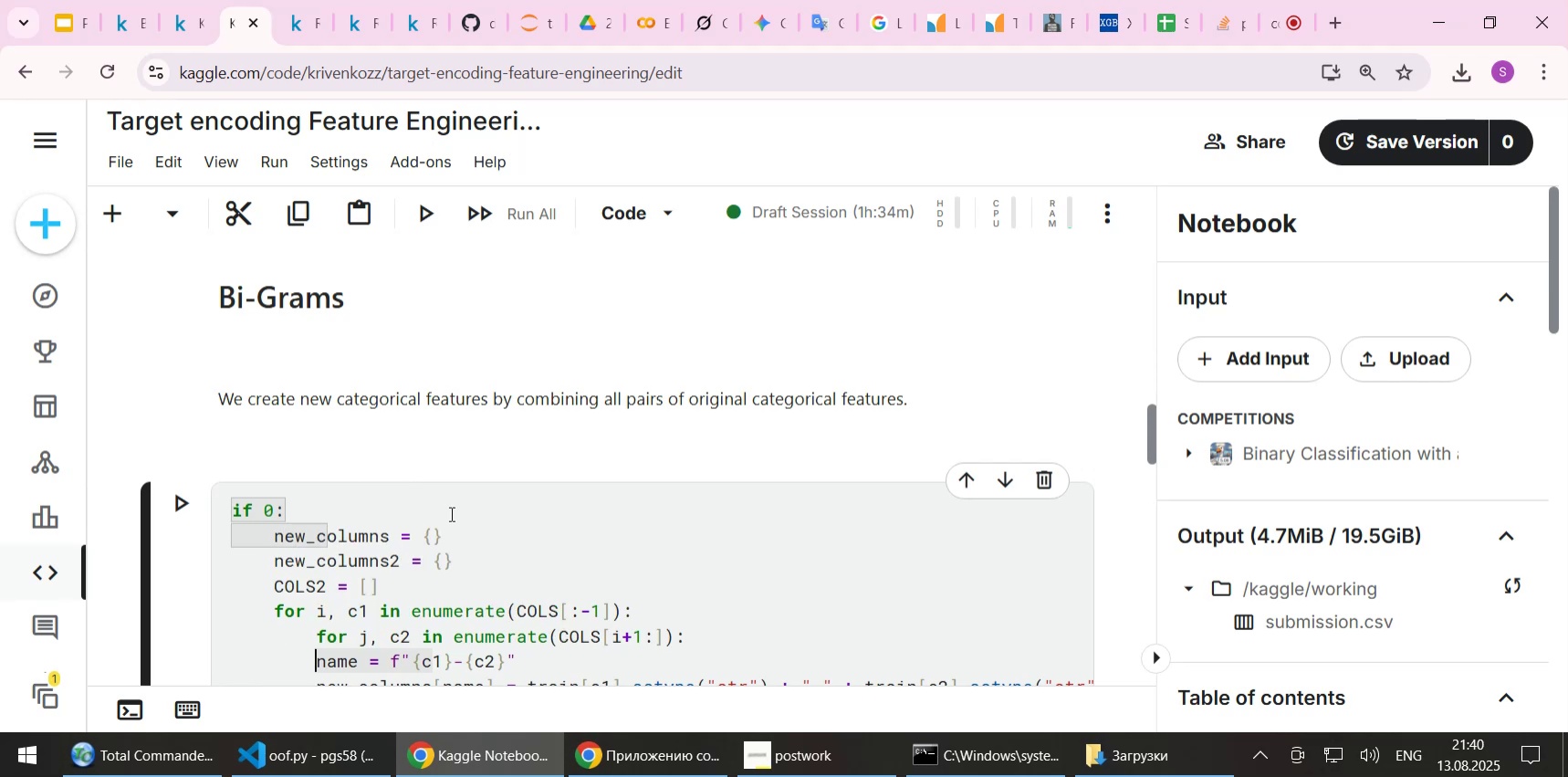 
key(Tab)
 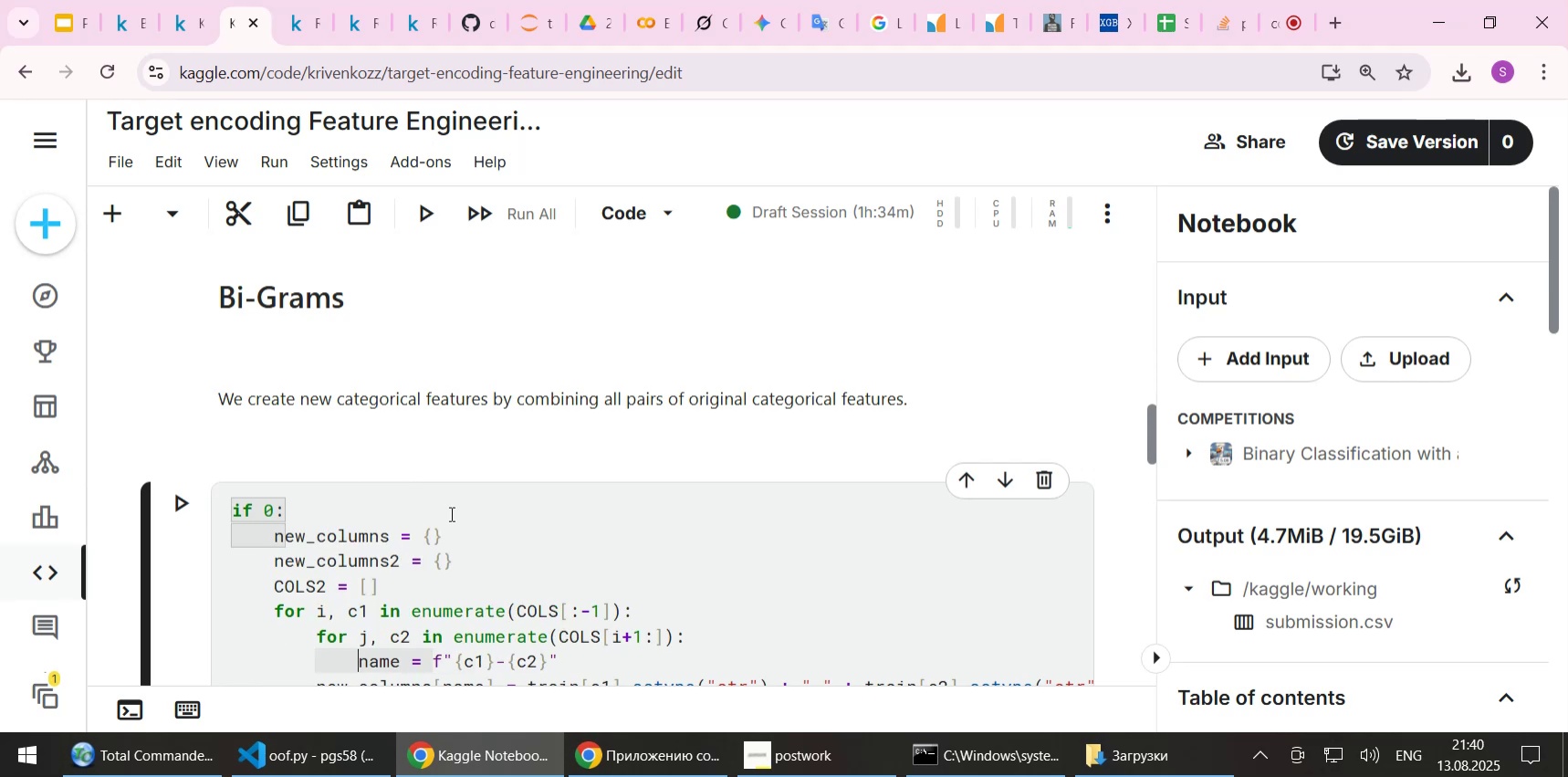 
scroll: coordinate [552, 423], scroll_direction: down, amount: 3.0
 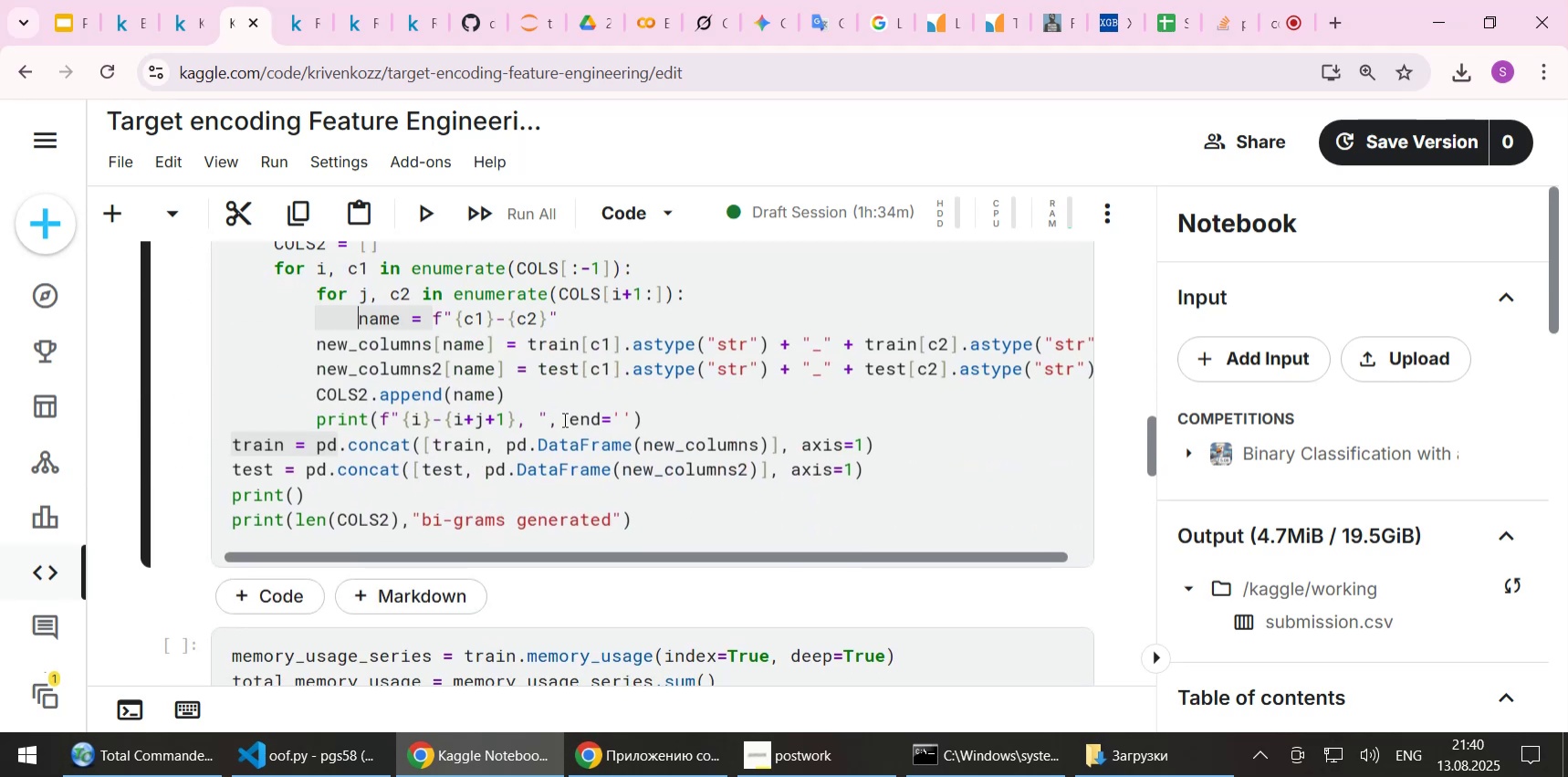 
key(ArrowDown)
 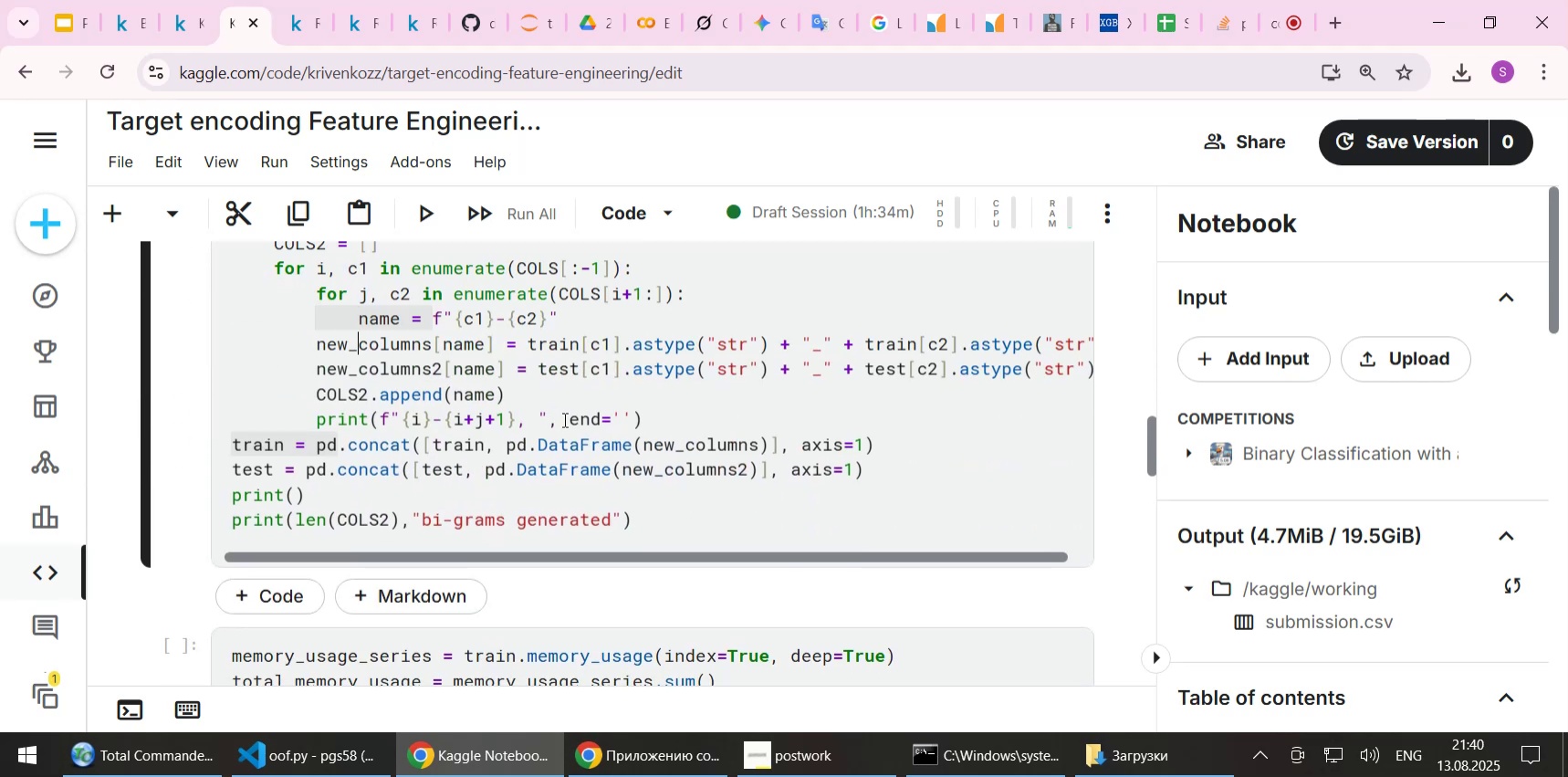 
key(Home)
 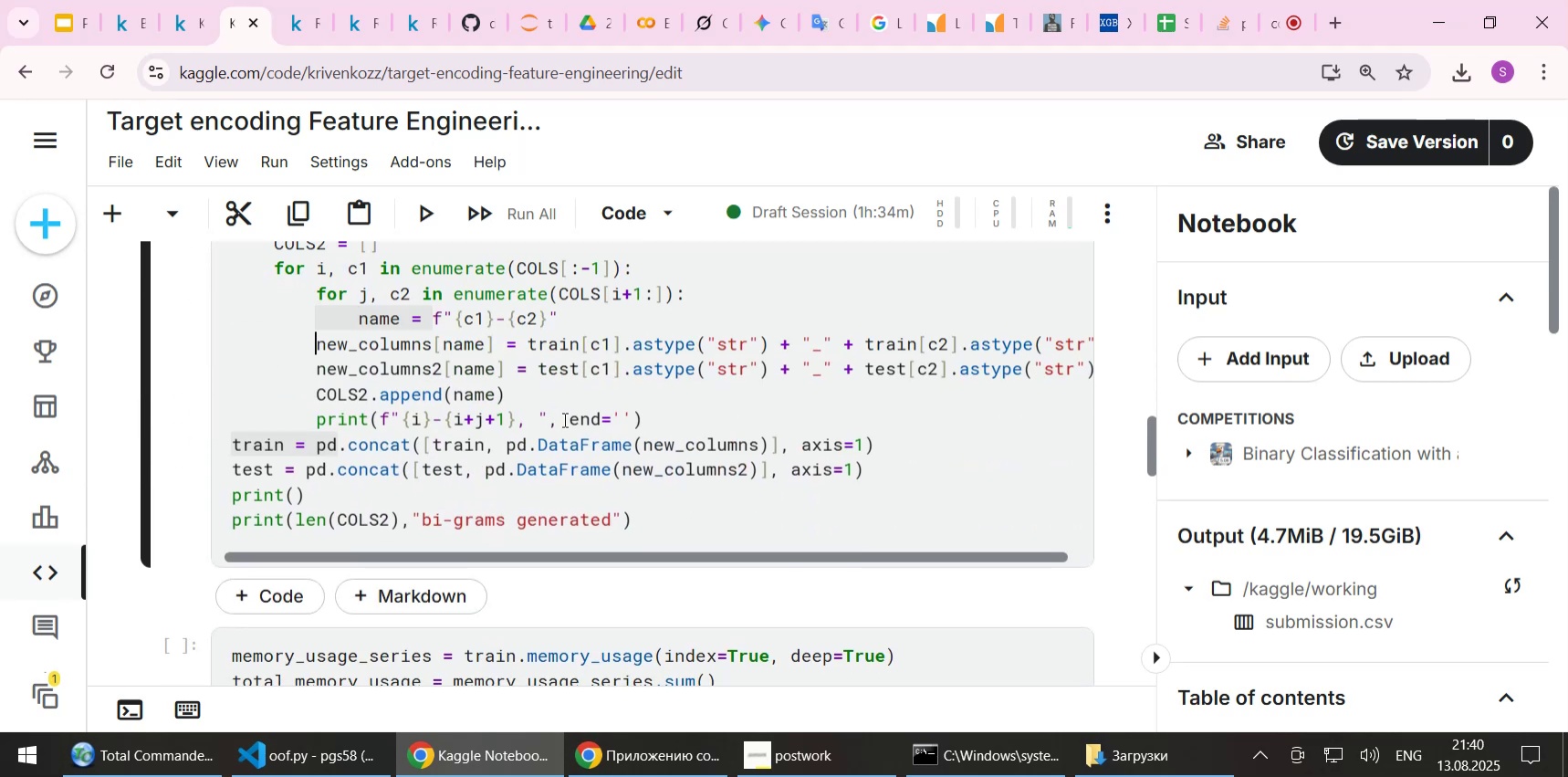 
key(Tab)
 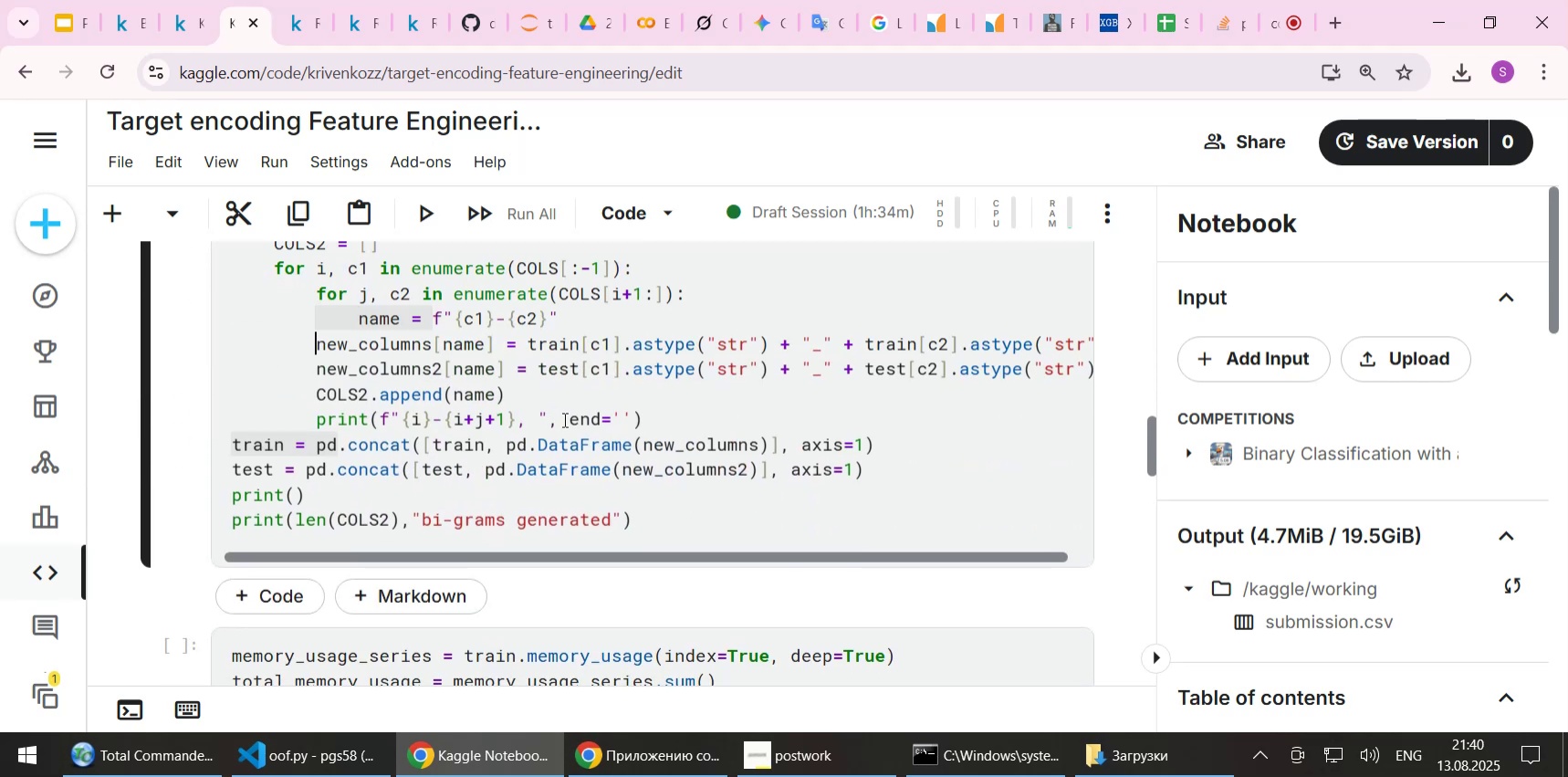 
key(ArrowDown)
 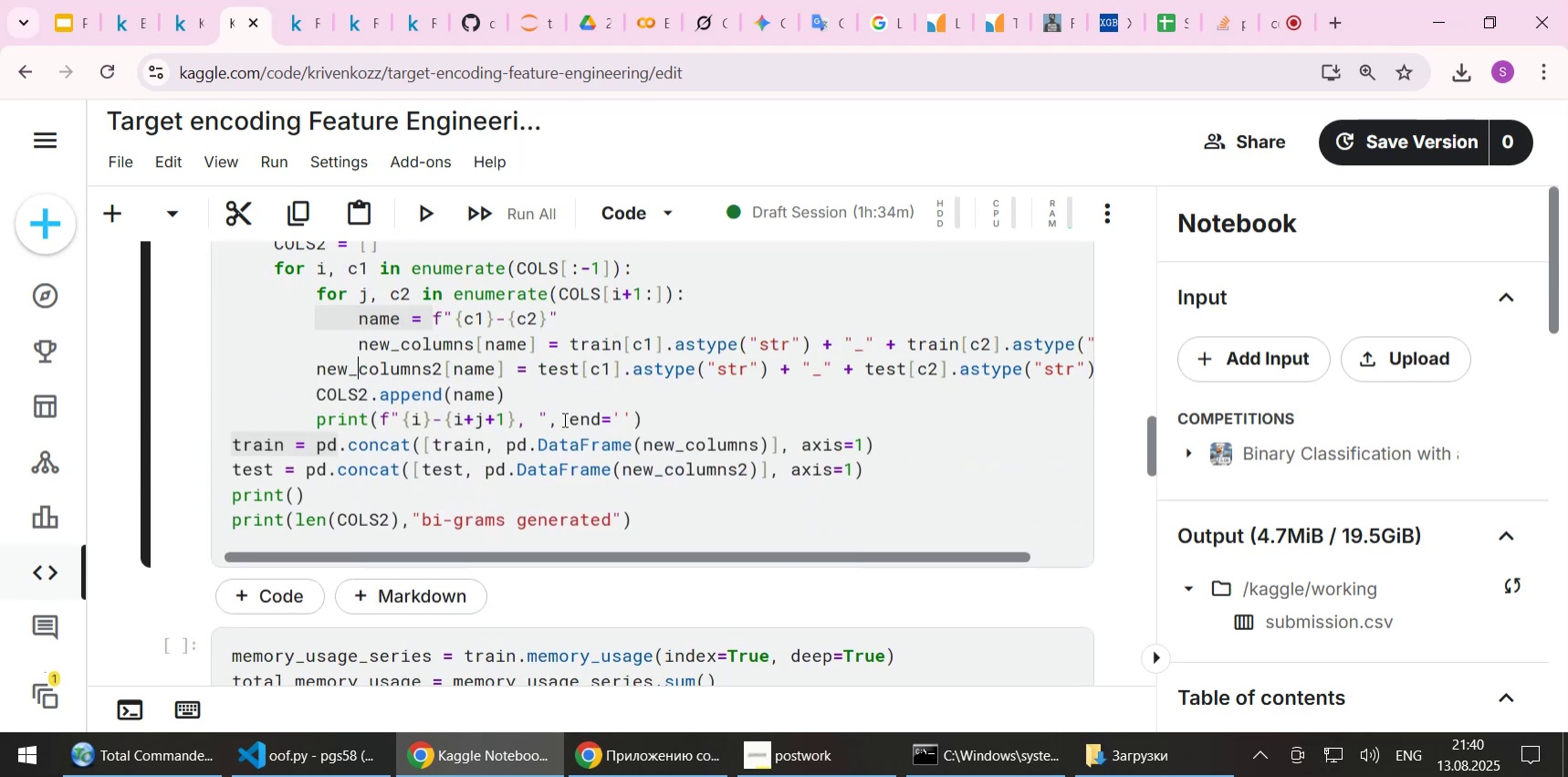 
key(Home)
 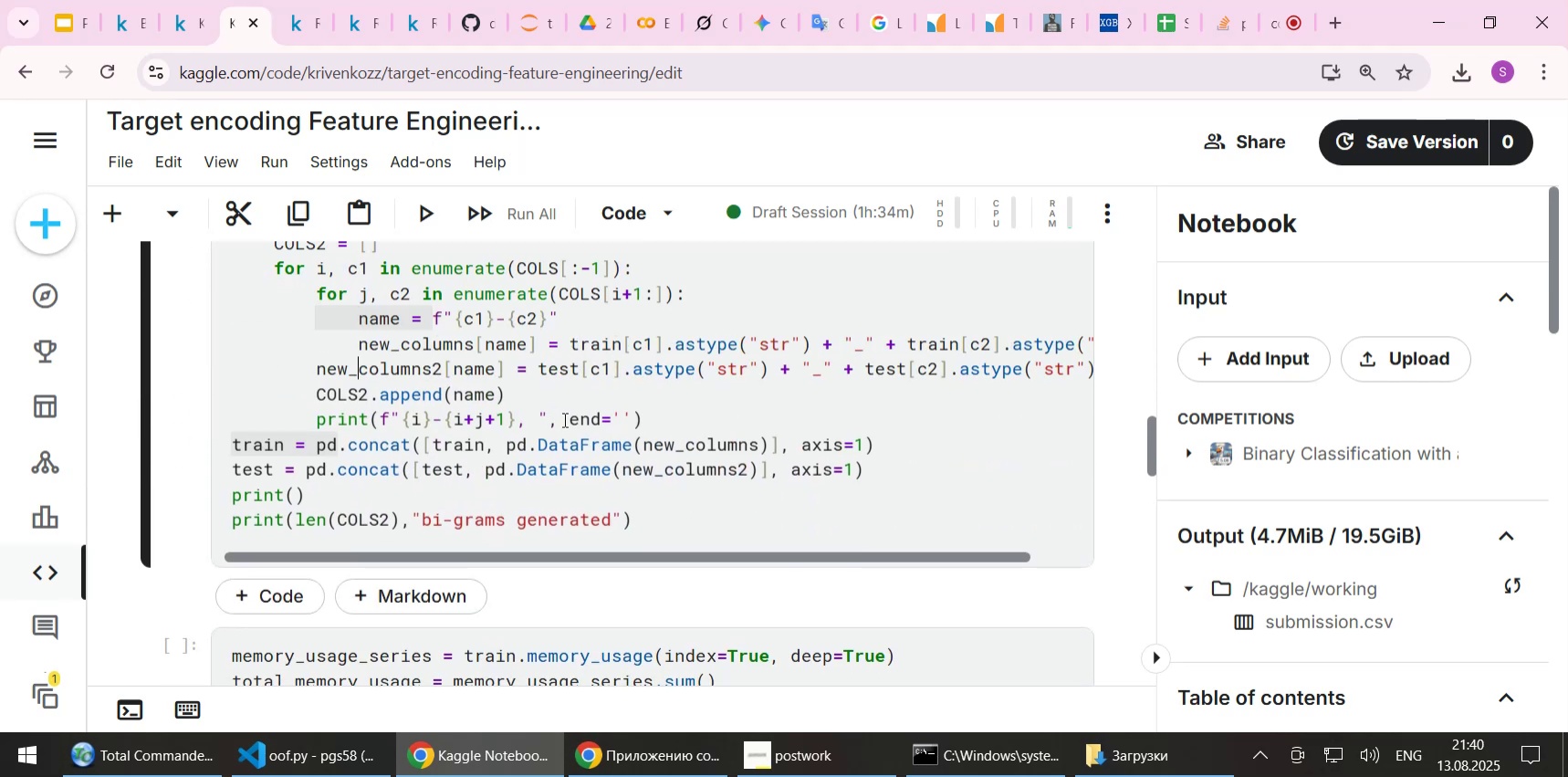 
key(Tab)
 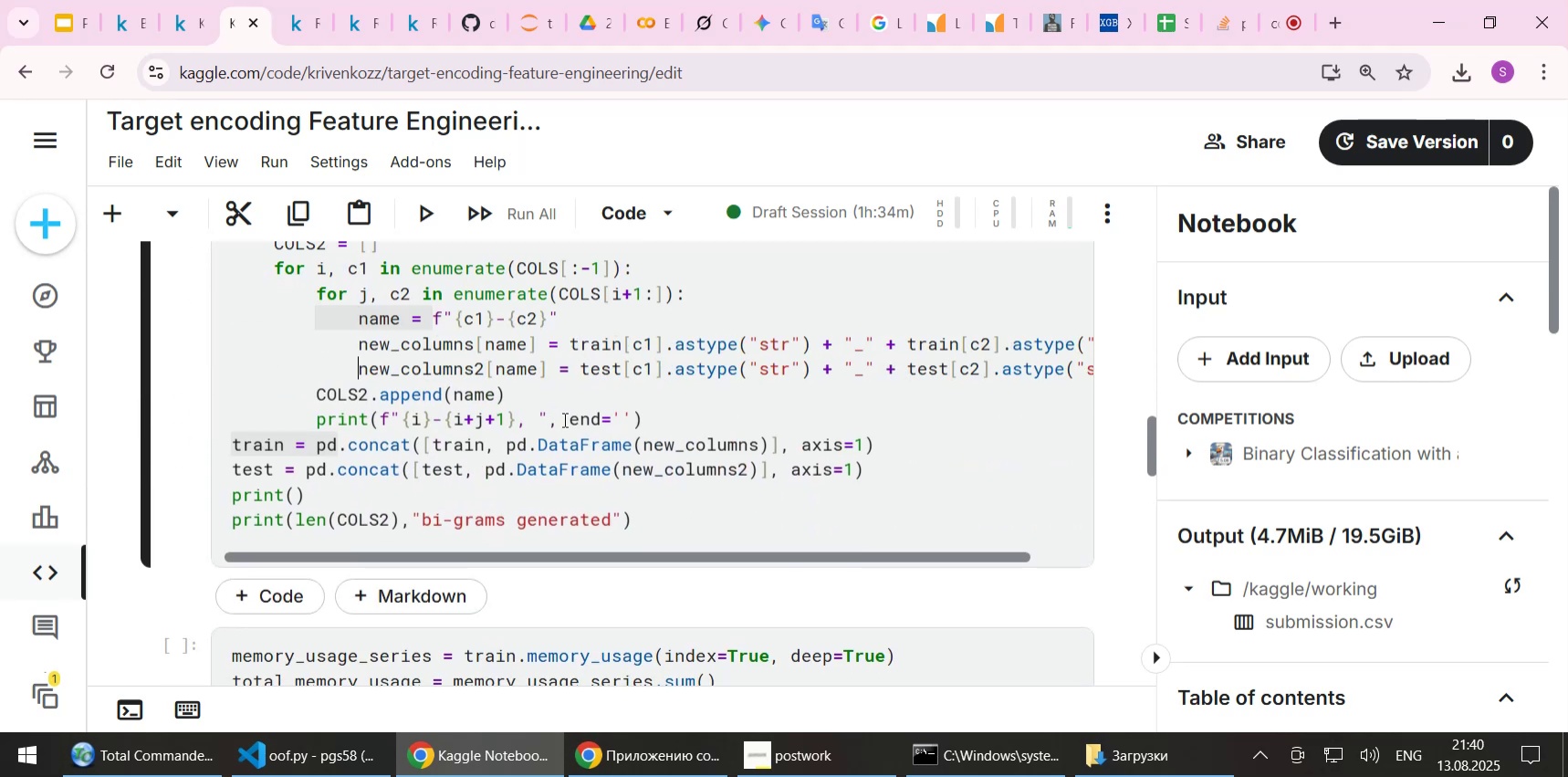 
key(ArrowDown)
 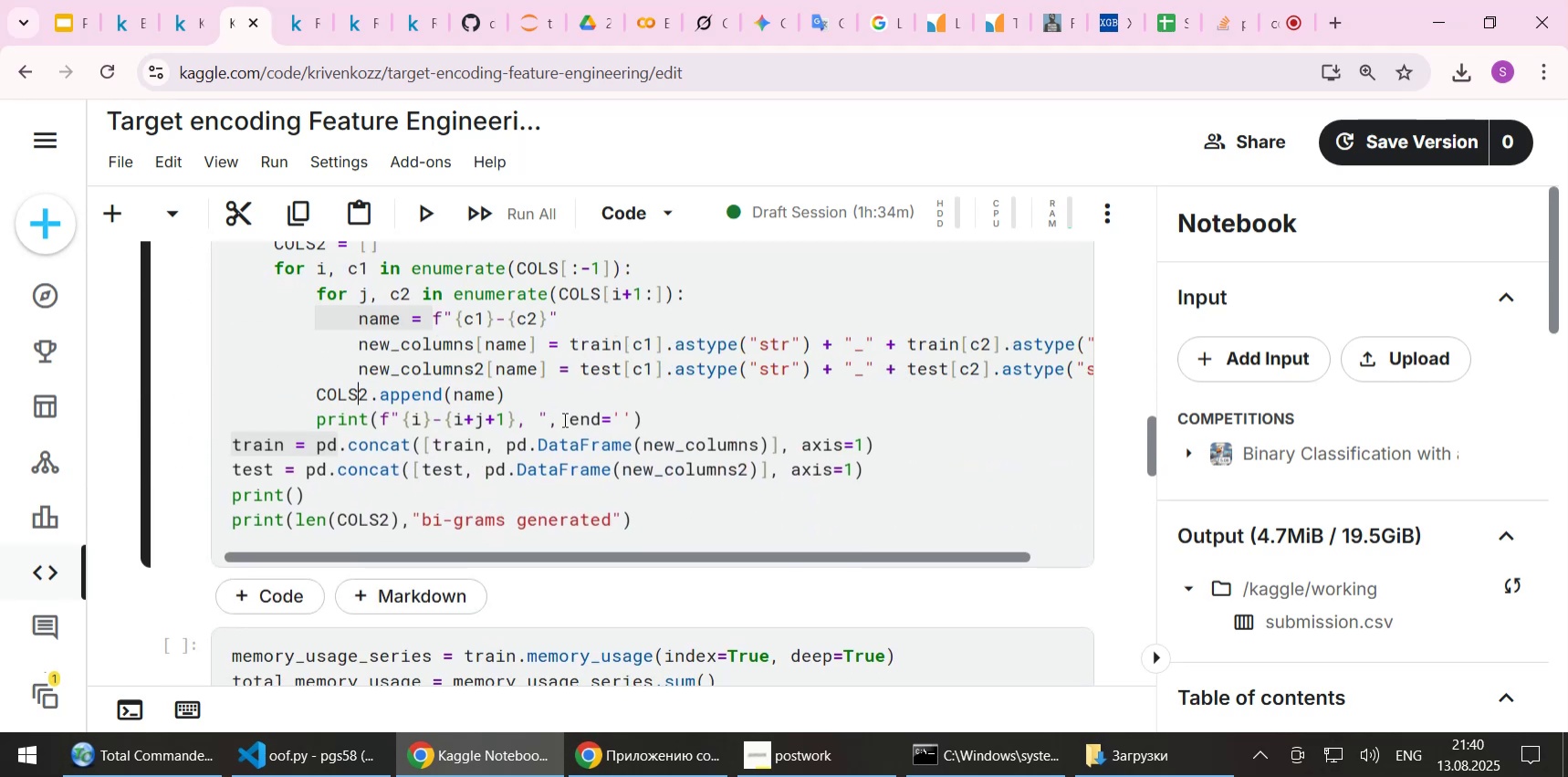 
key(Home)
 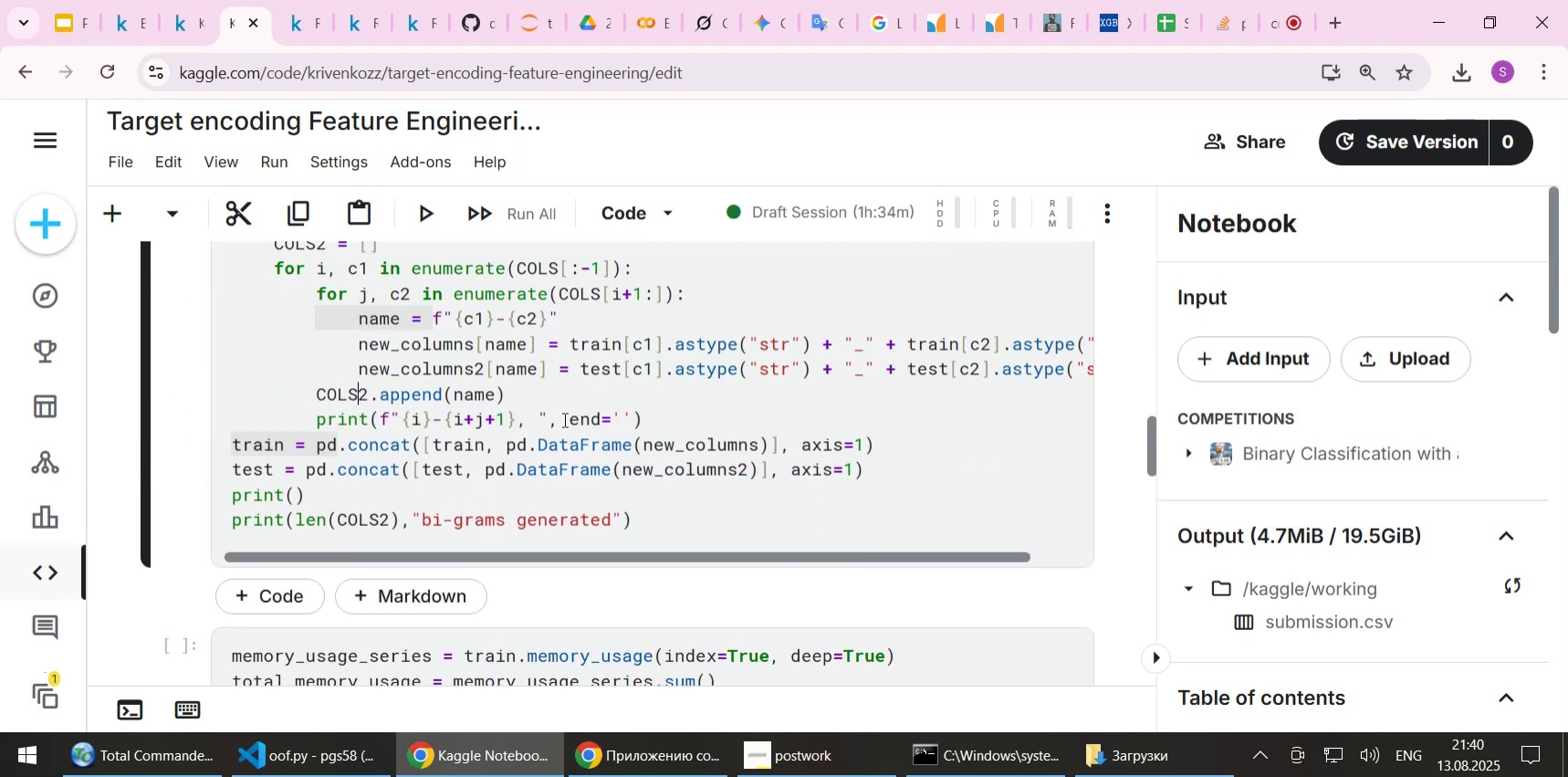 
key(Tab)
 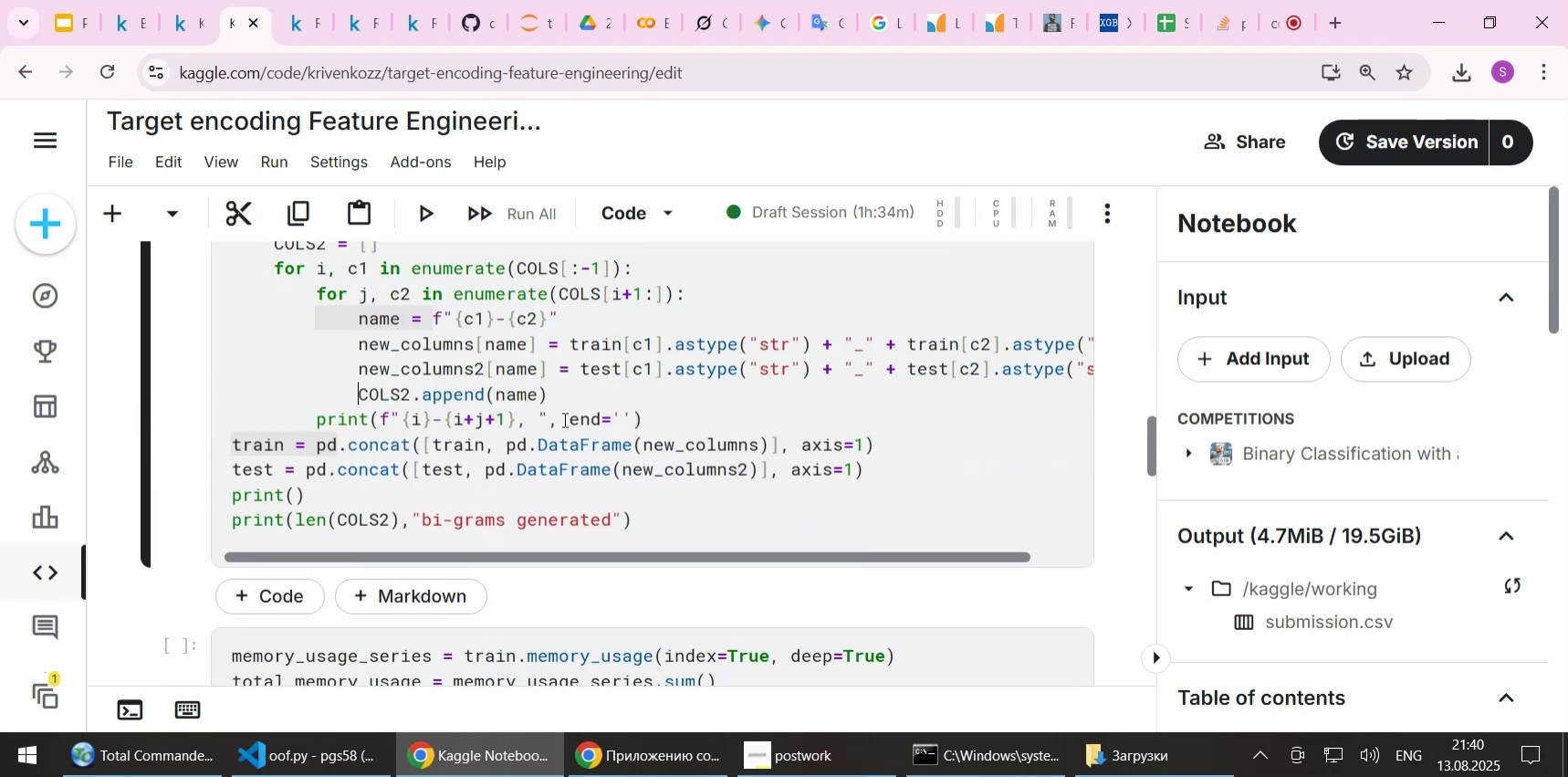 
key(ArrowDown)
 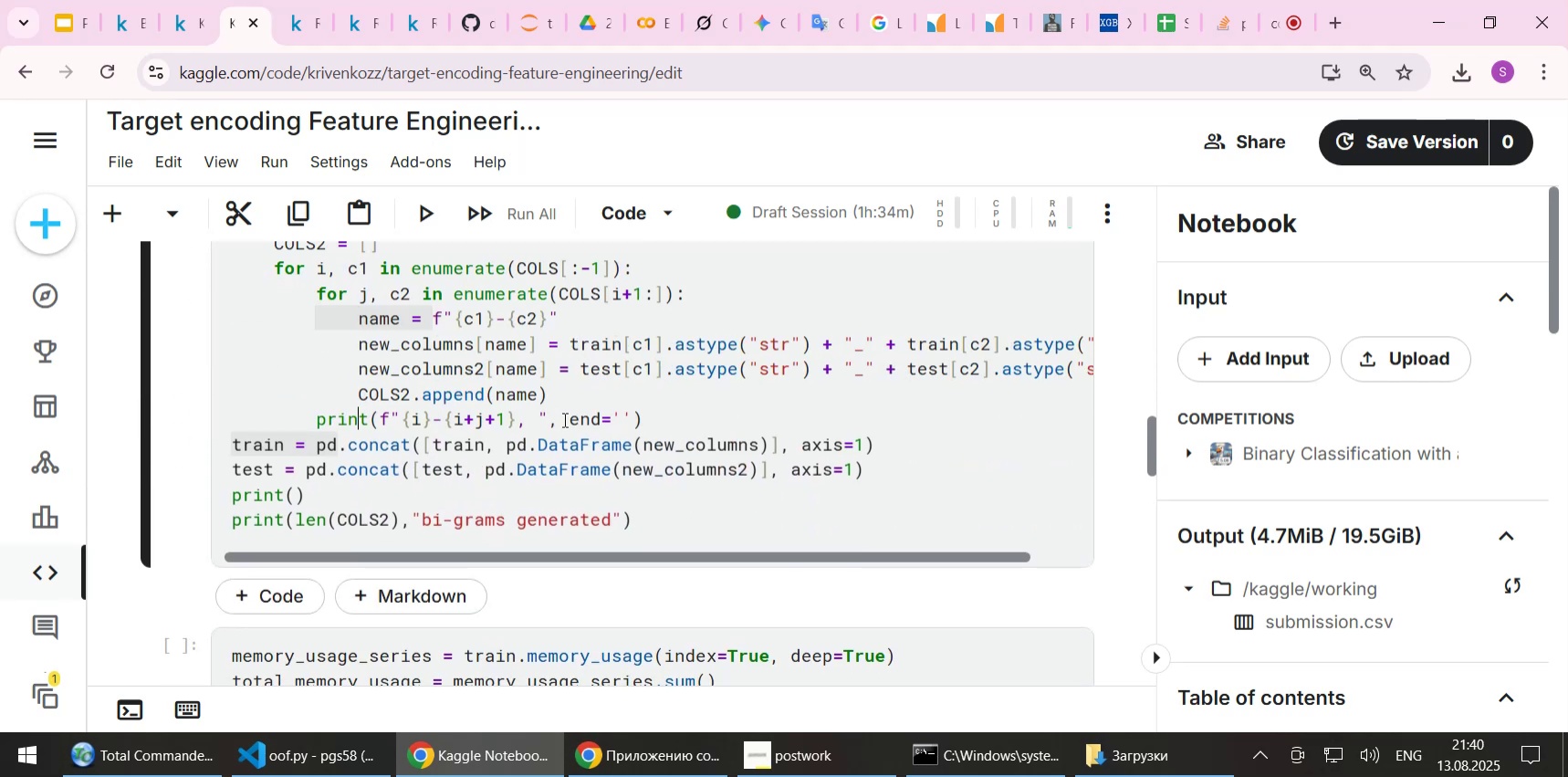 
key(Home)
 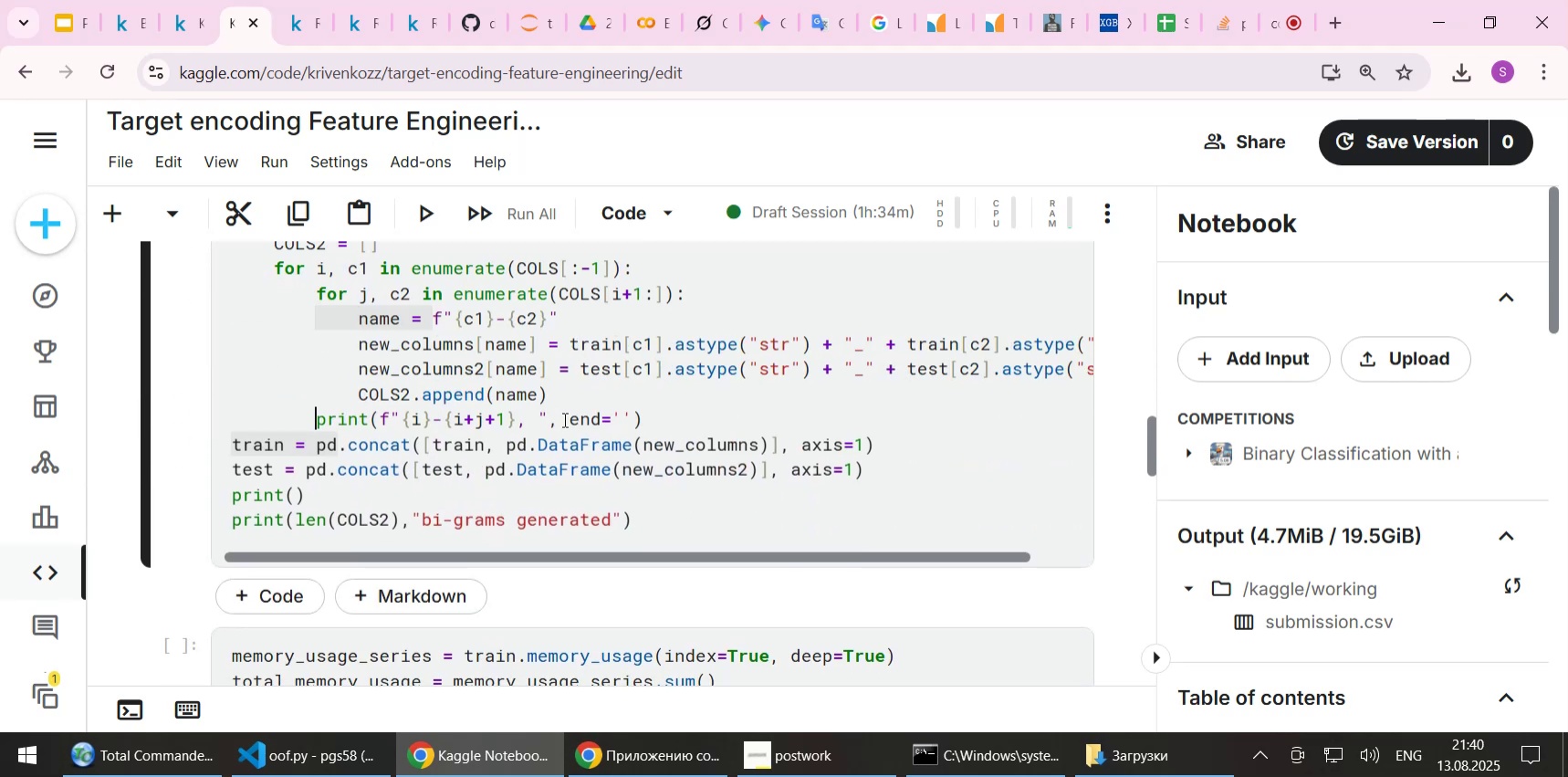 
key(Tab)
 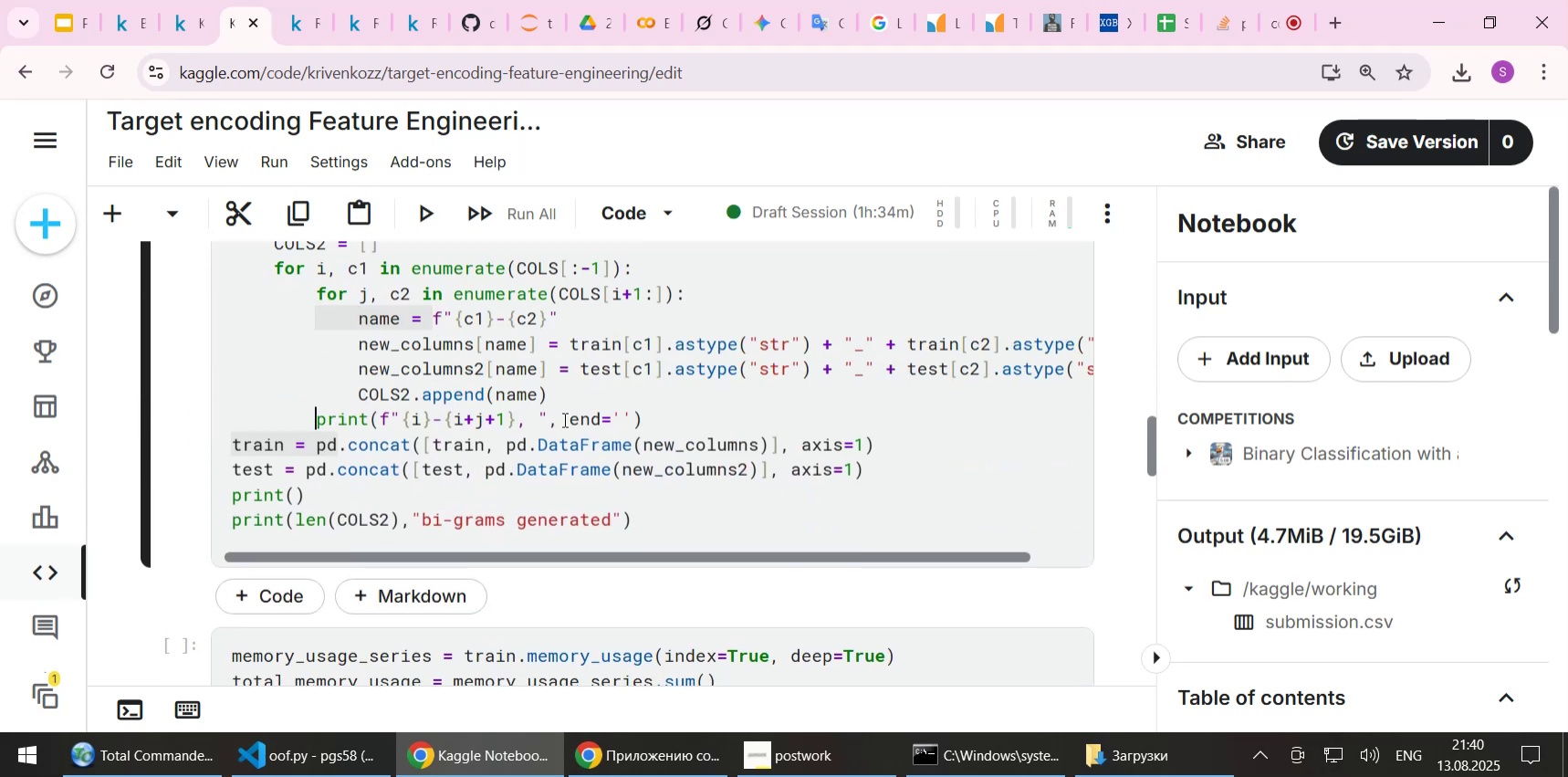 
key(ArrowDown)
 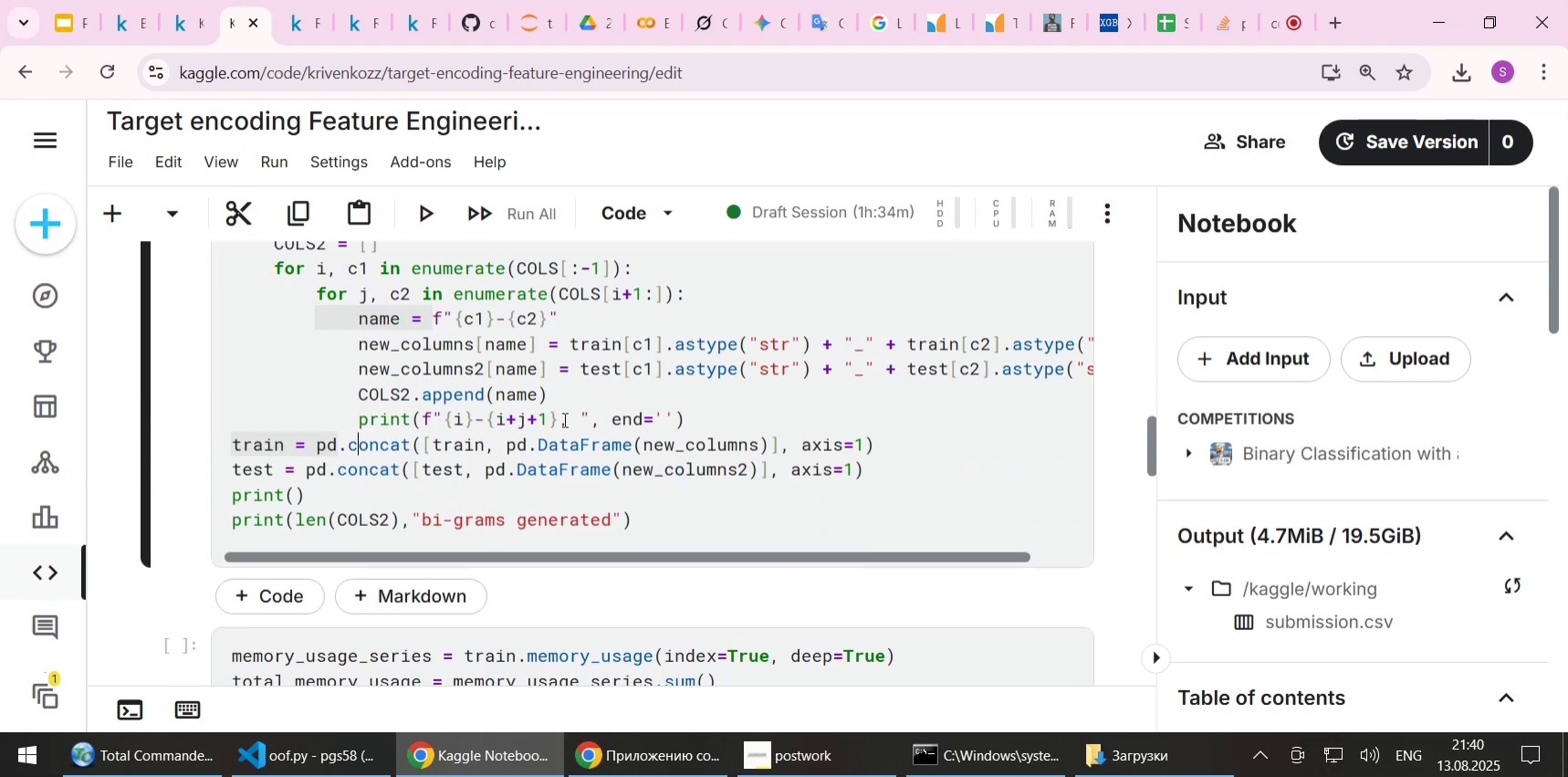 
key(Home)
 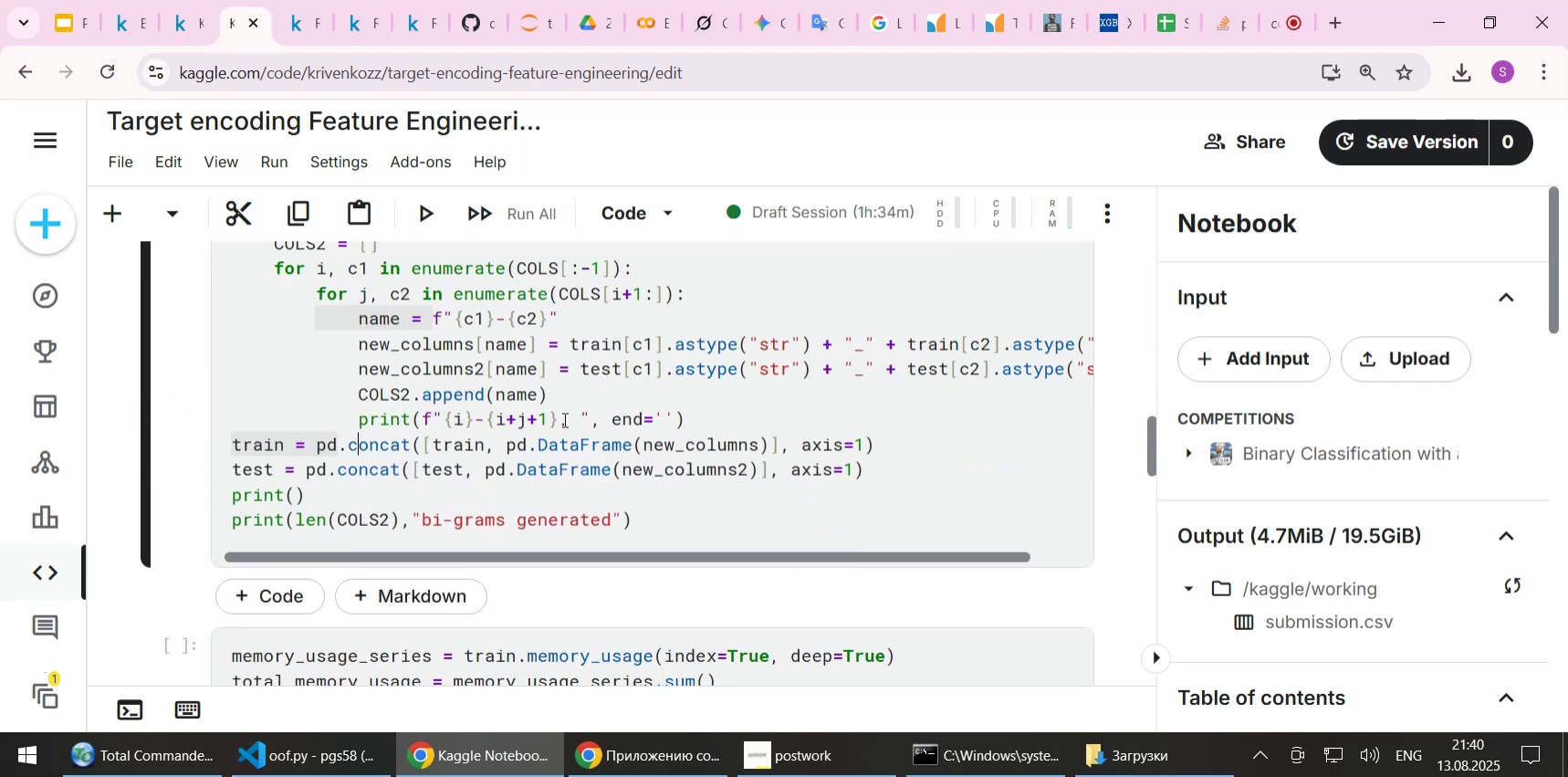 
key(Tab)
 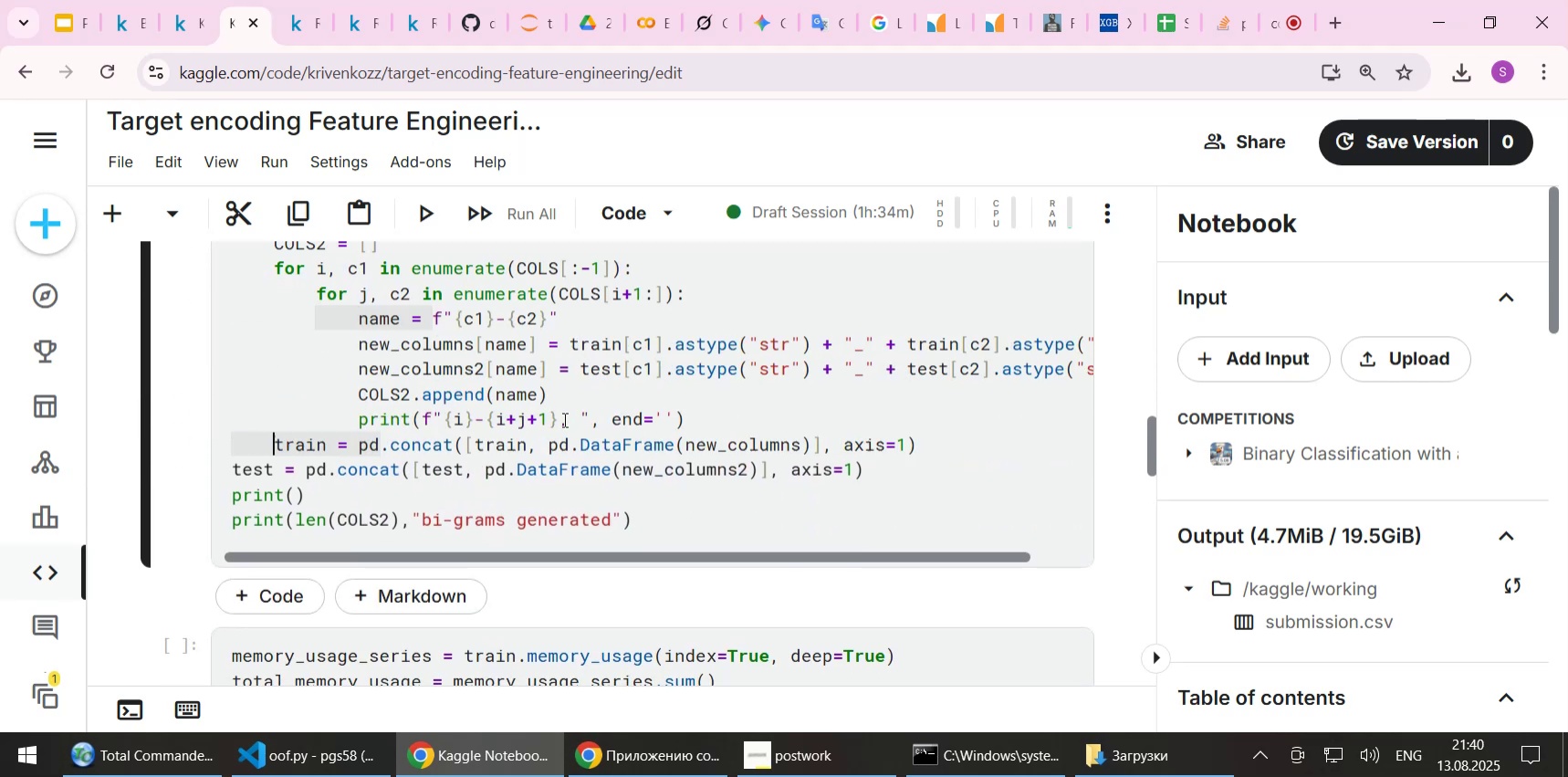 
key(ArrowDown)
 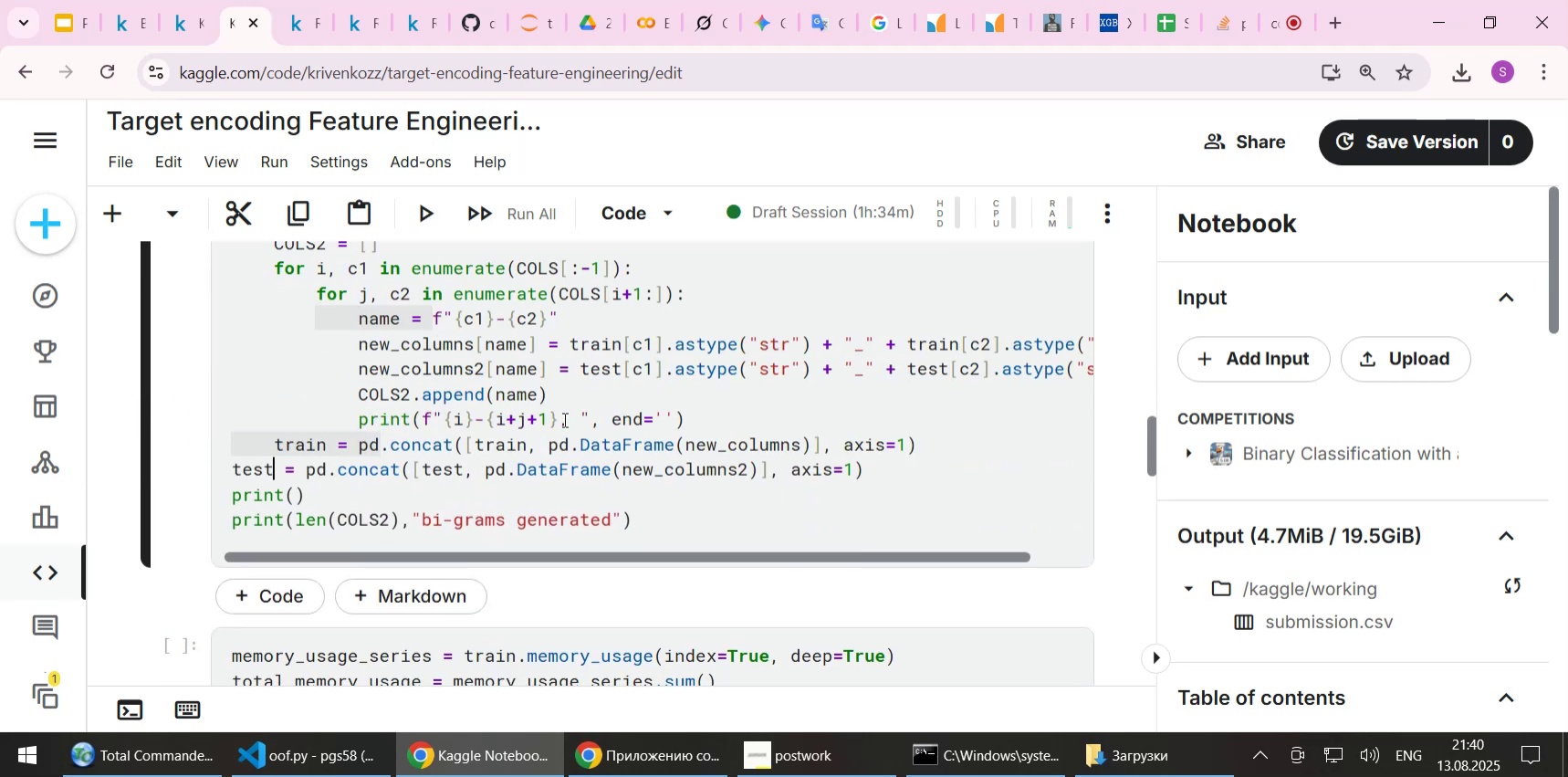 
key(Home)
 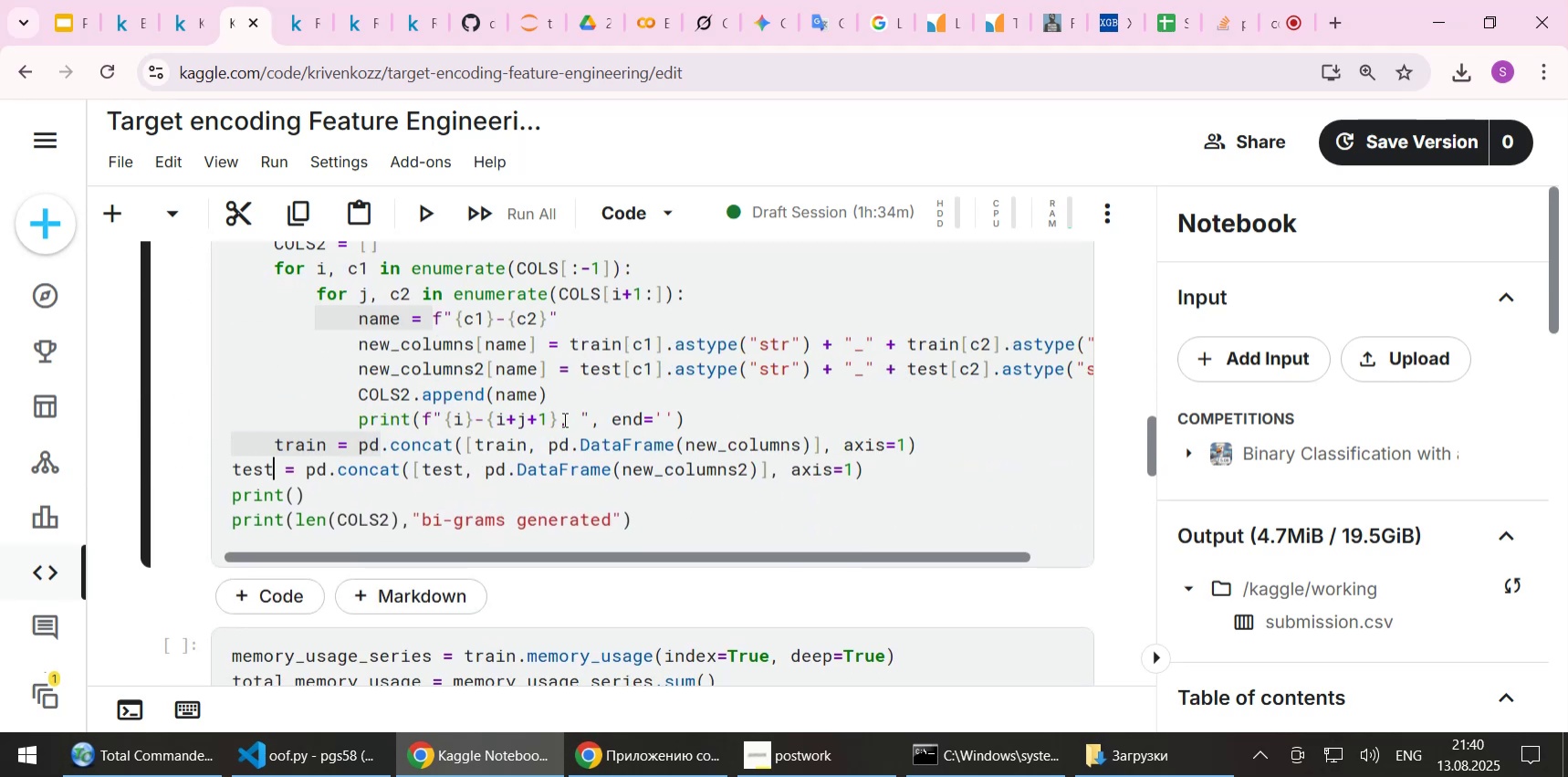 
key(Tab)
 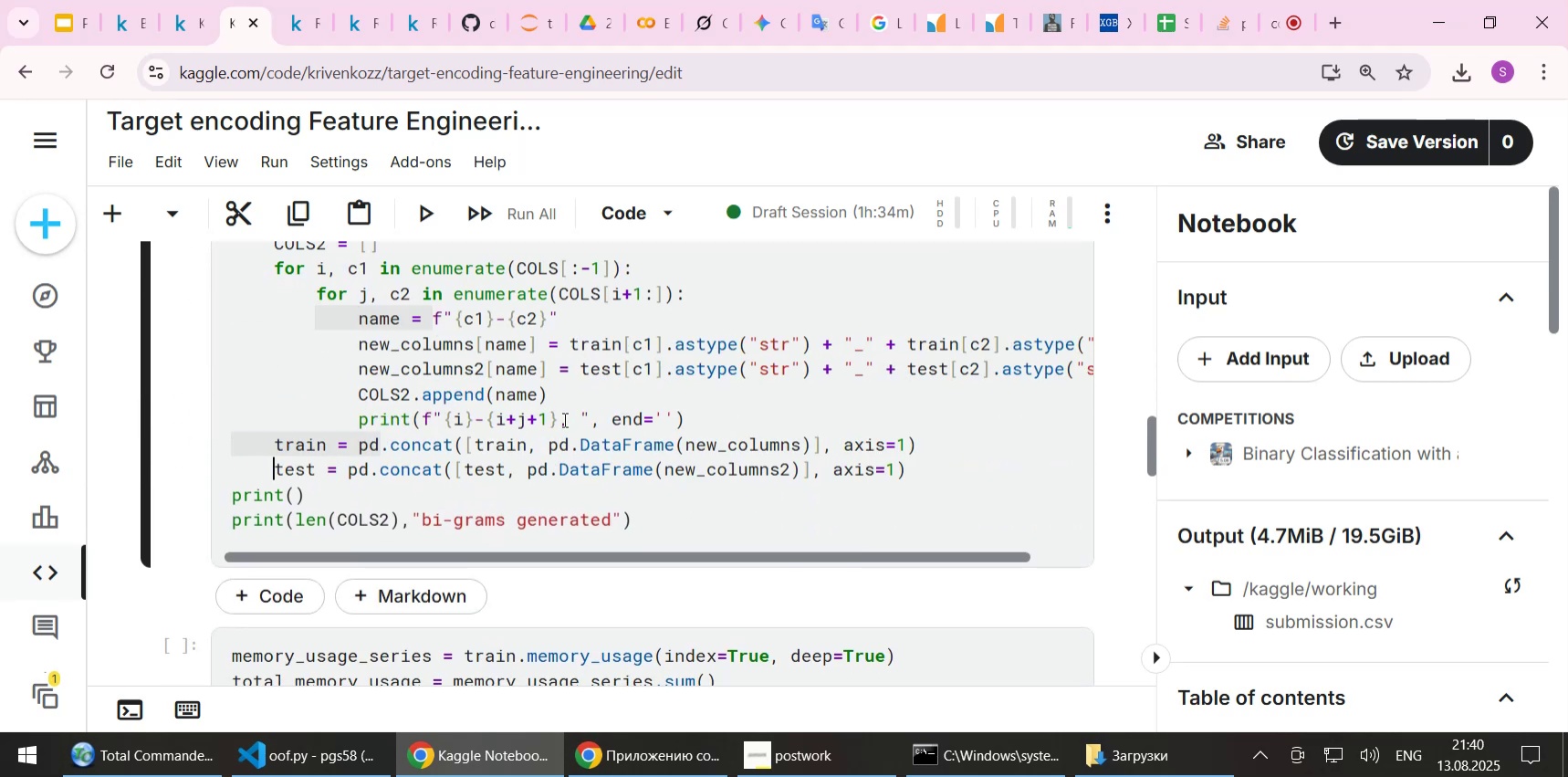 
key(ArrowDown)
 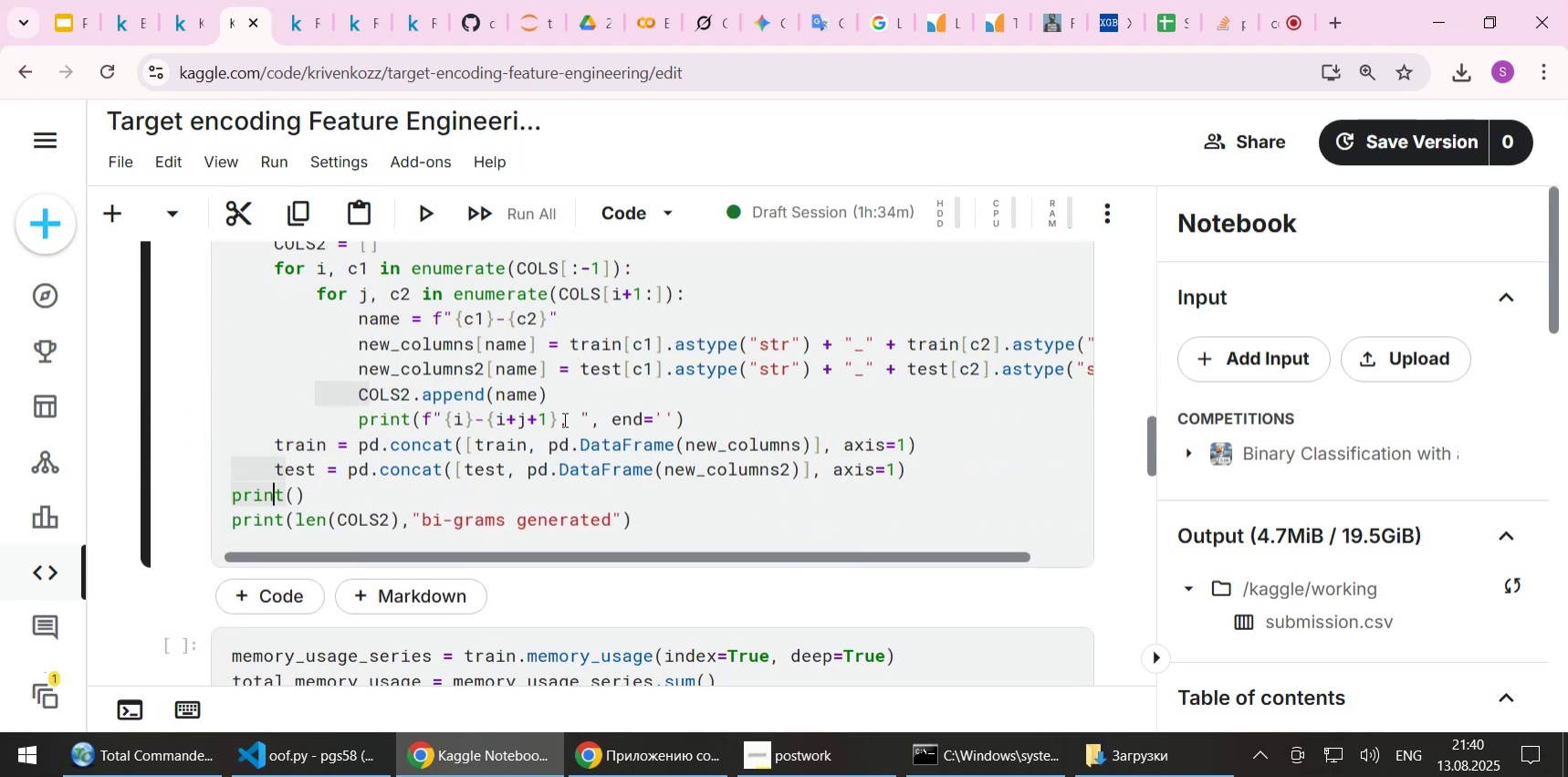 
key(Home)
 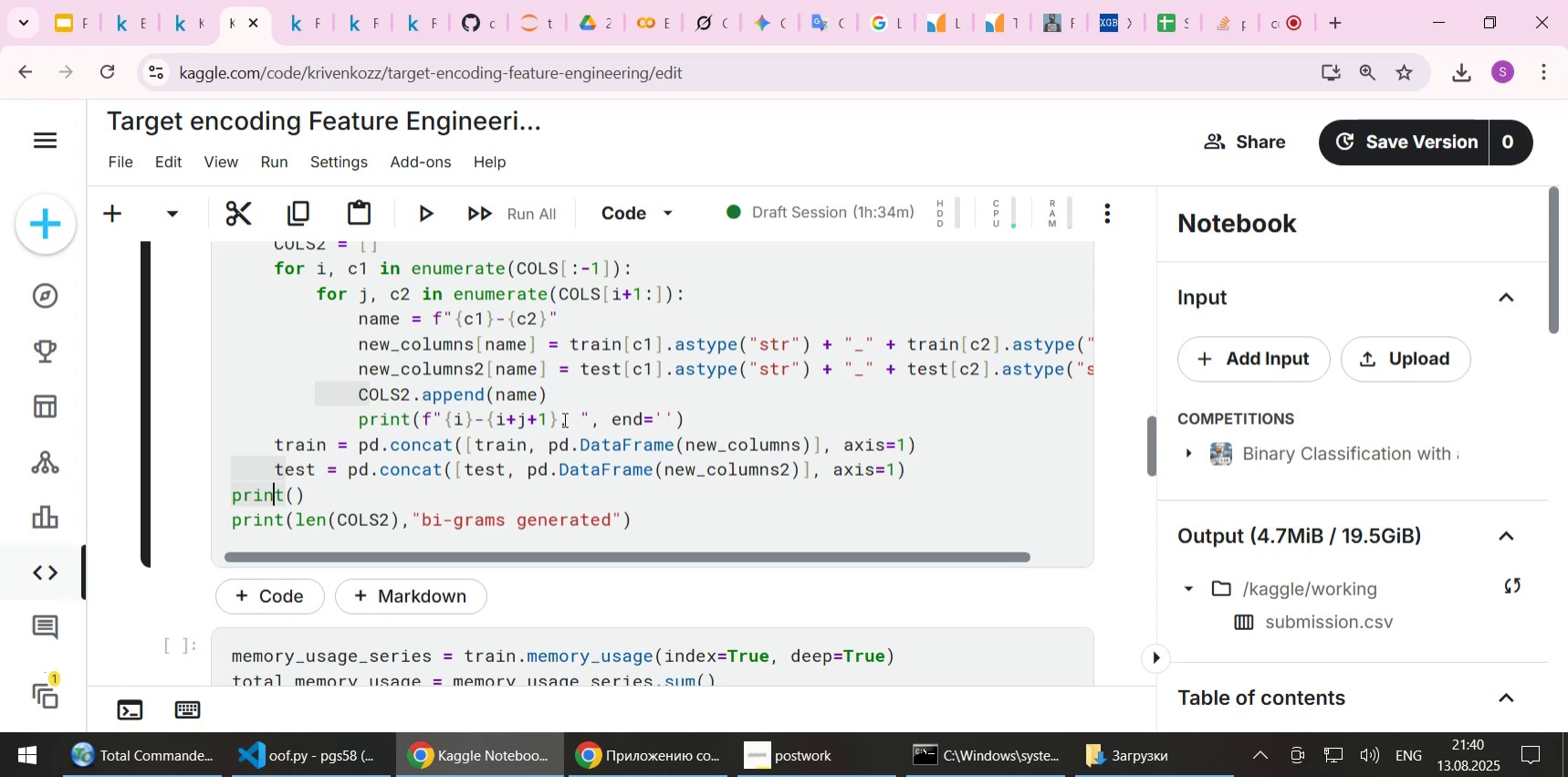 
key(Tab)
 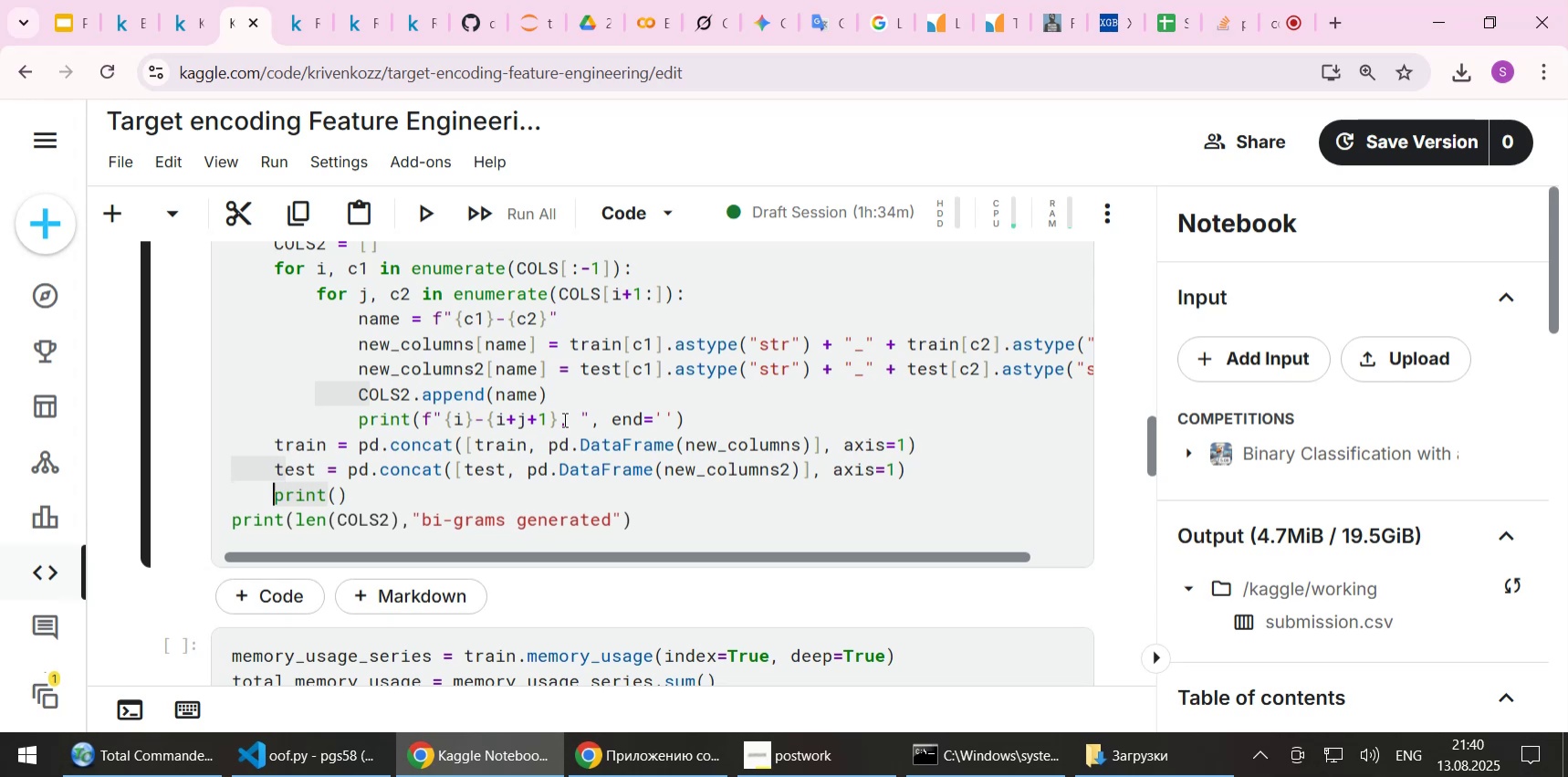 
key(ArrowDown)
 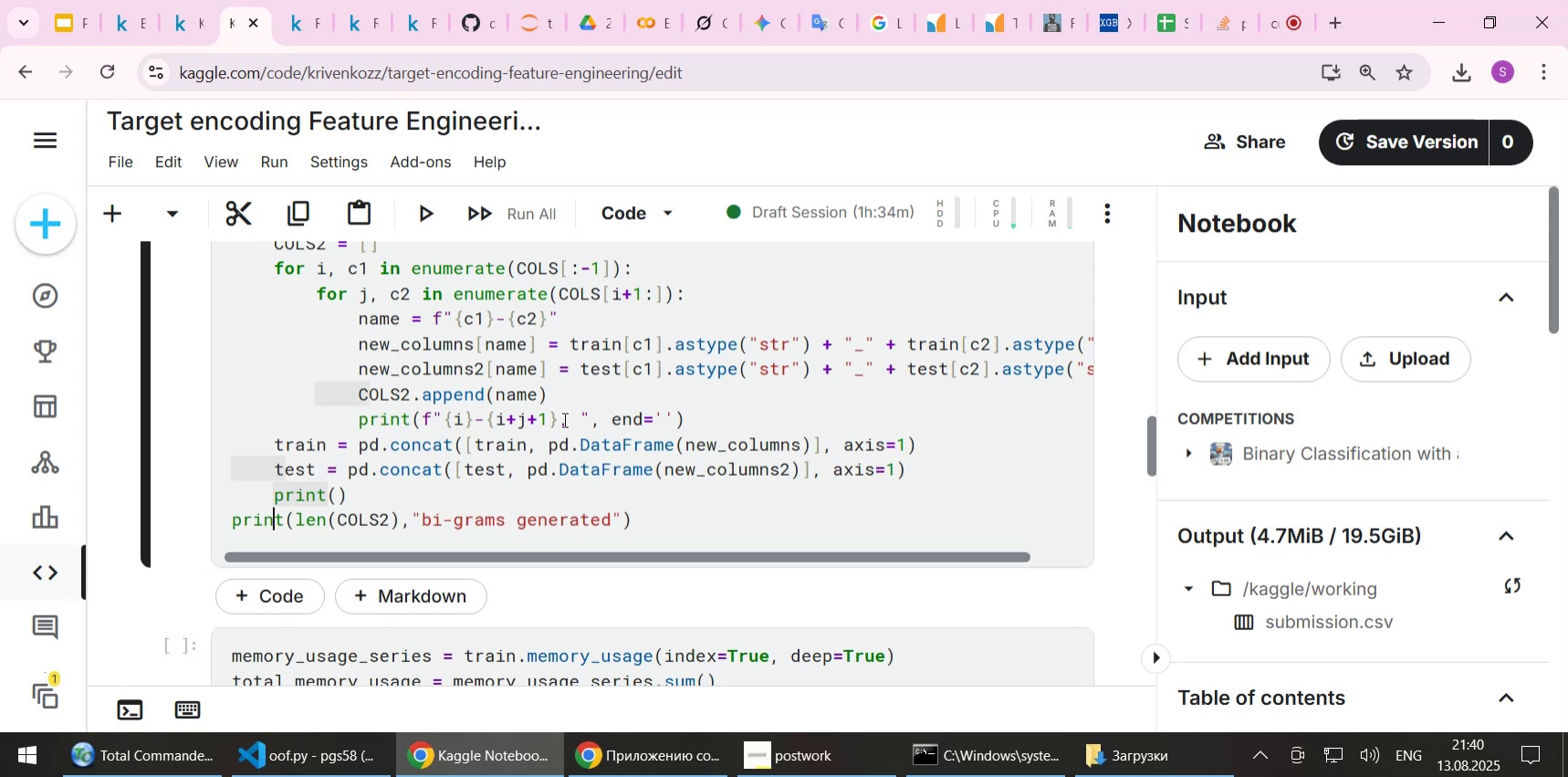 
key(Home)
 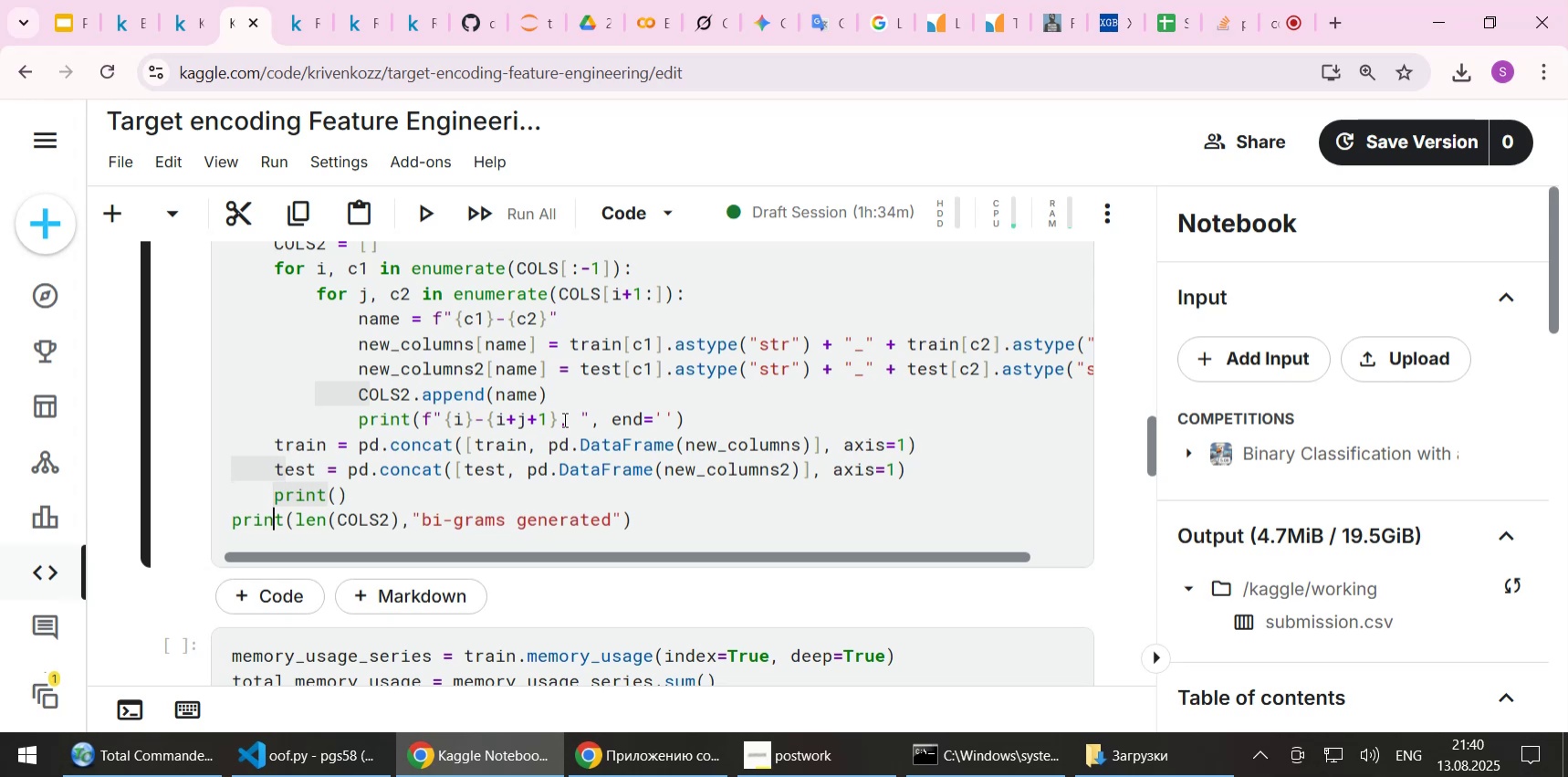 
key(Tab)
 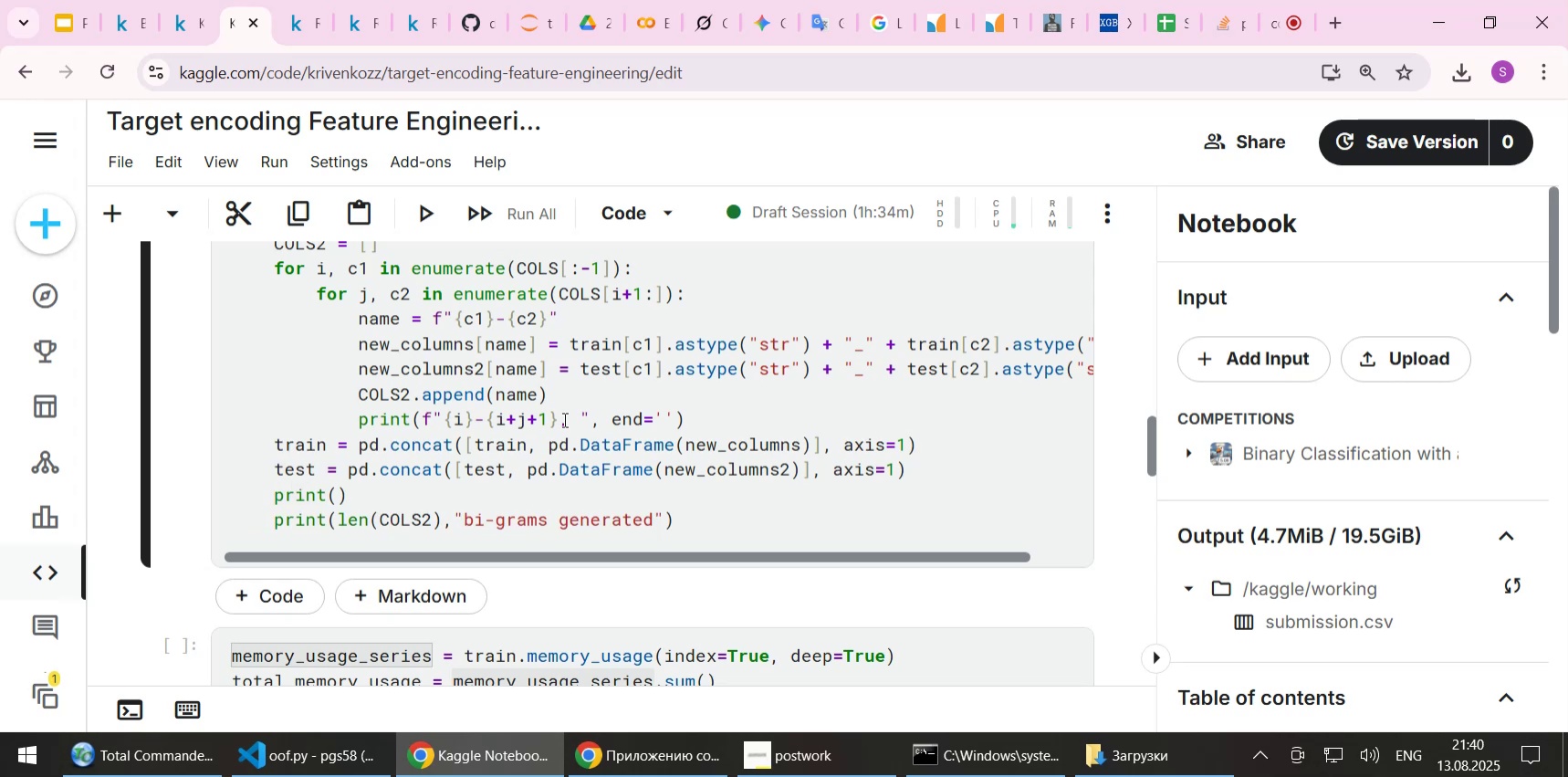 
key(Control+S)
 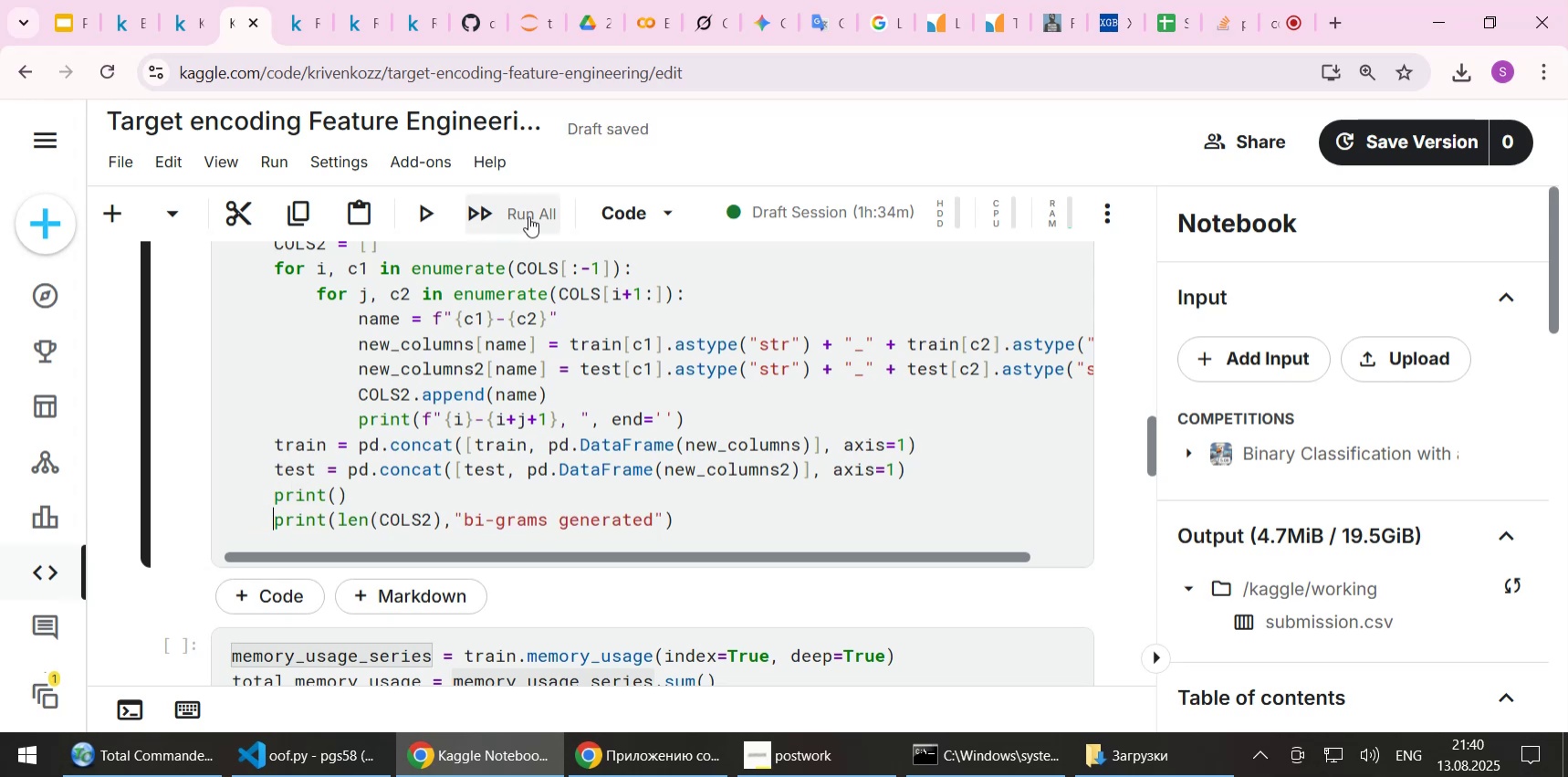 
left_click([528, 216])
 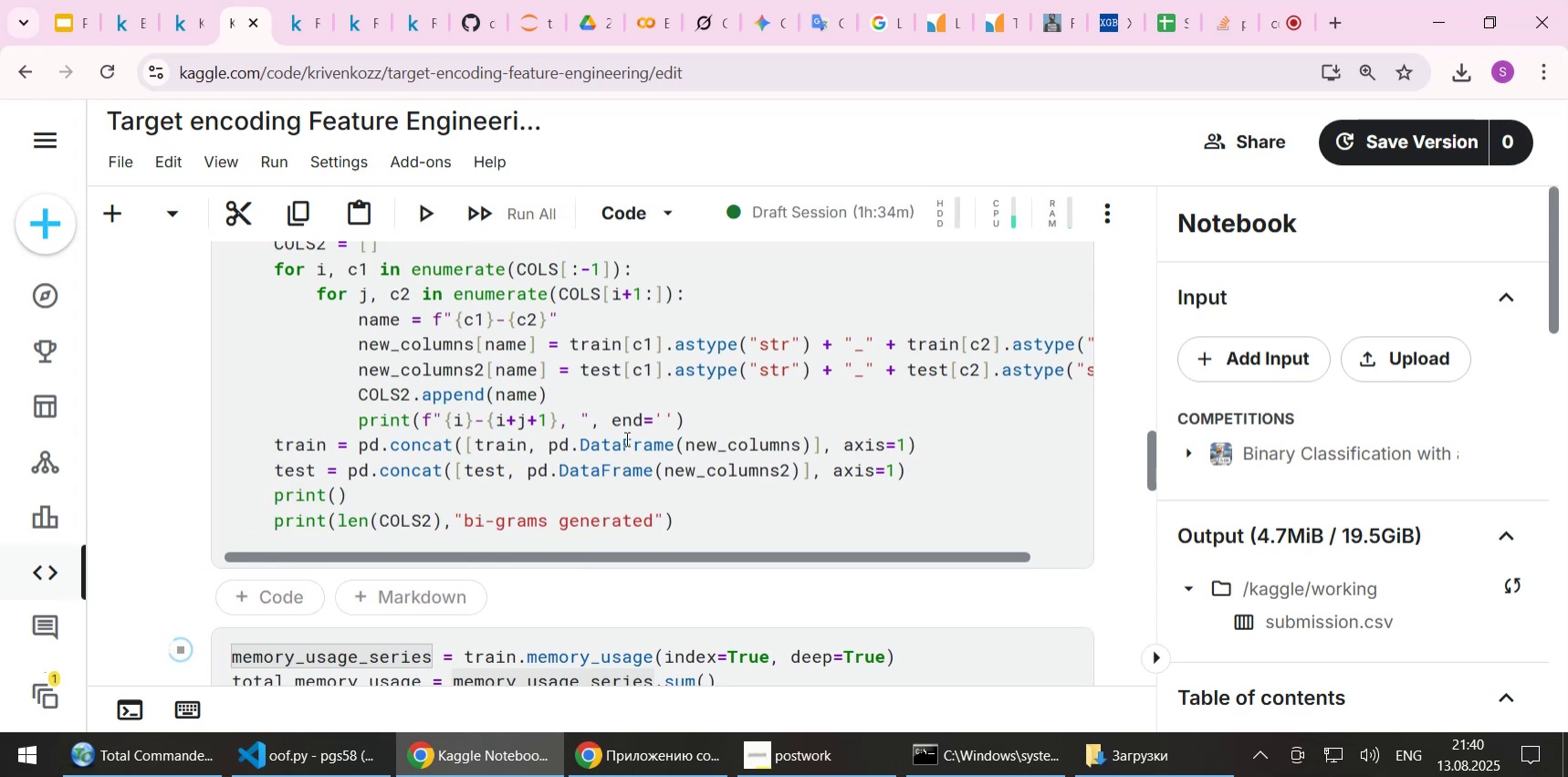 
wait(6.0)
 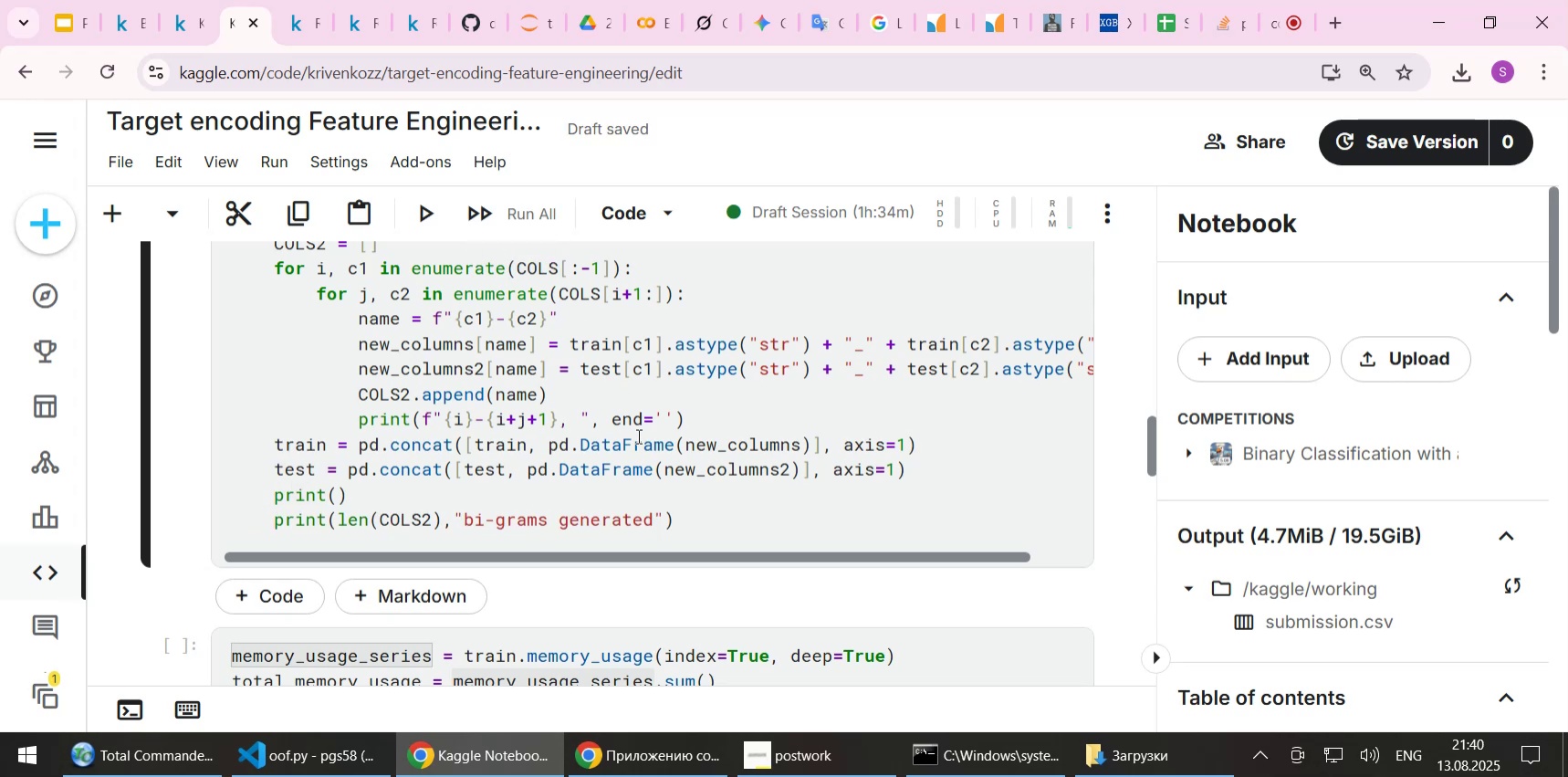 
scroll: coordinate [625, 438], scroll_direction: up, amount: 2.0
 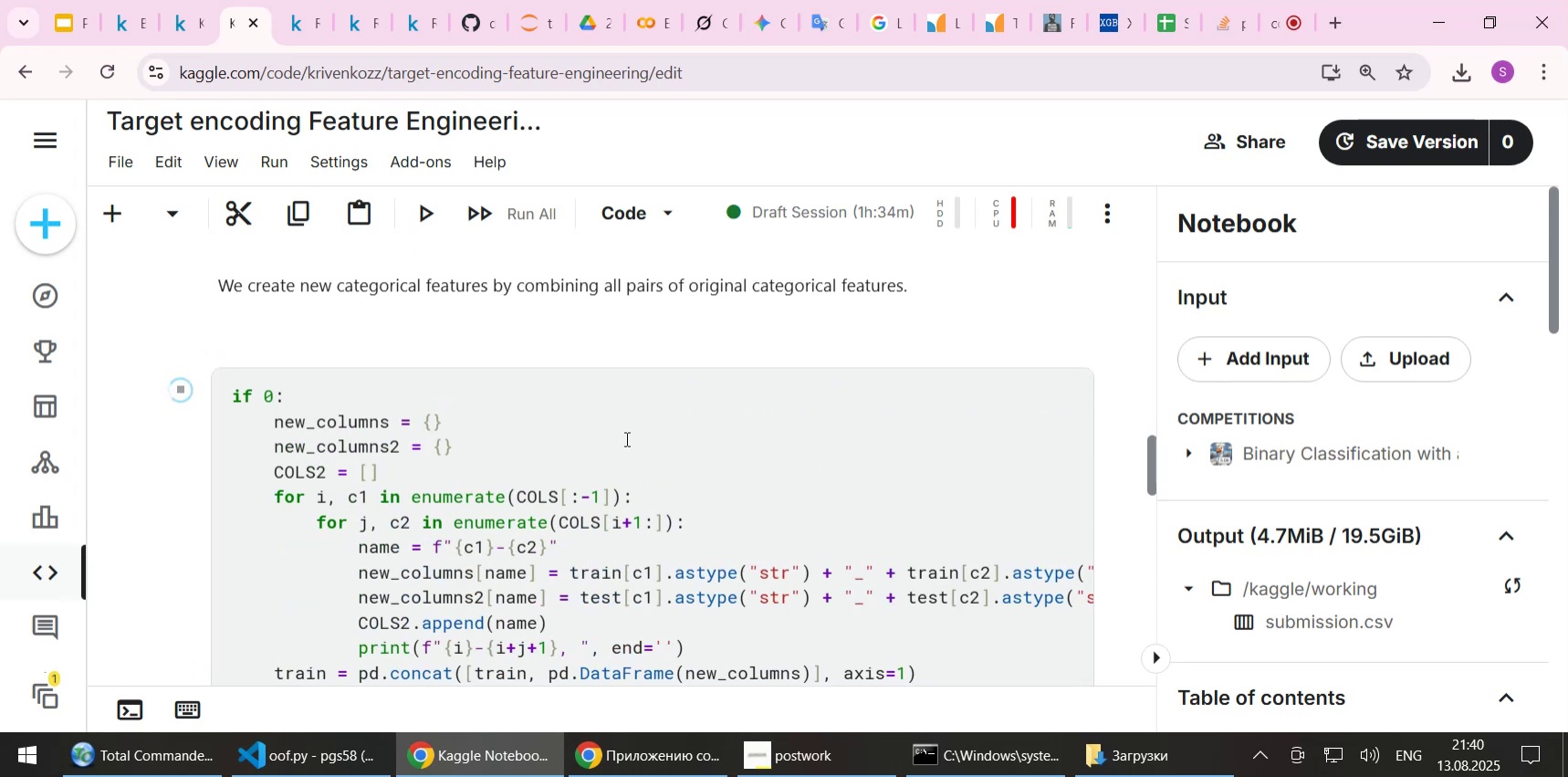 
scroll: coordinate [625, 443], scroll_direction: down, amount: 5.0
 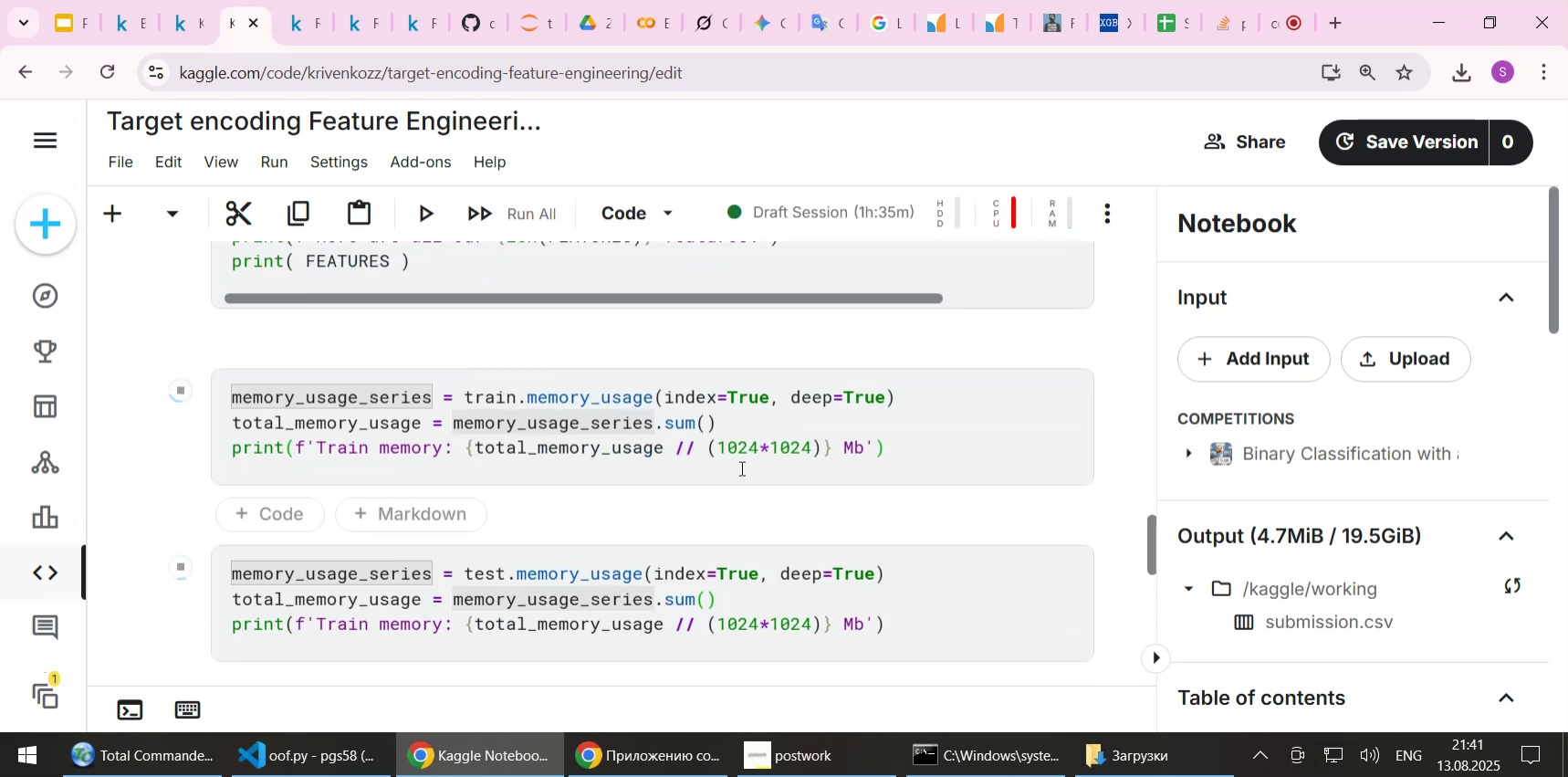 
left_click([937, 463])
 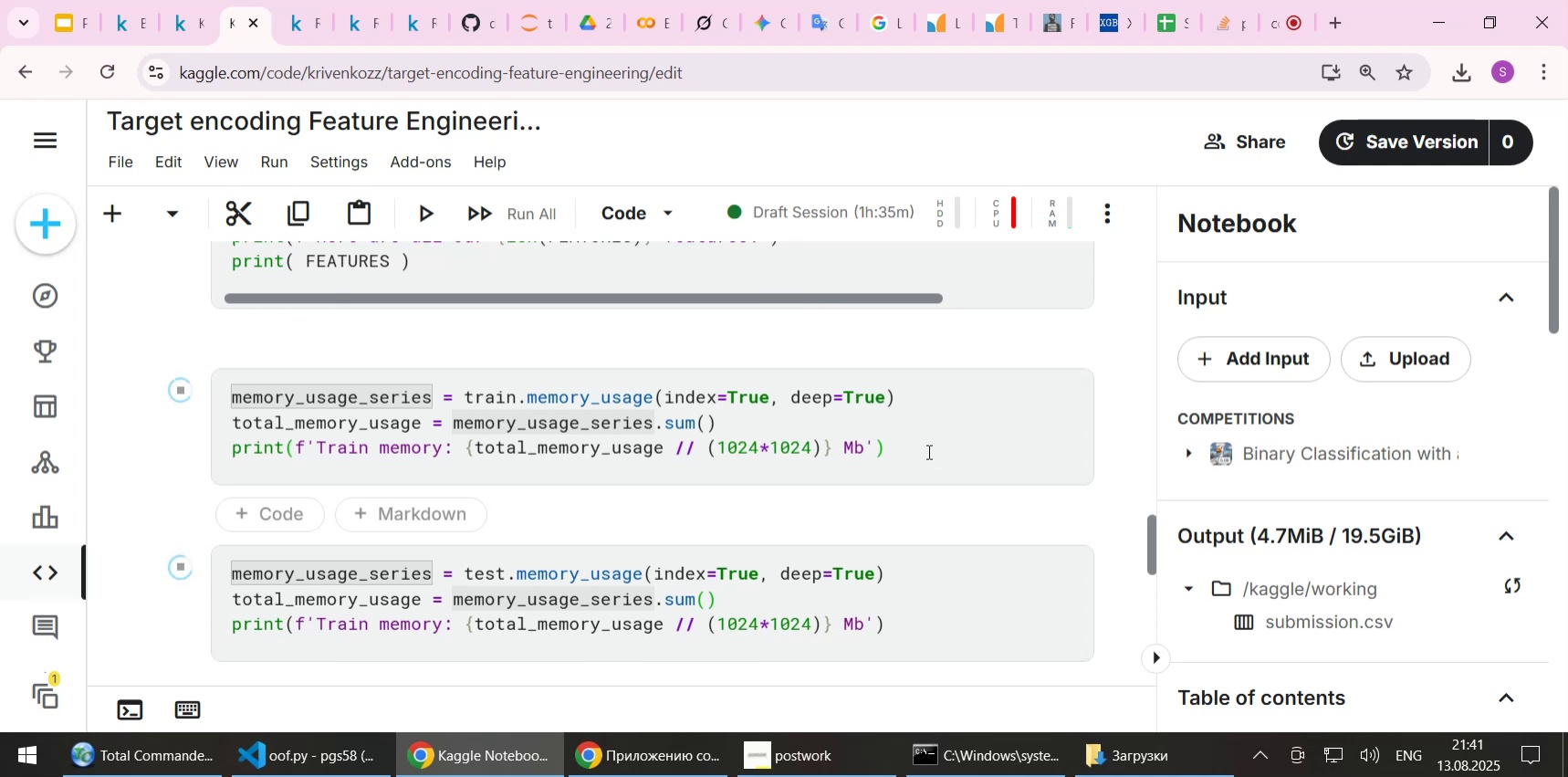 
left_click([922, 449])
 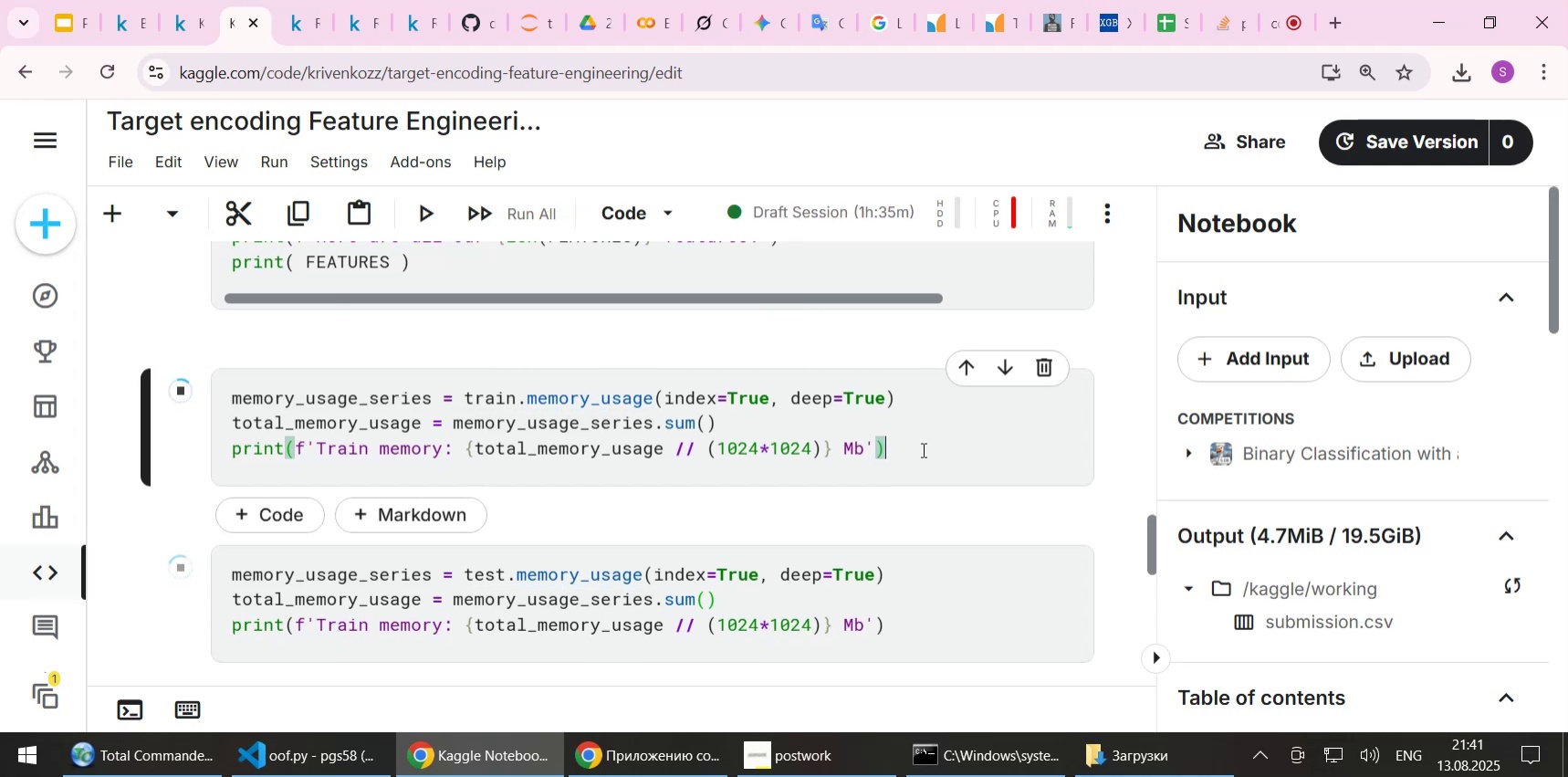 
scroll: coordinate [922, 449], scroll_direction: down, amount: 3.0
 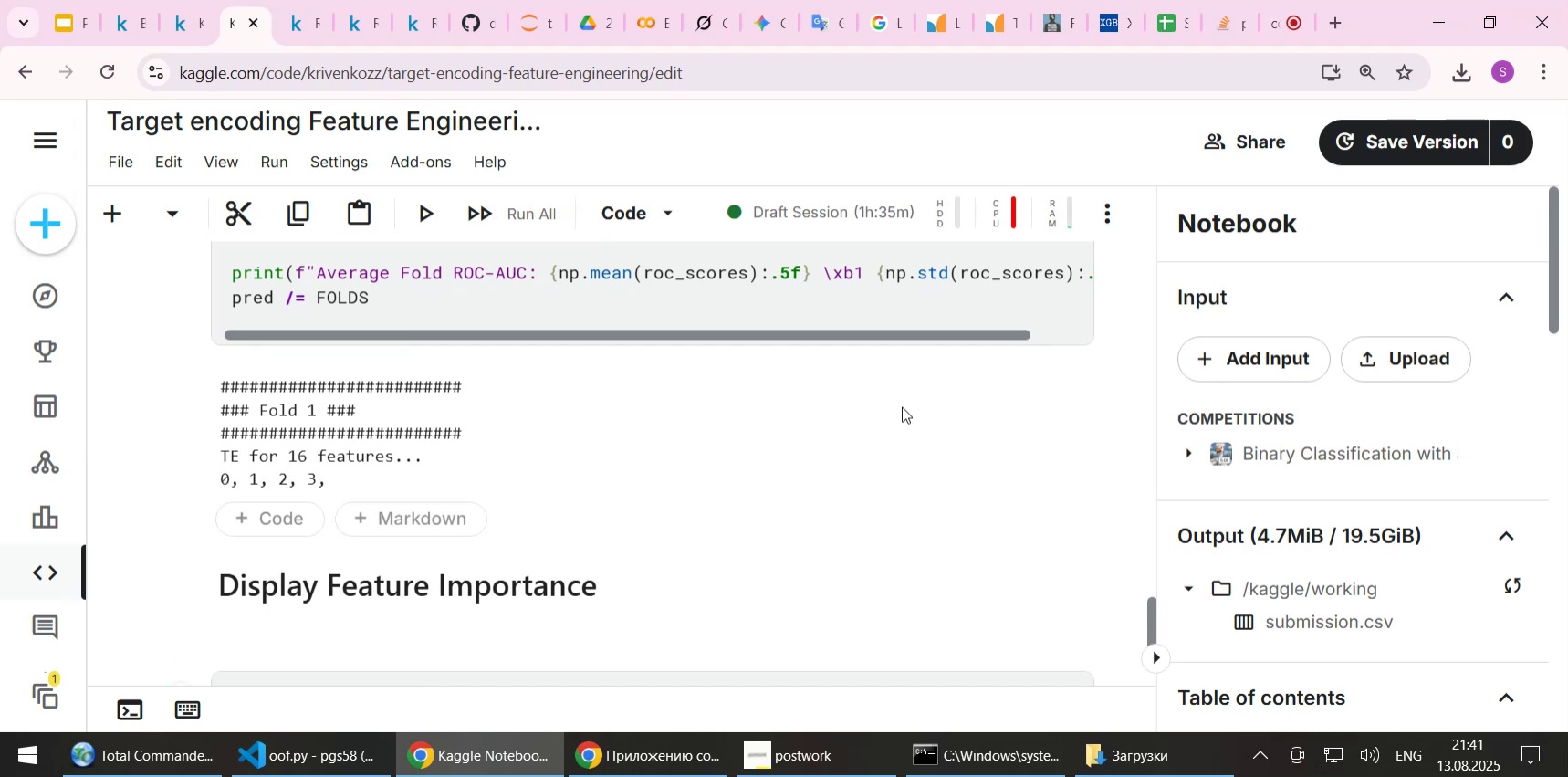 
wait(5.19)
 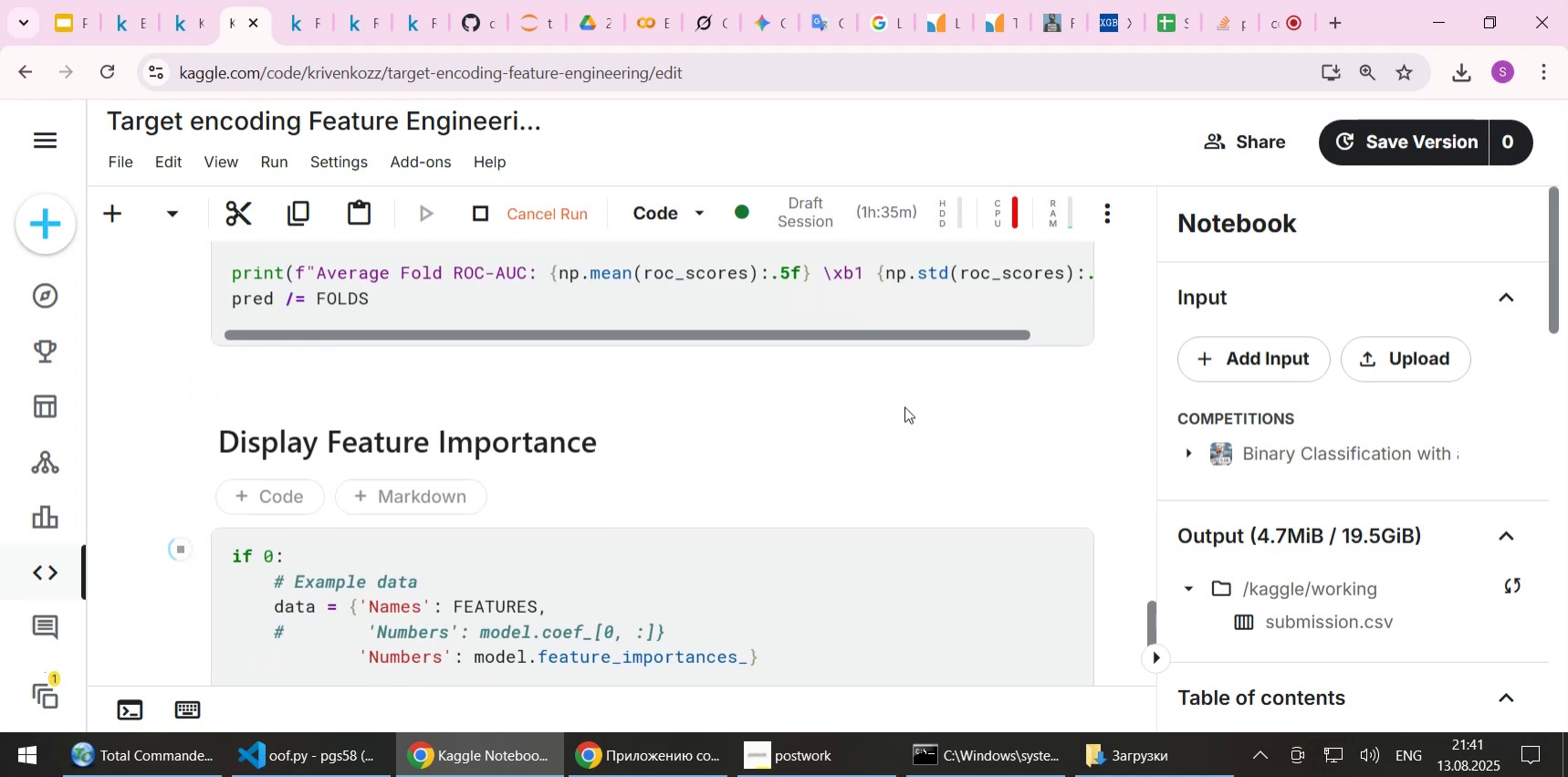 
scroll: coordinate [902, 406], scroll_direction: down, amount: 1.0
 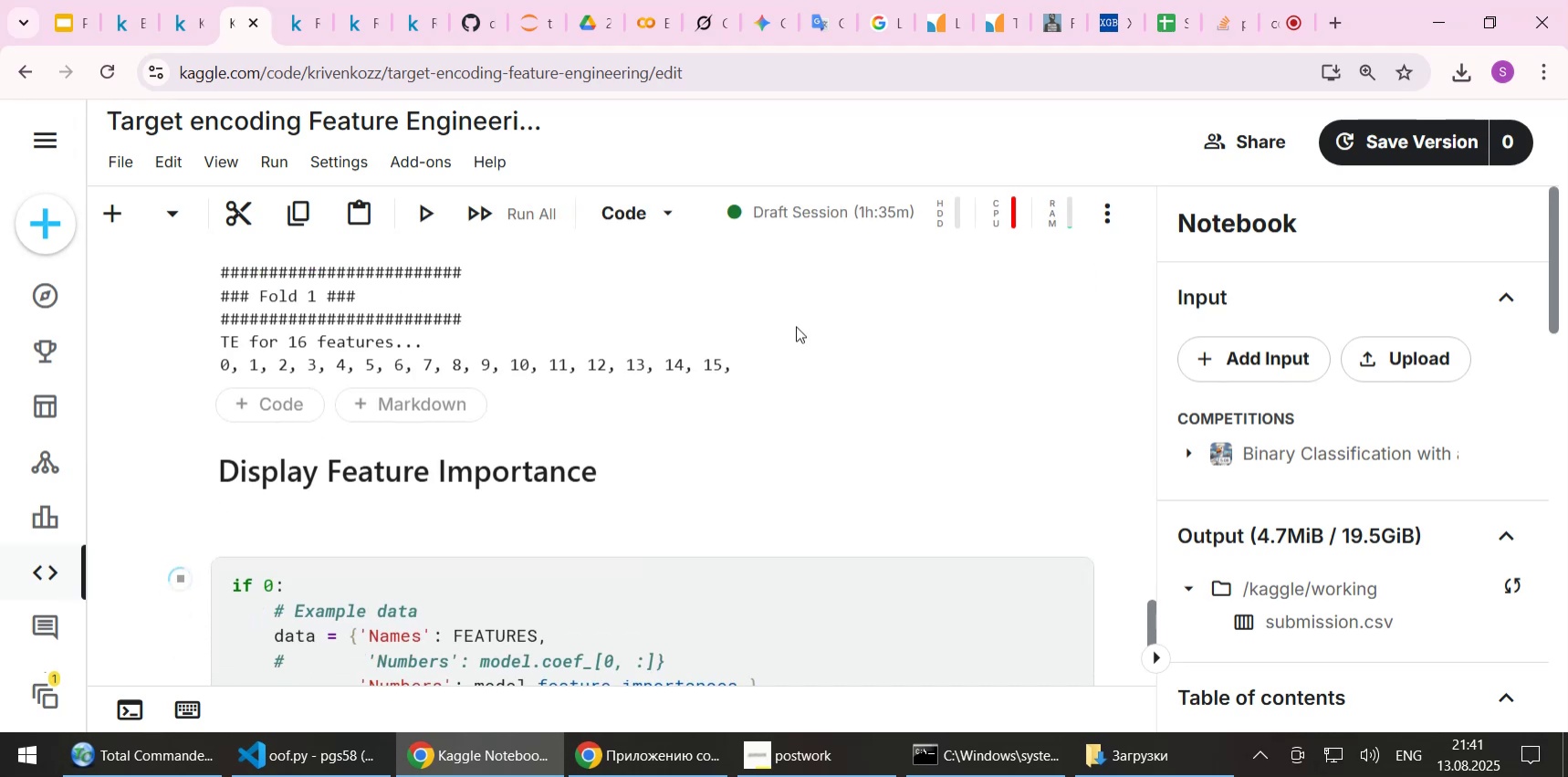 
wait(6.97)
 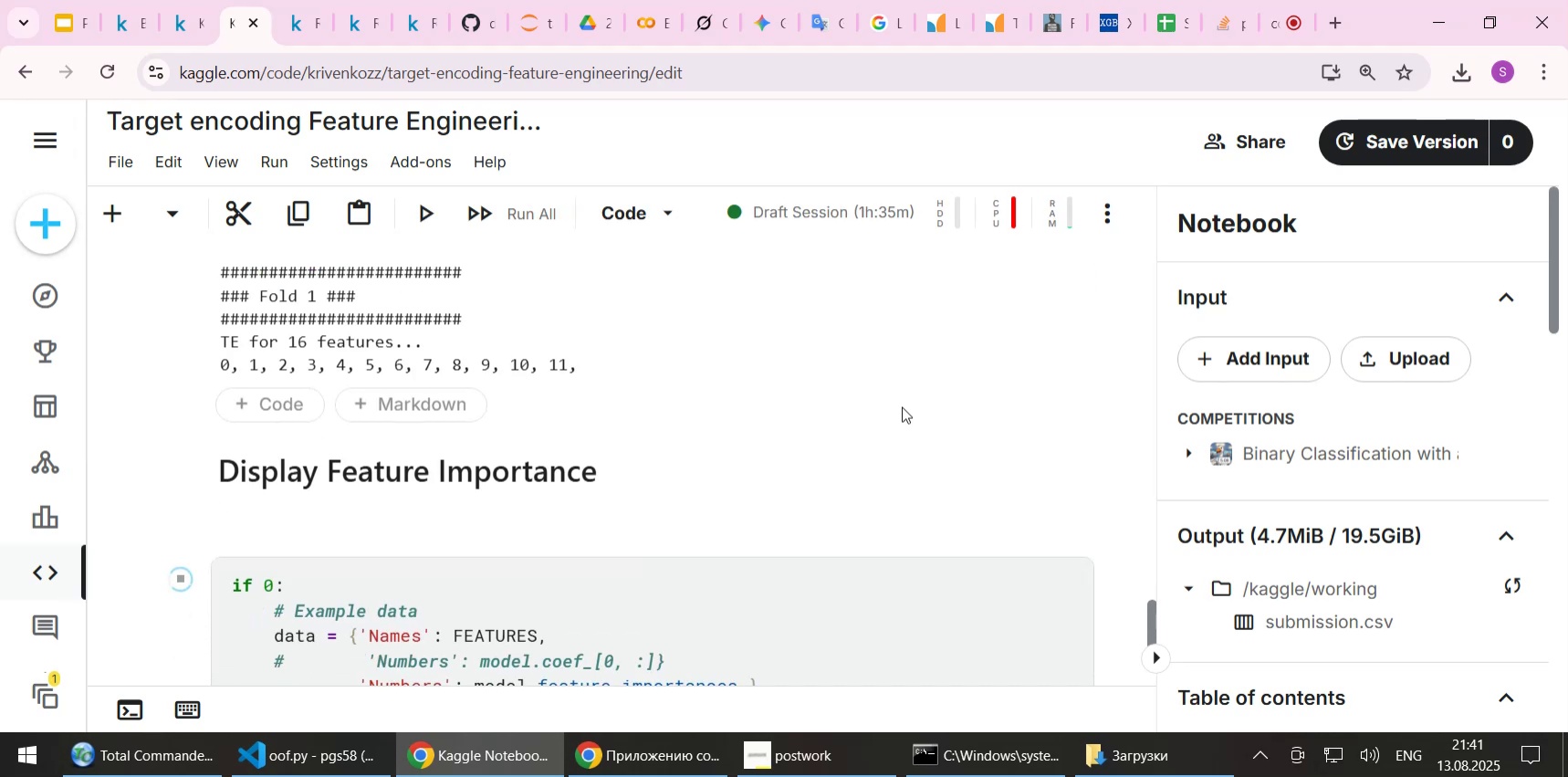 
scroll: coordinate [215, 399], scroll_direction: up, amount: 21.0
 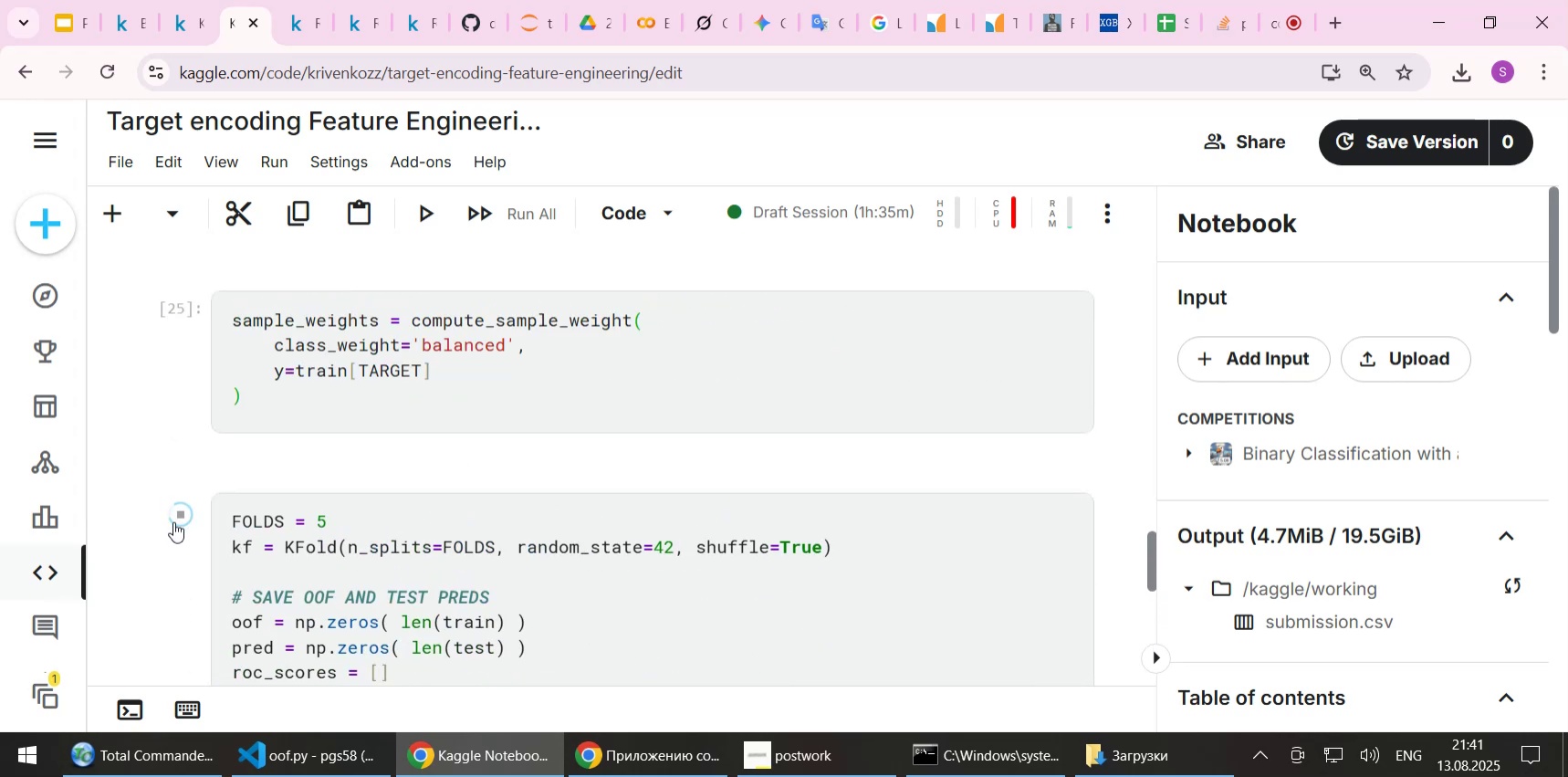 
left_click([179, 512])
 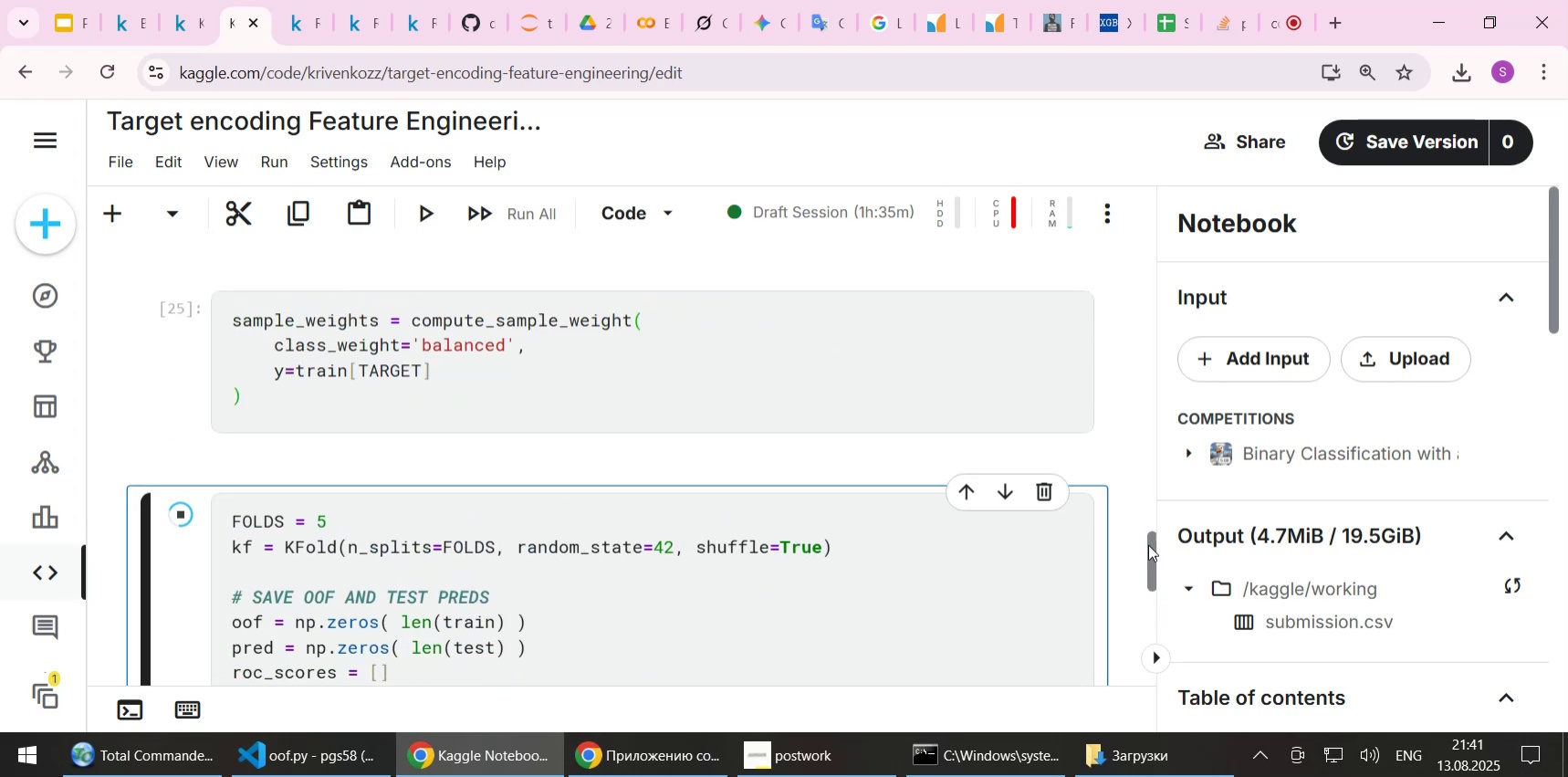 
left_click_drag(start_coordinate=[1149, 553], to_coordinate=[1147, 367])
 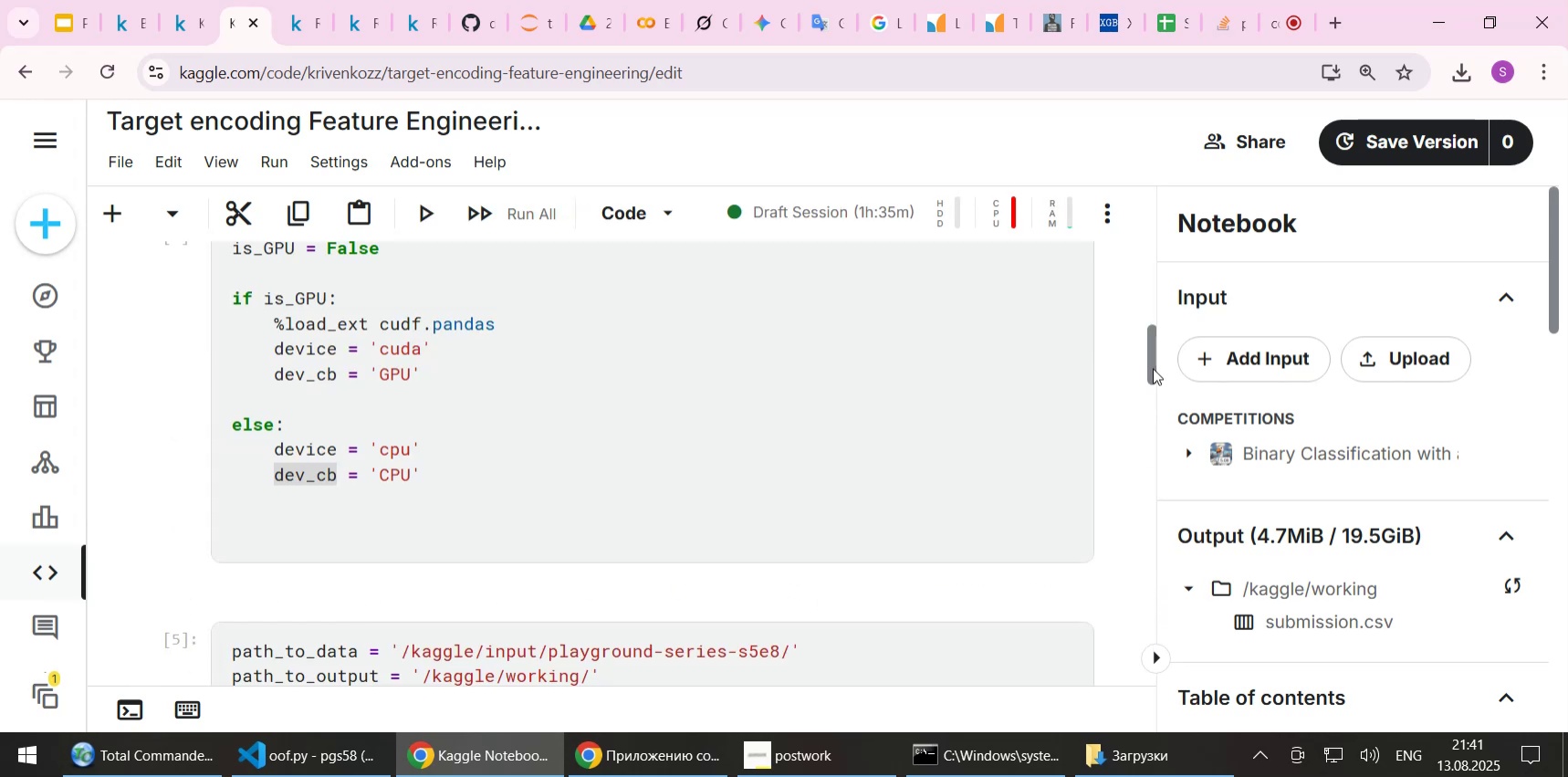 
left_click_drag(start_coordinate=[1152, 365], to_coordinate=[1135, 364])
 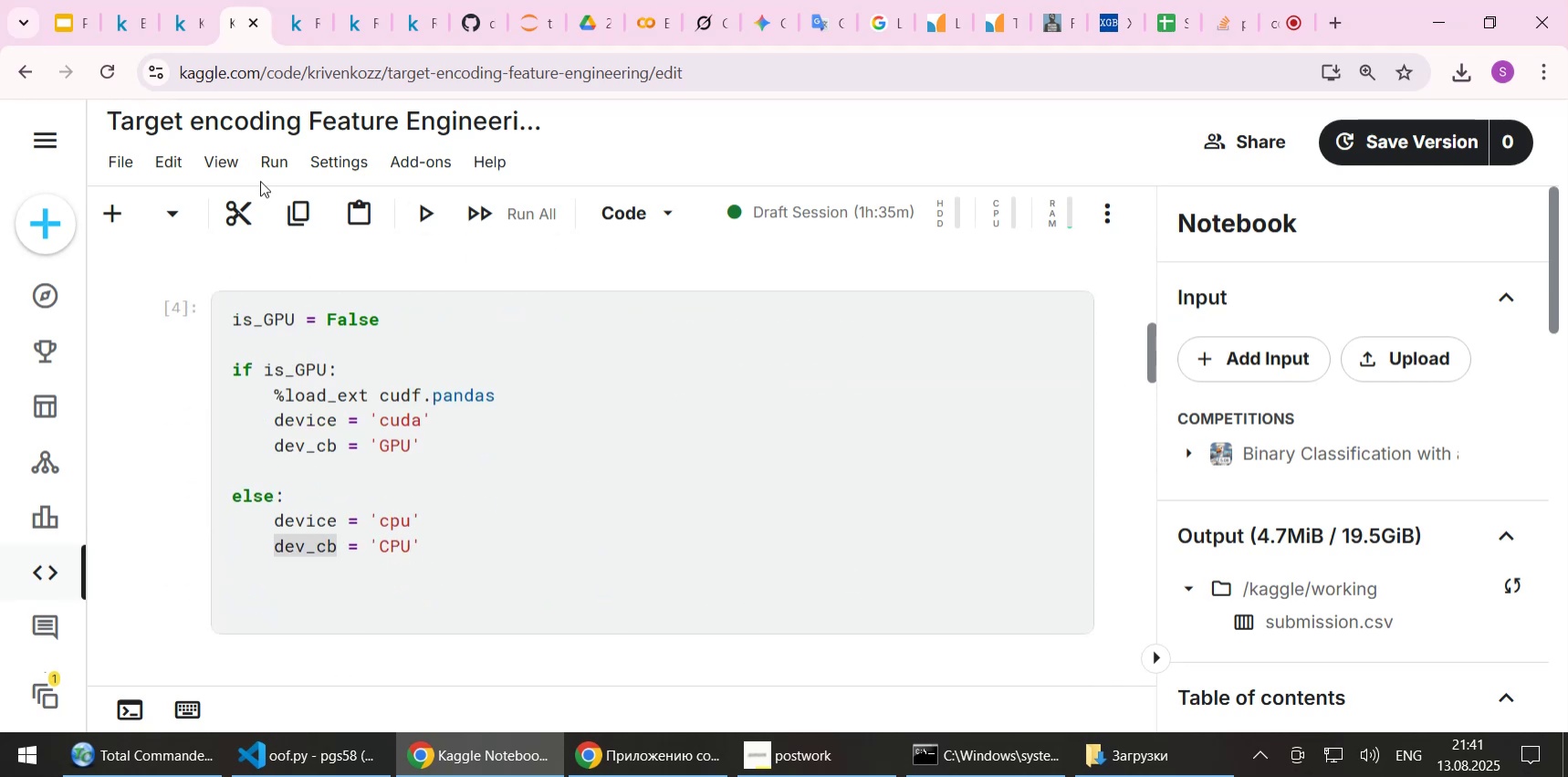 
left_click([269, 169])
 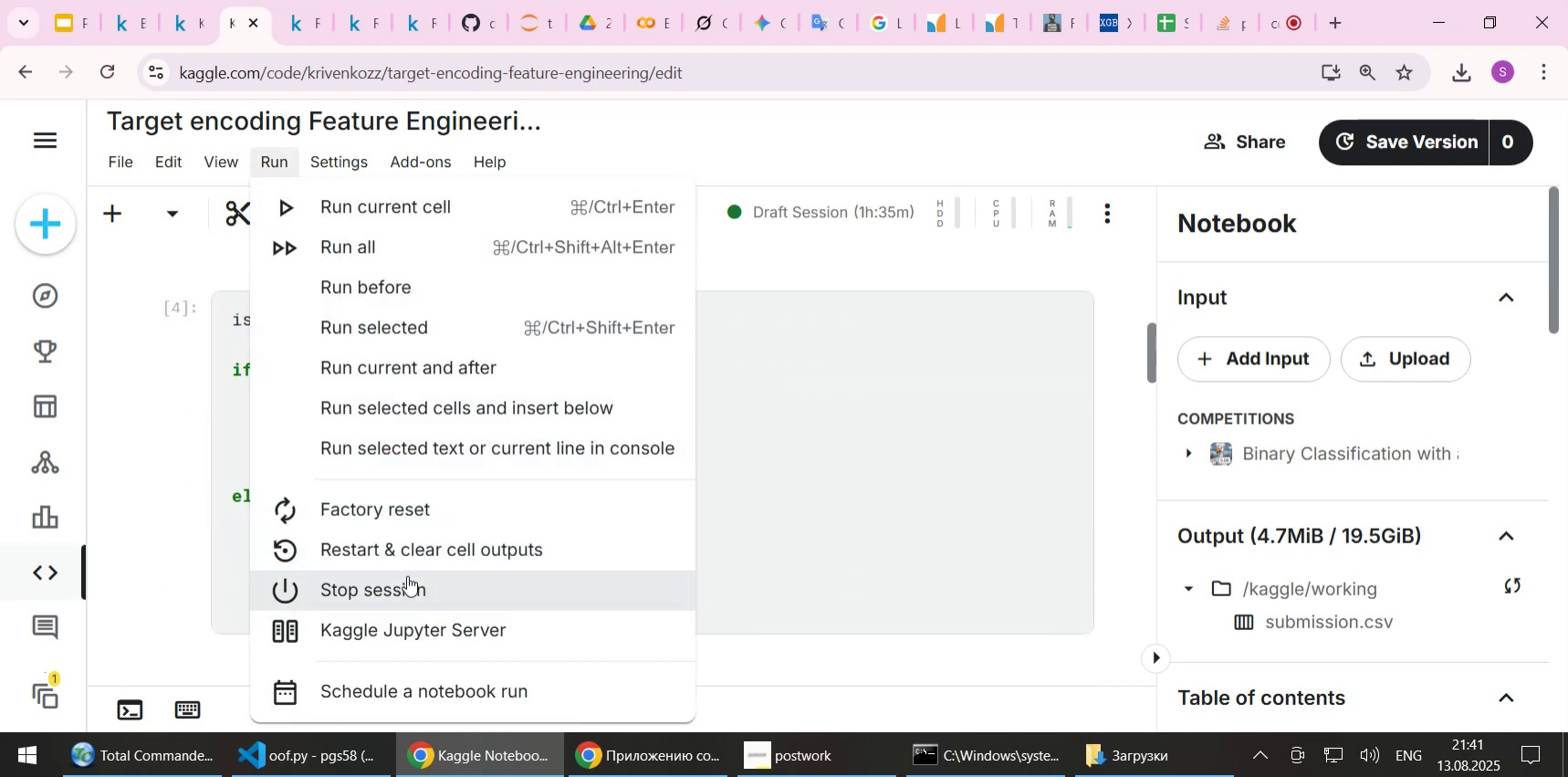 
left_click([405, 560])
 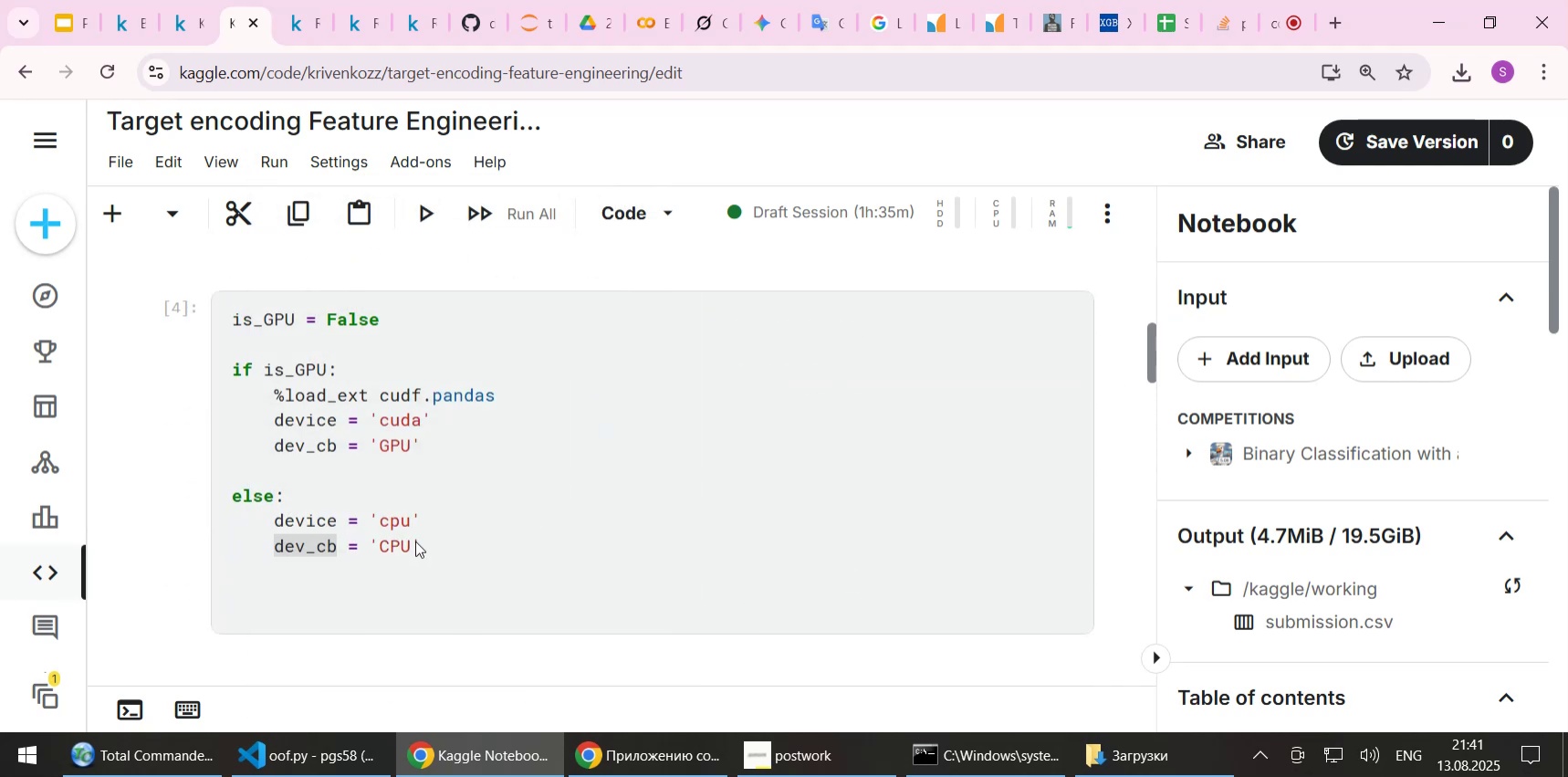 
left_click([424, 538])
 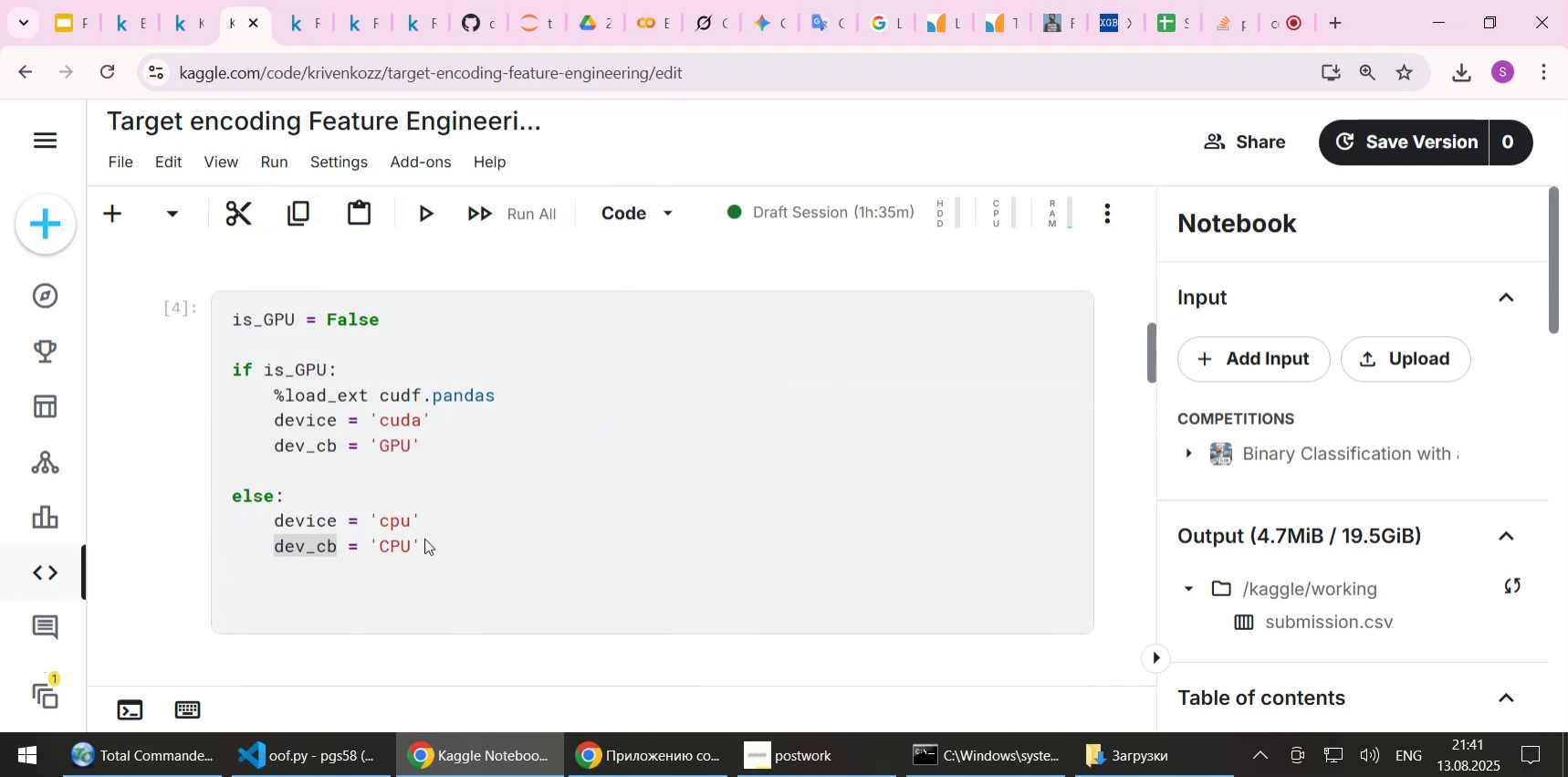 
scroll: coordinate [434, 536], scroll_direction: down, amount: 7.0
 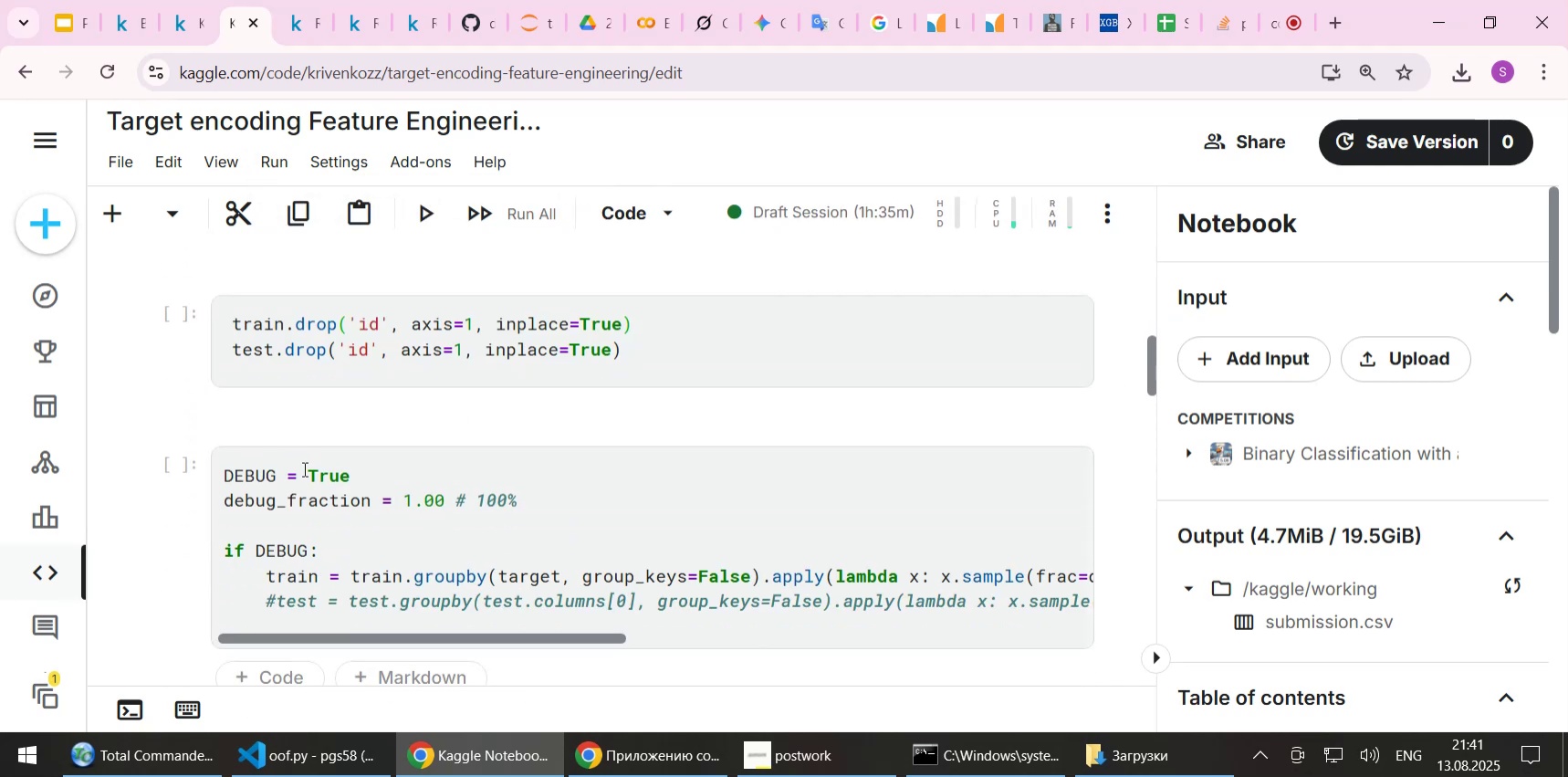 
double_click([327, 473])
 